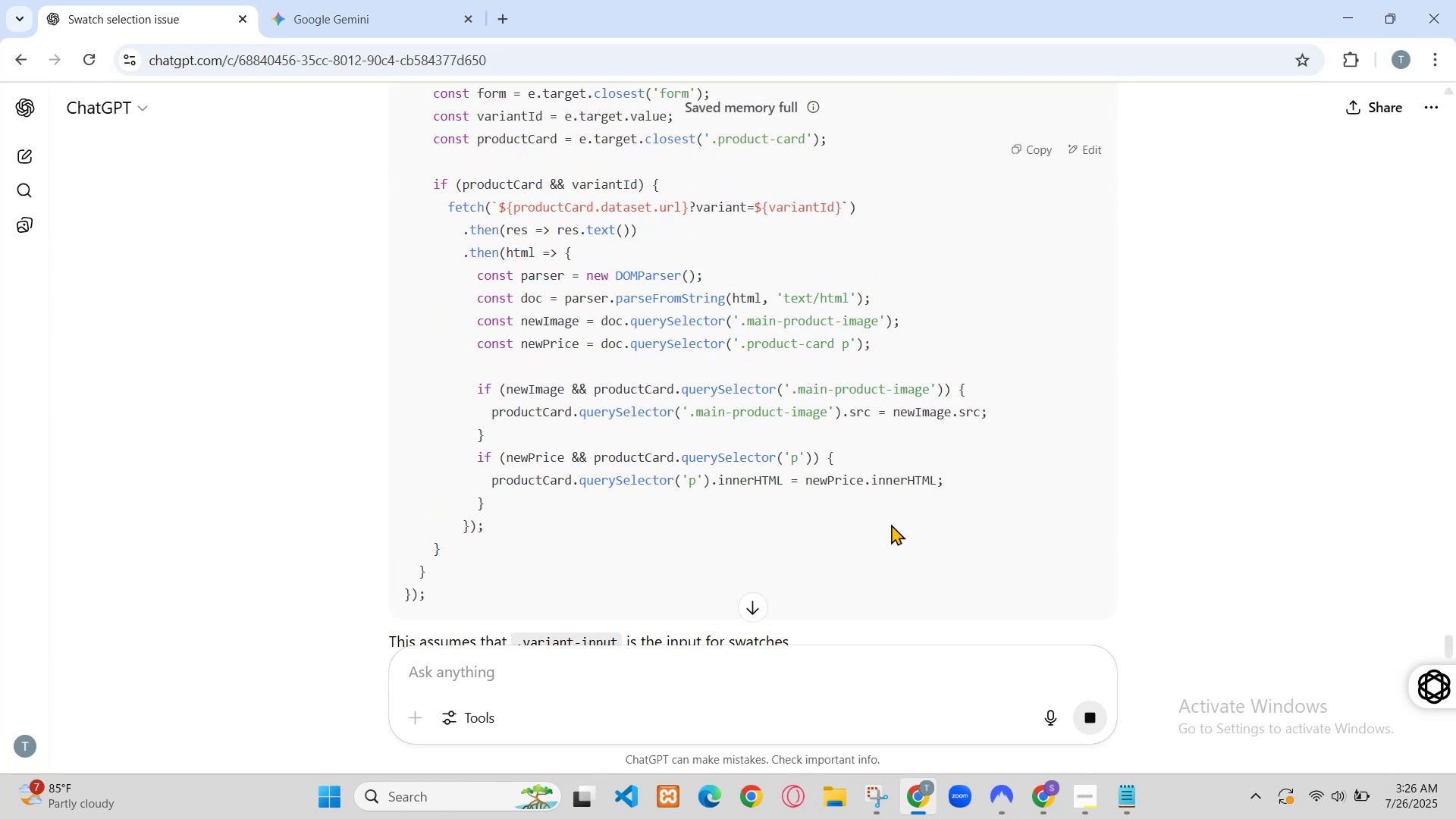 
left_click([1011, 0])
 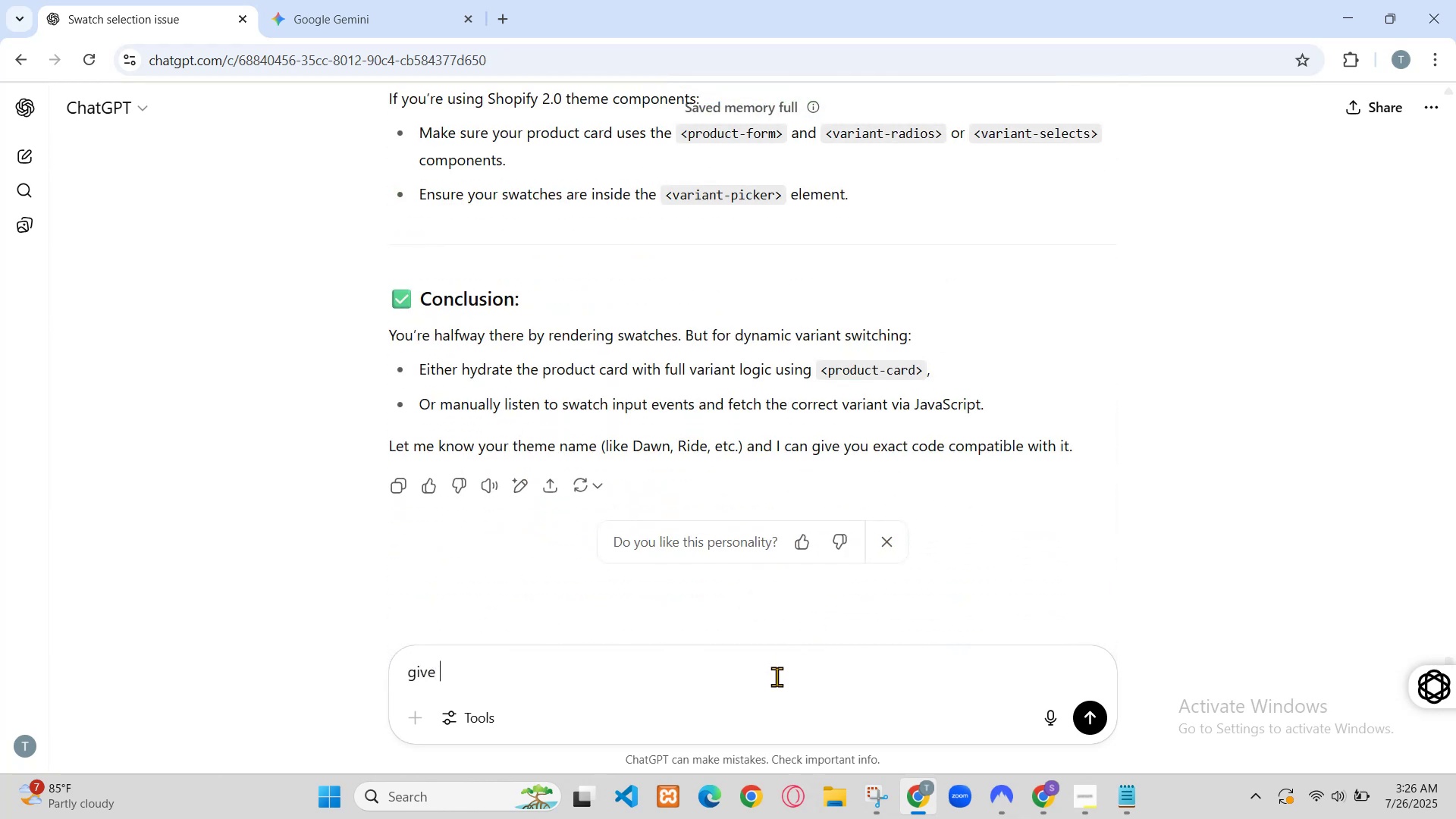 
left_click([547, 0])
 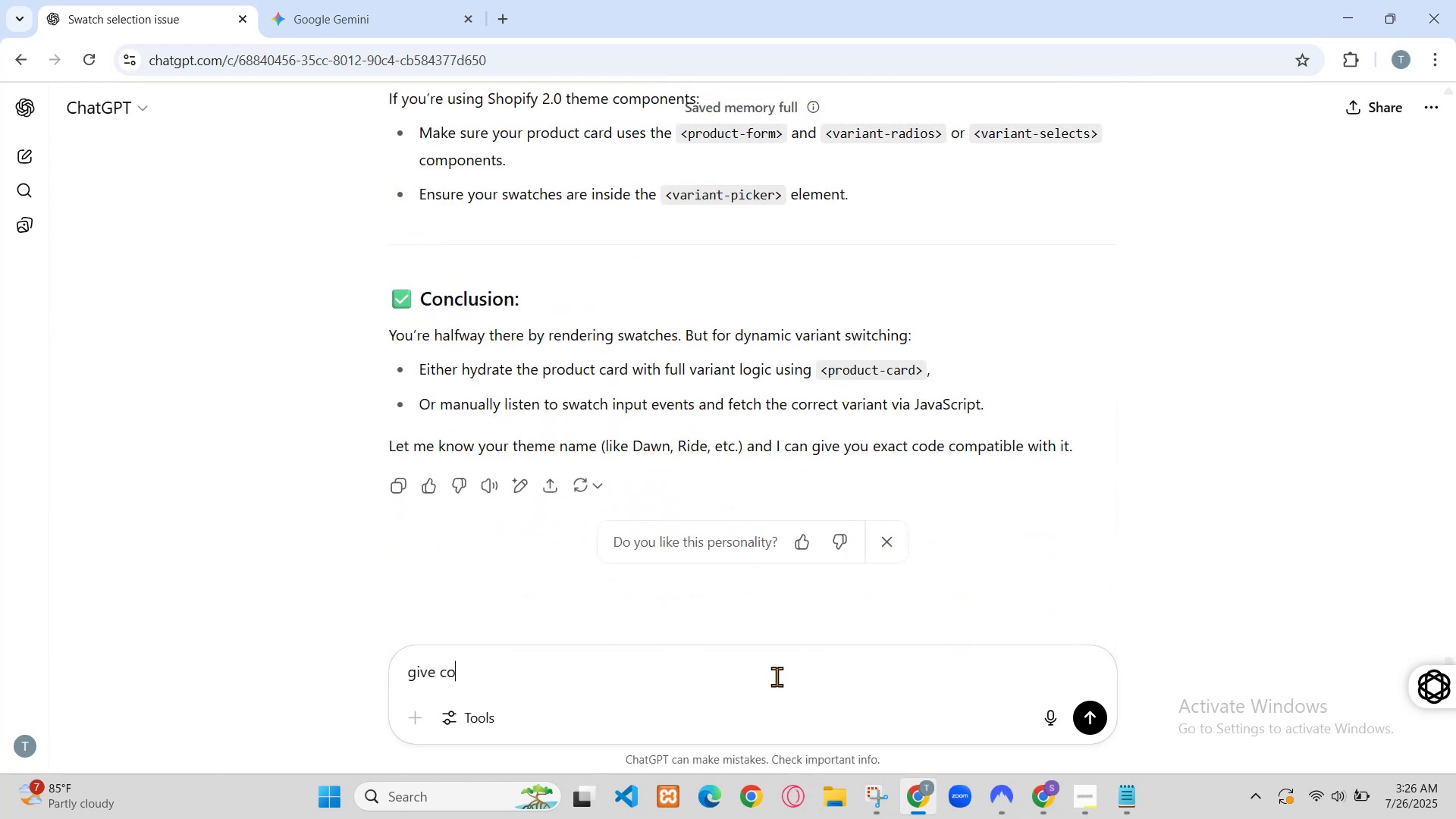 
left_click([332, 0])
 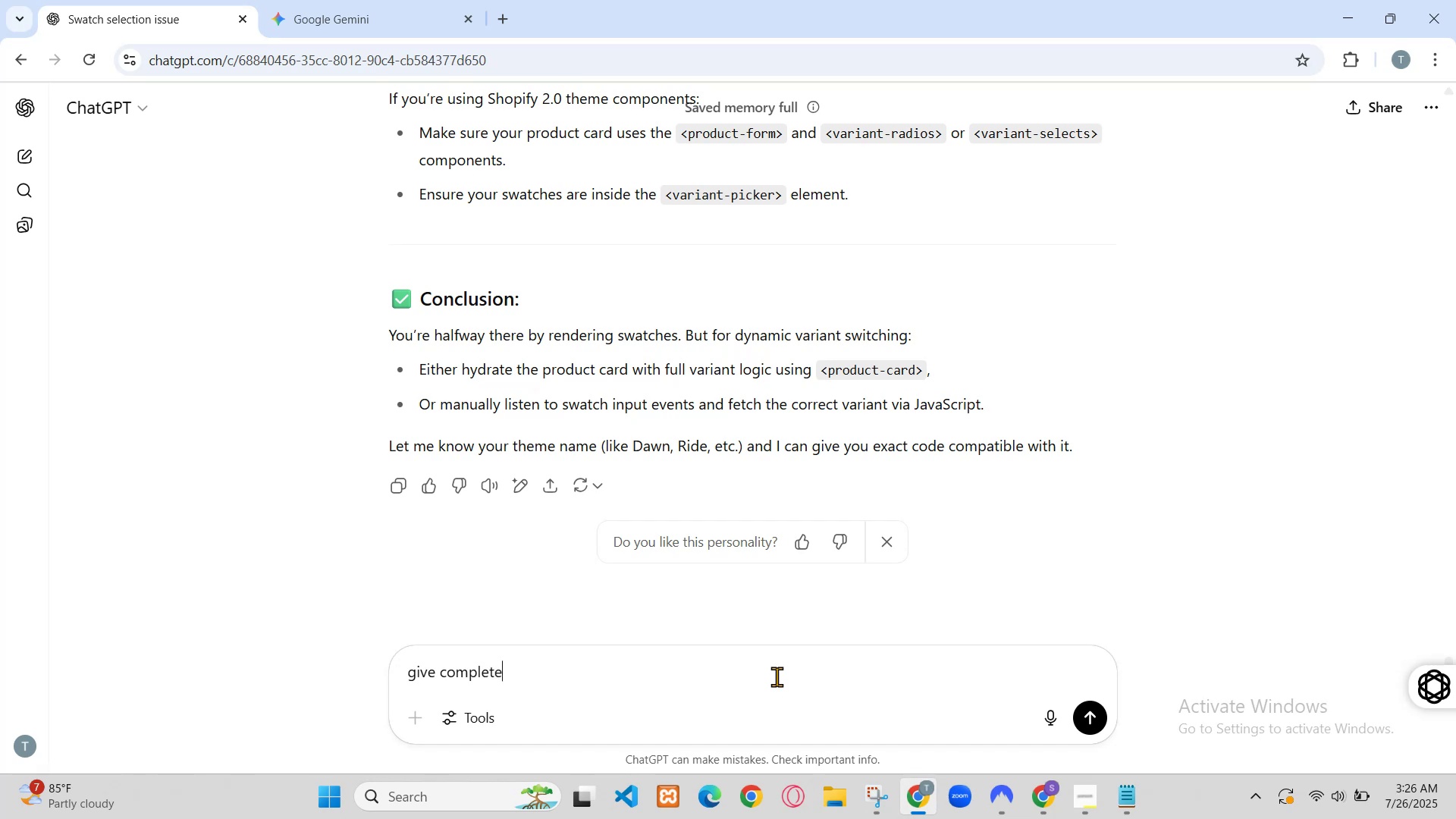 
left_click([453, 0])
 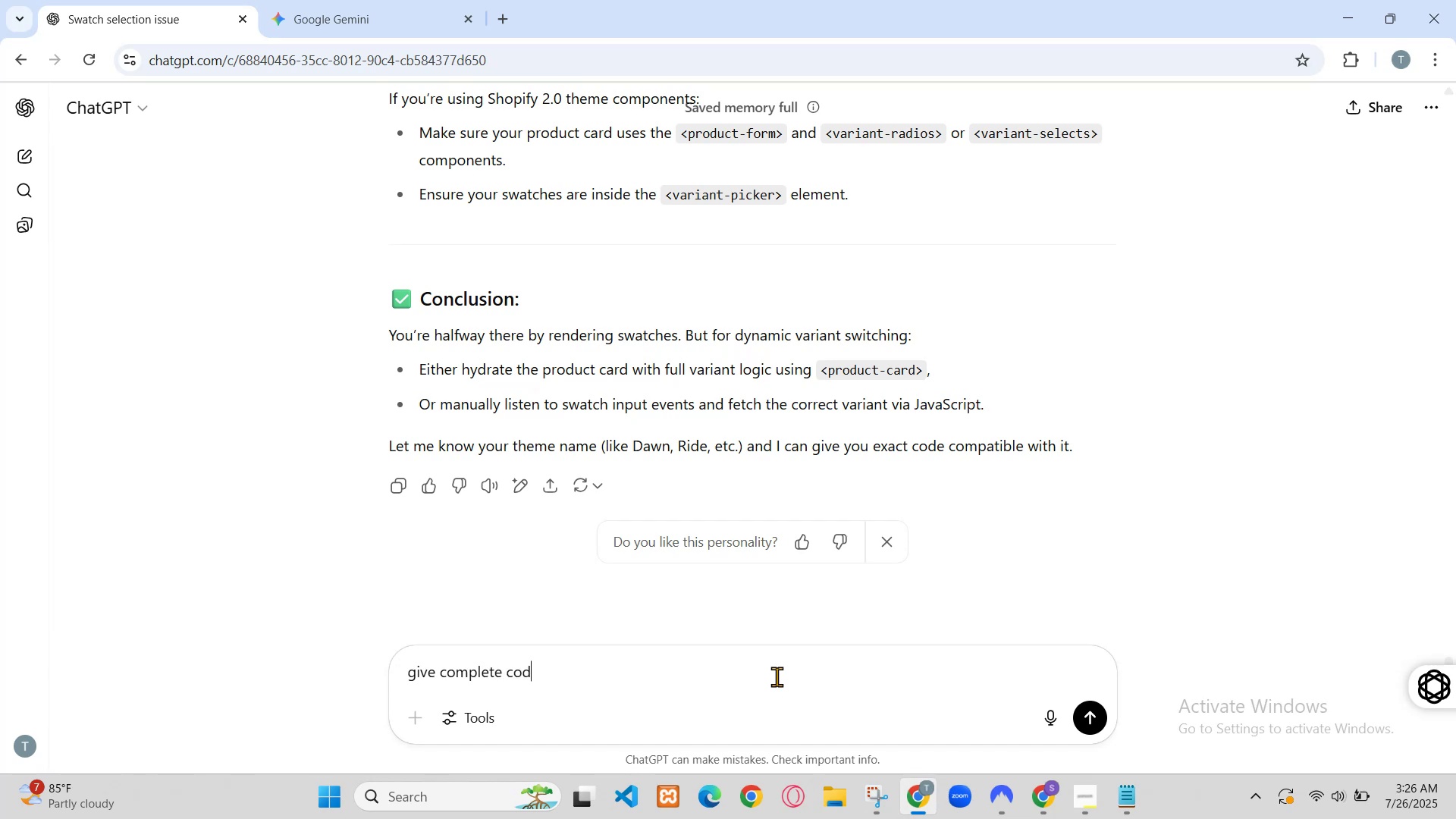 
left_click([629, 0])
 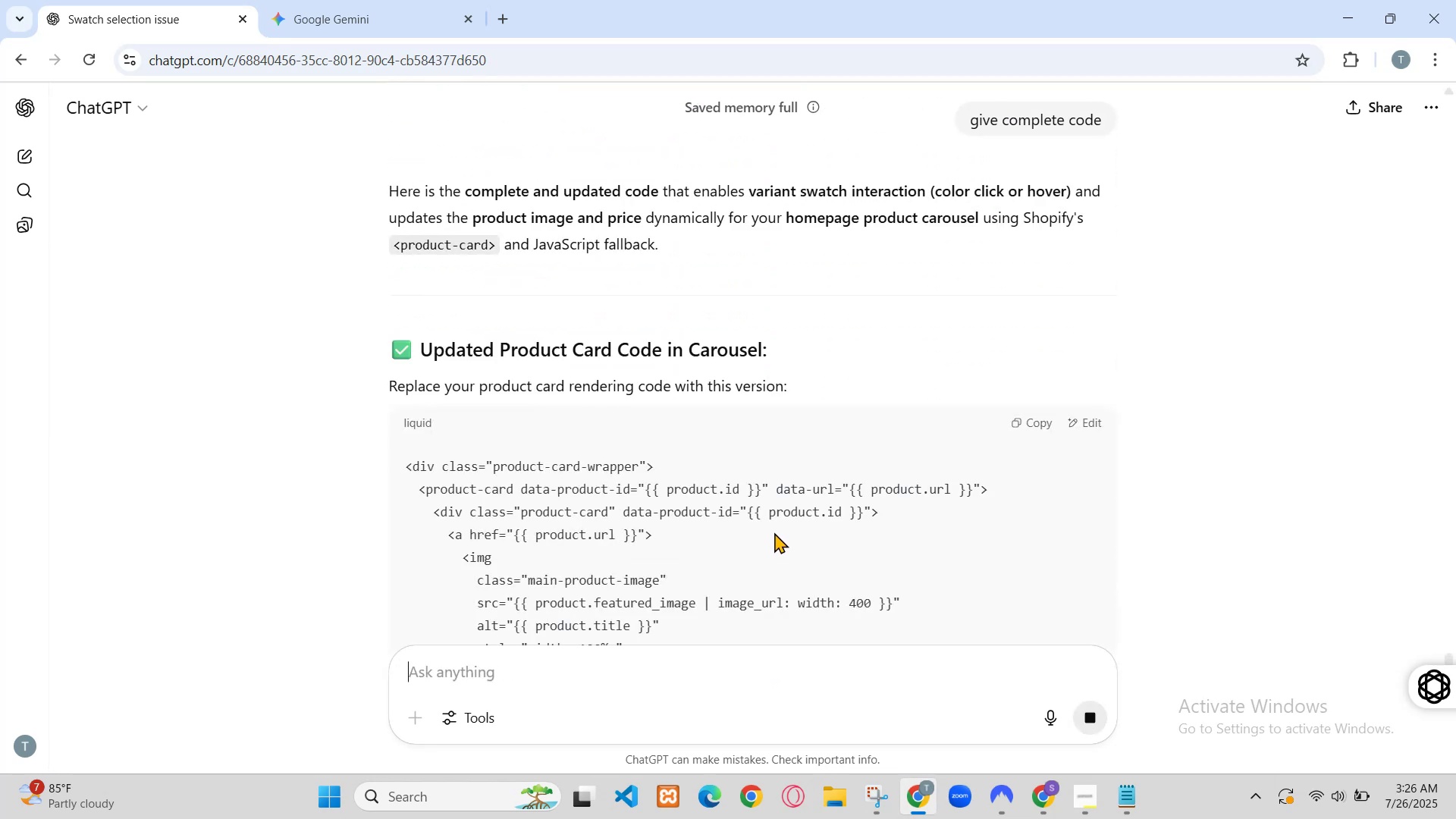 
left_click([1065, 653])
 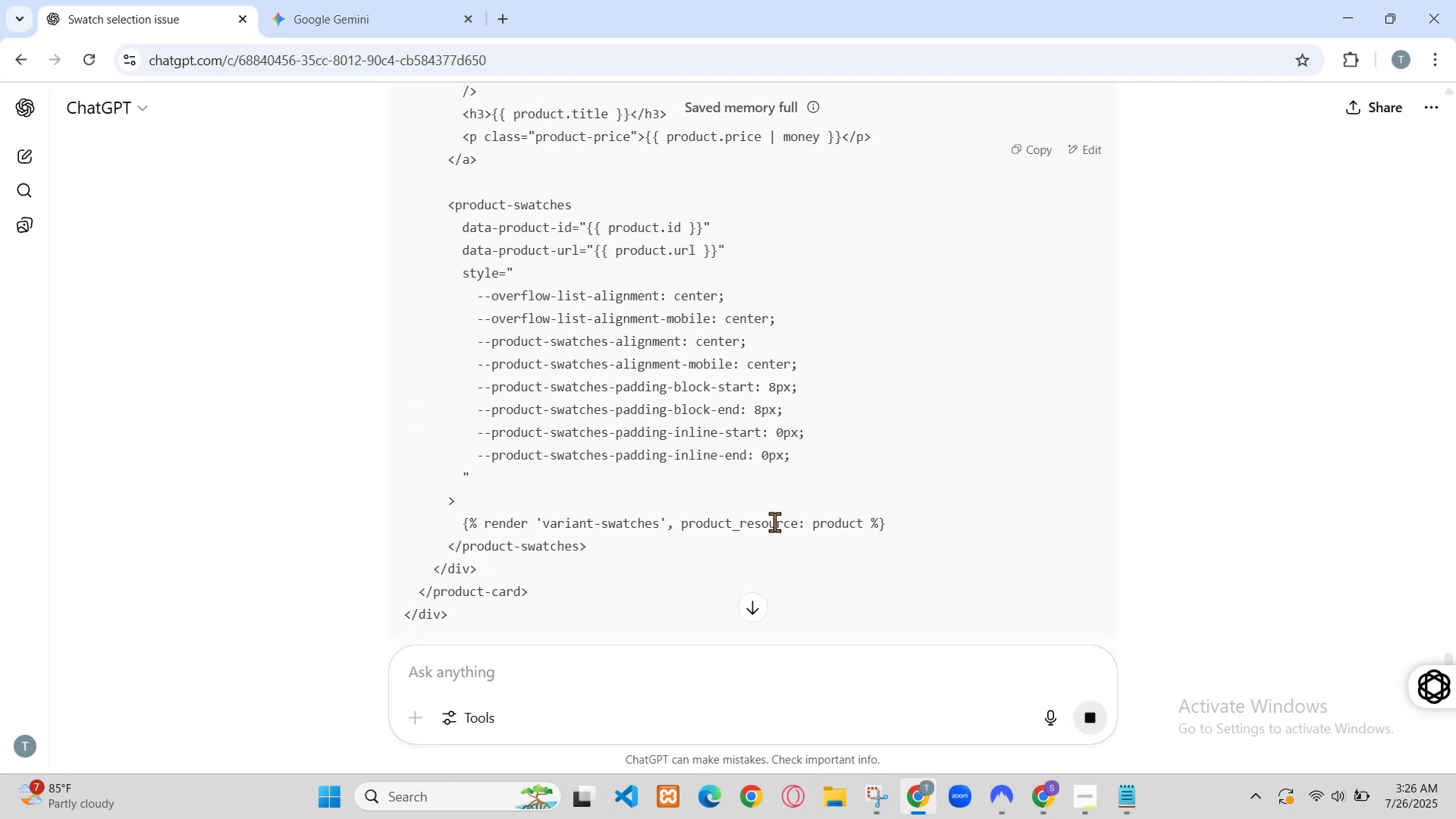 
double_click([1063, 653])
 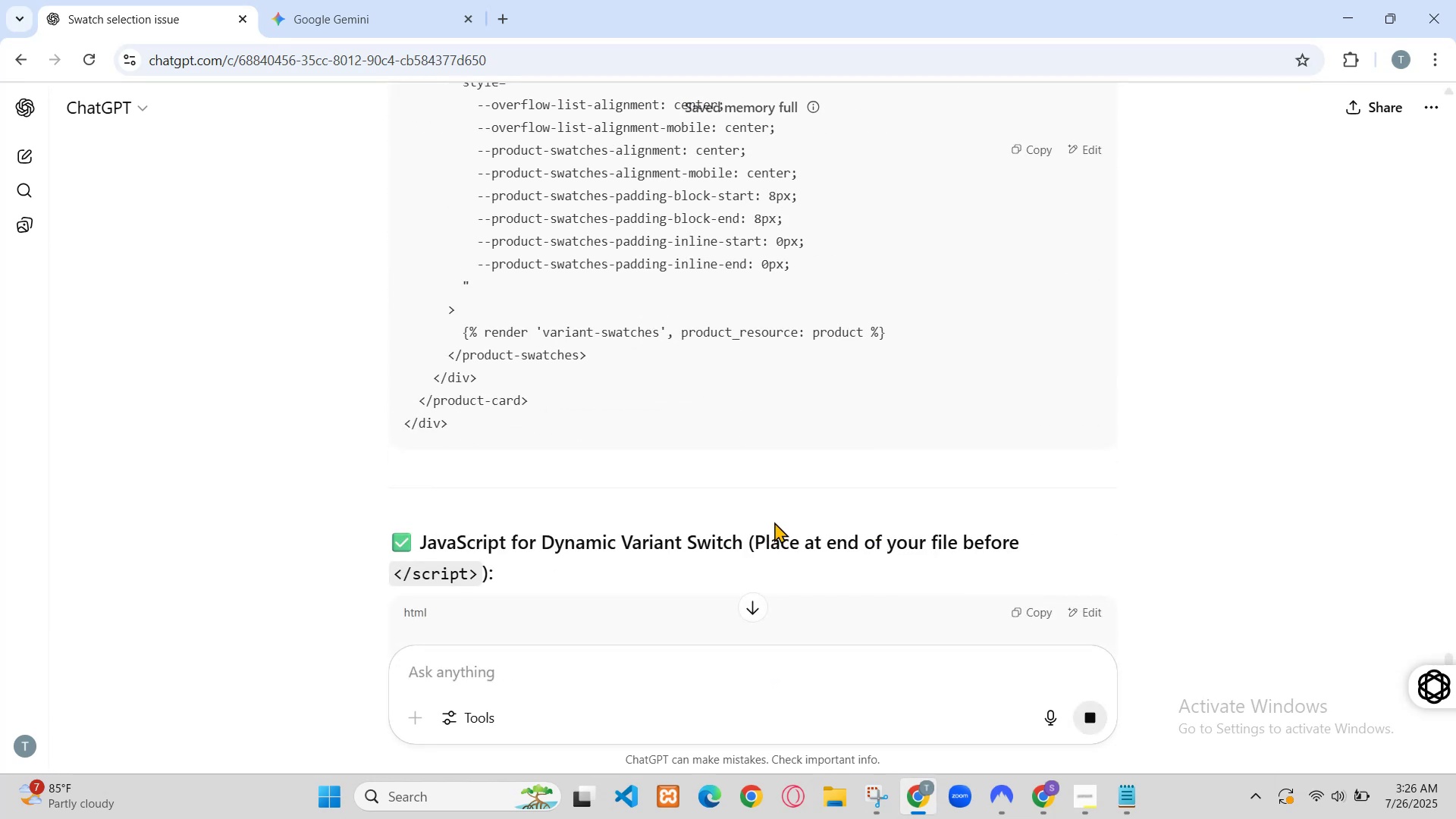 
double_click([1062, 653])
 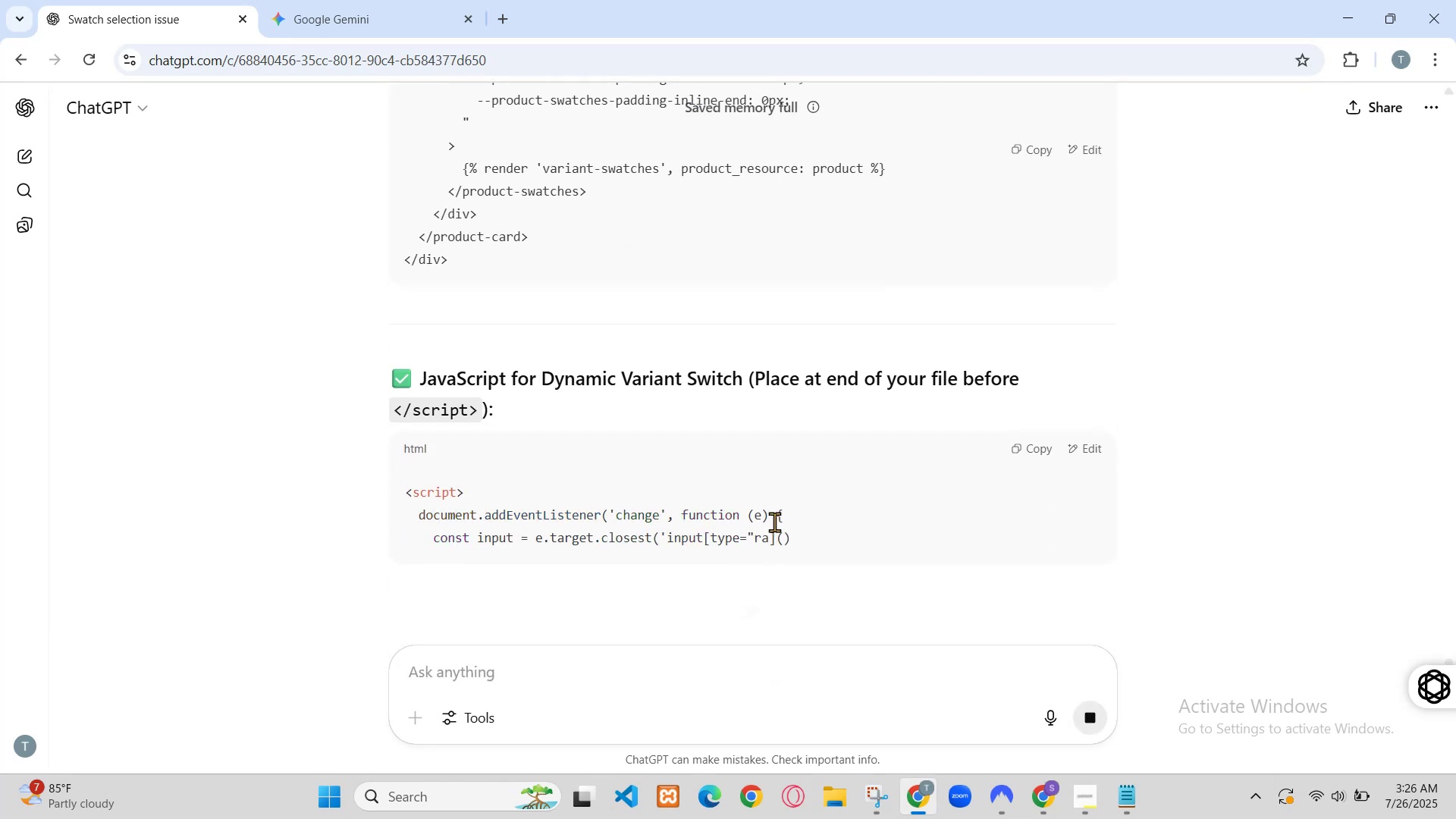 
triple_click([1062, 653])
 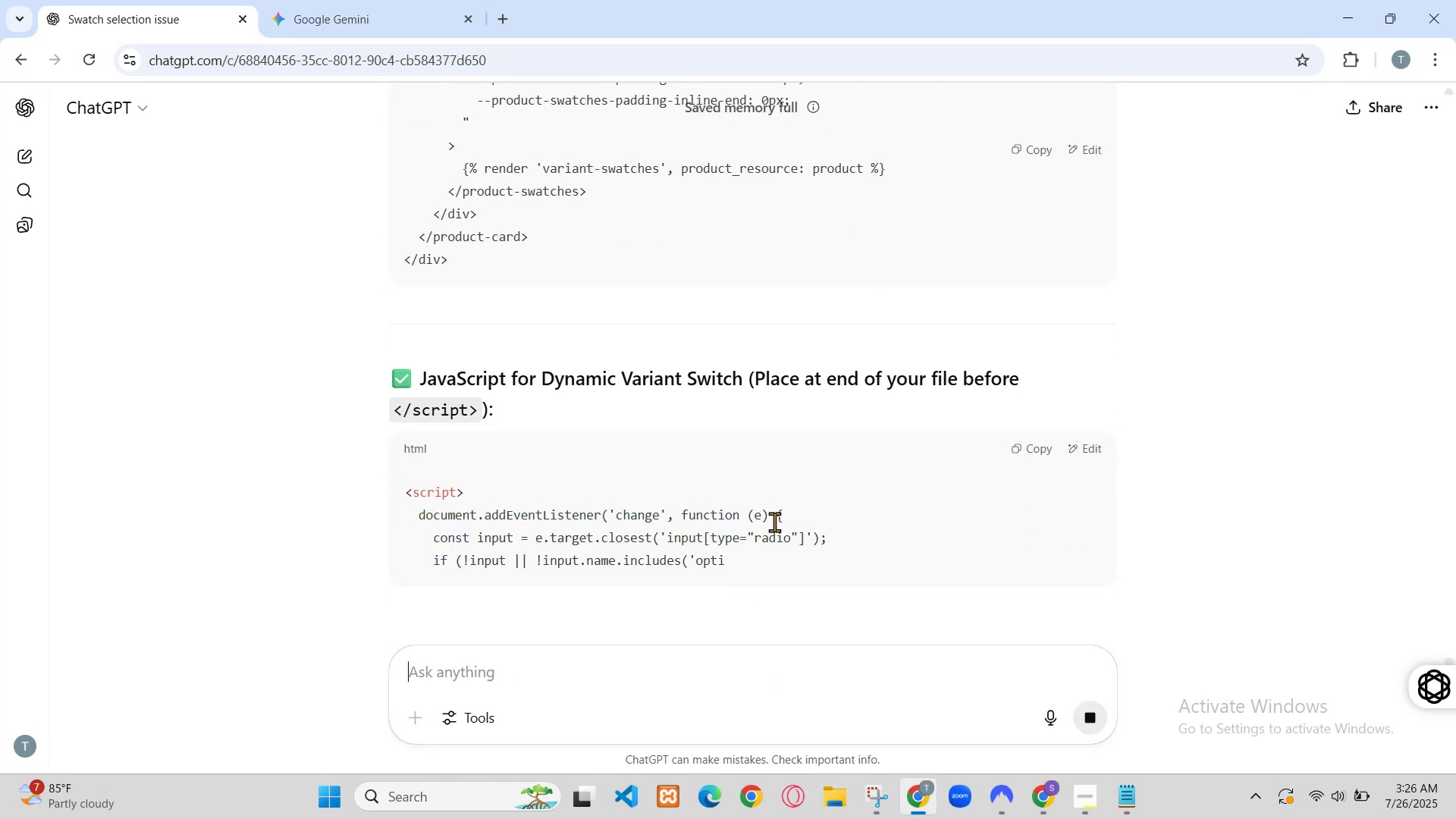 
triple_click([1062, 653])
 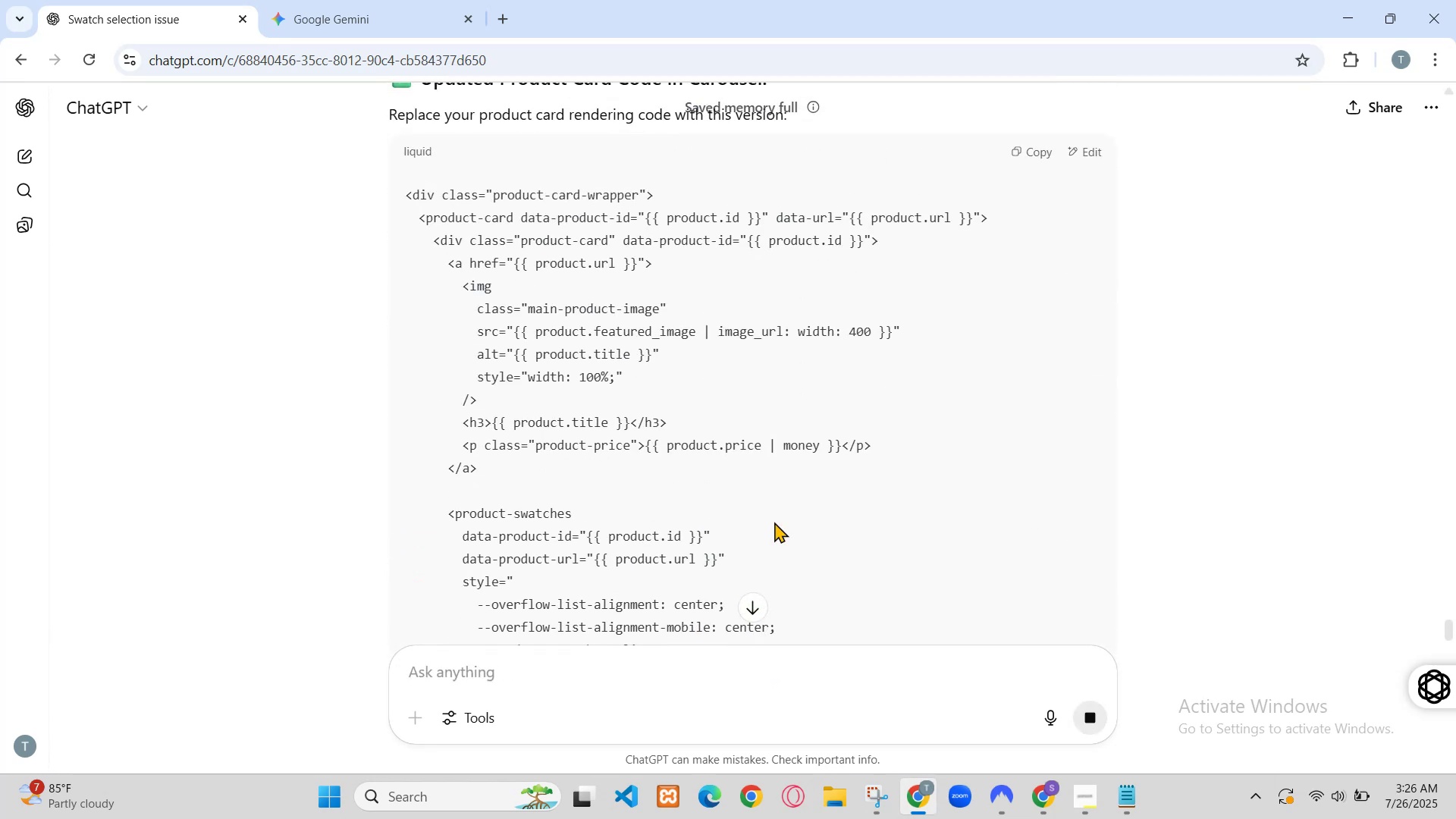 
key(Backspace)
 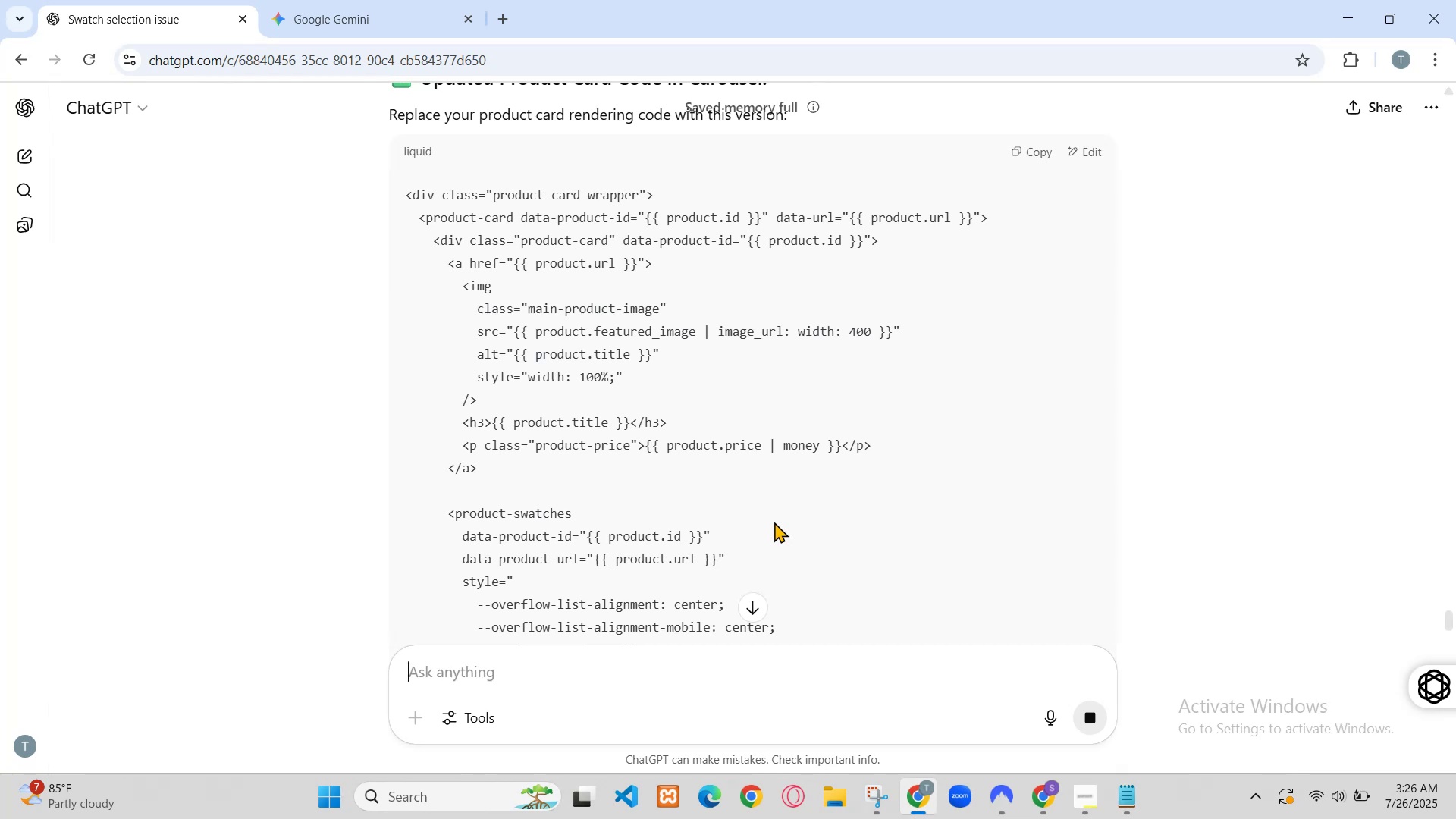 
key(Backspace)
 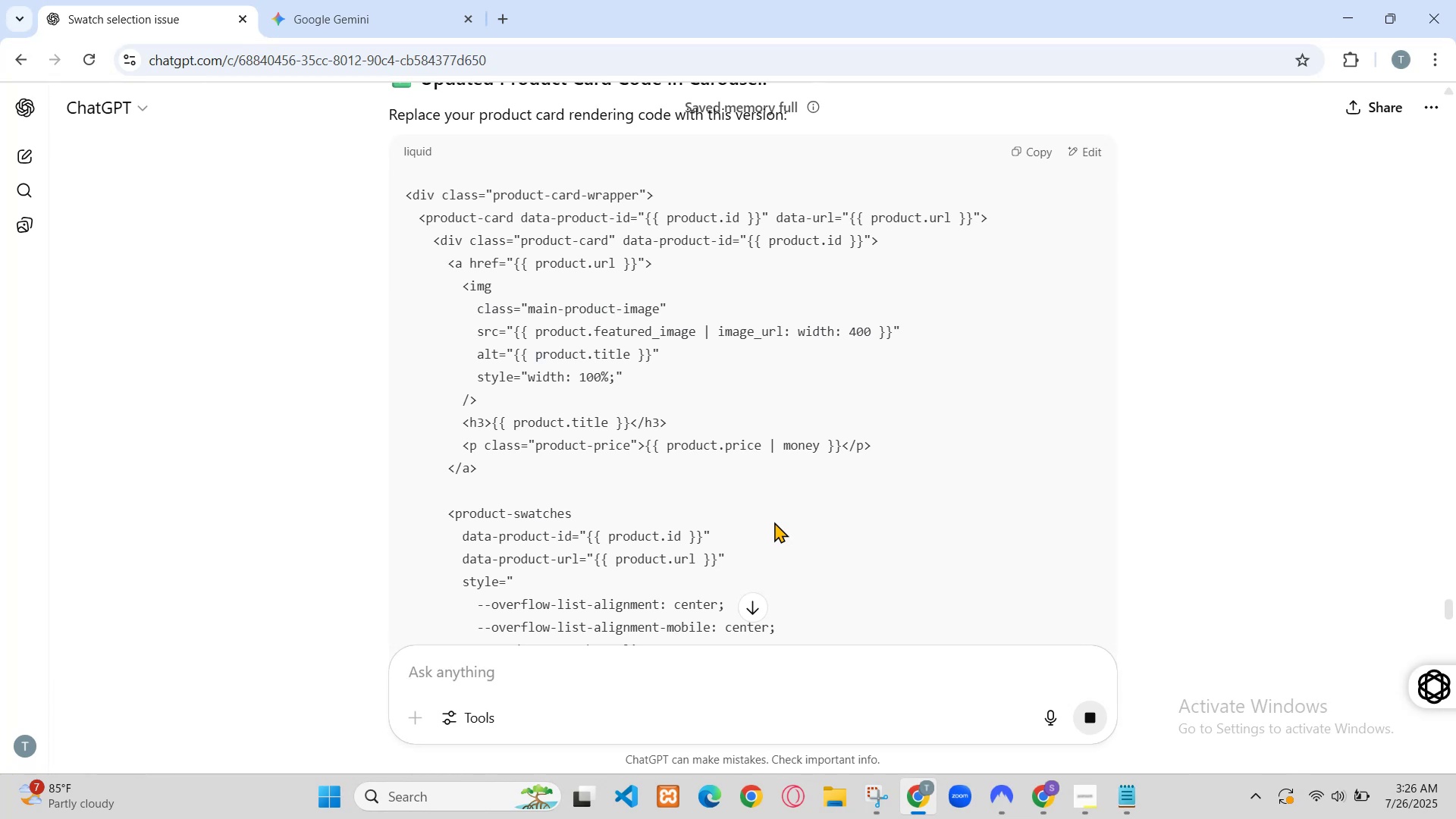 
key(Control+Z)
 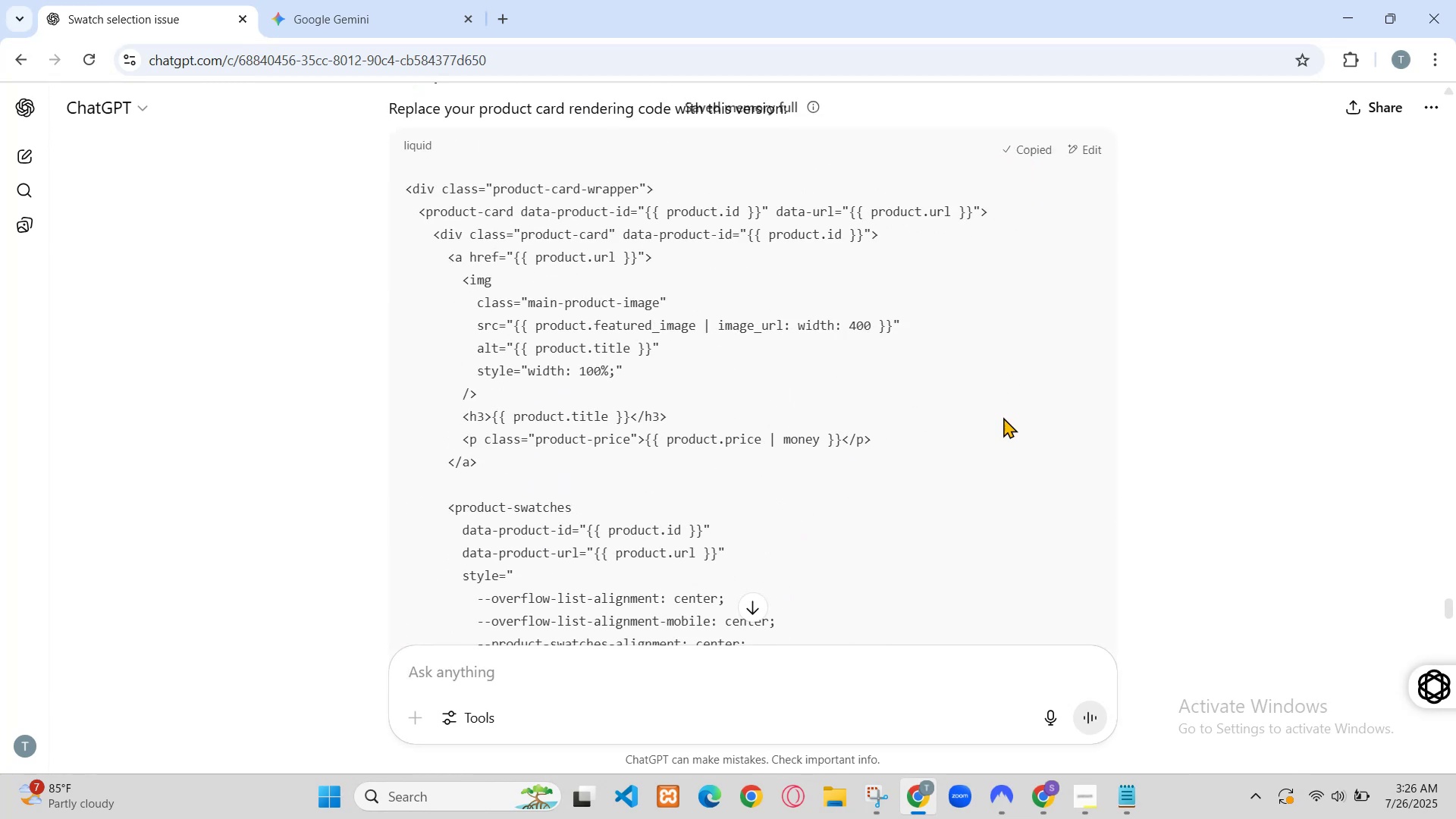 
double_click([524, 632])
 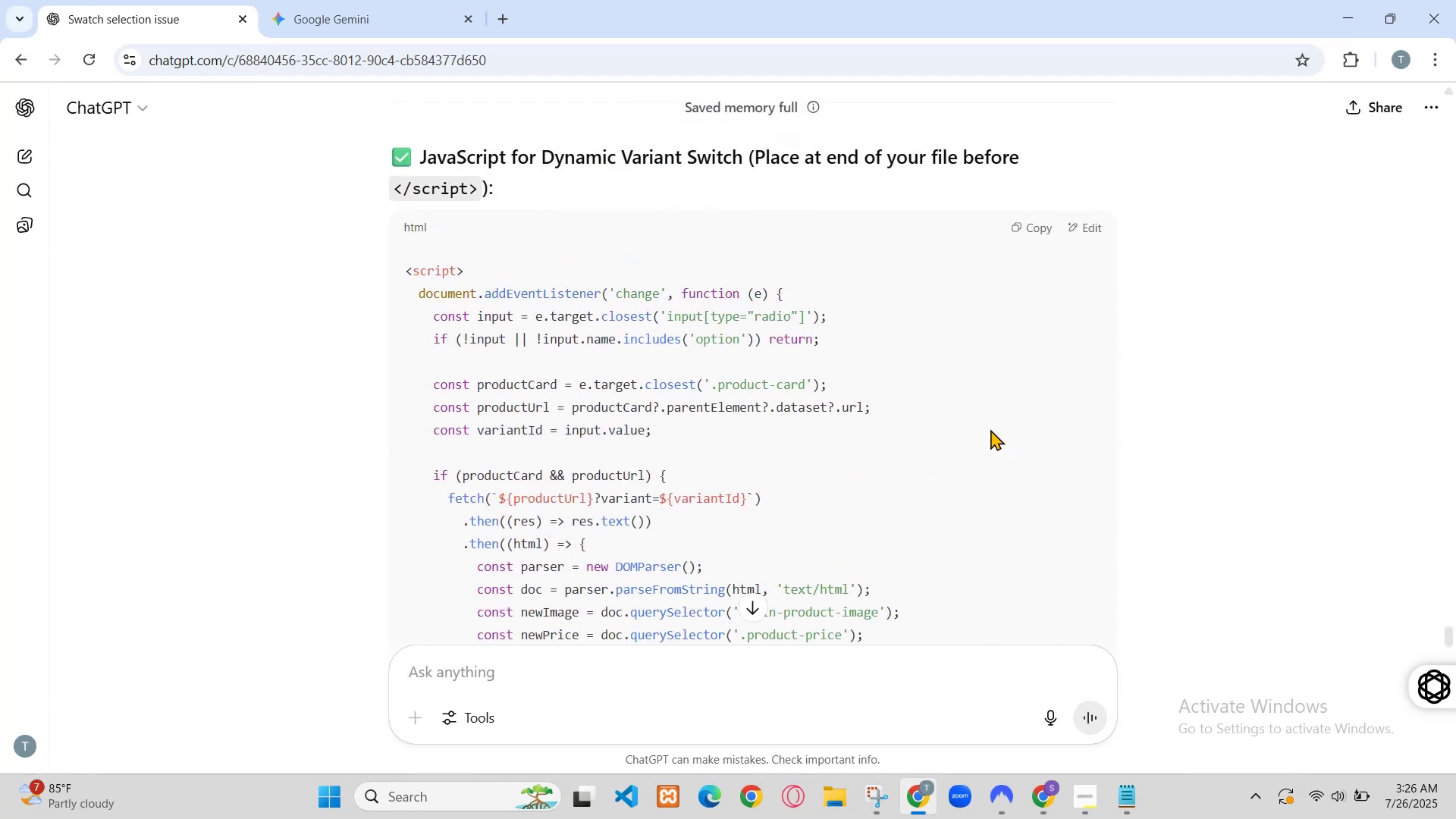 
triple_click([524, 632])
 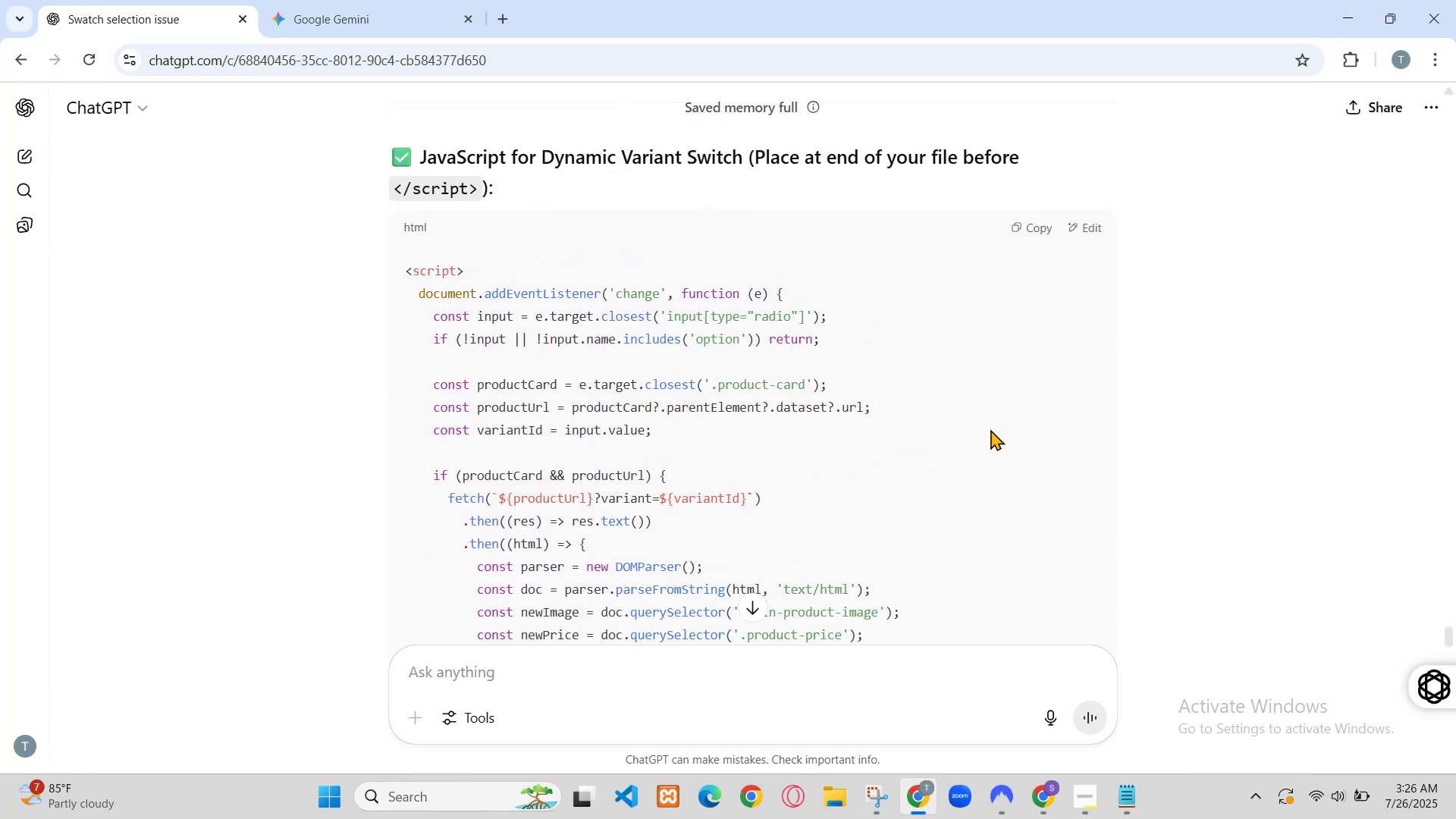 
key(Backspace)
 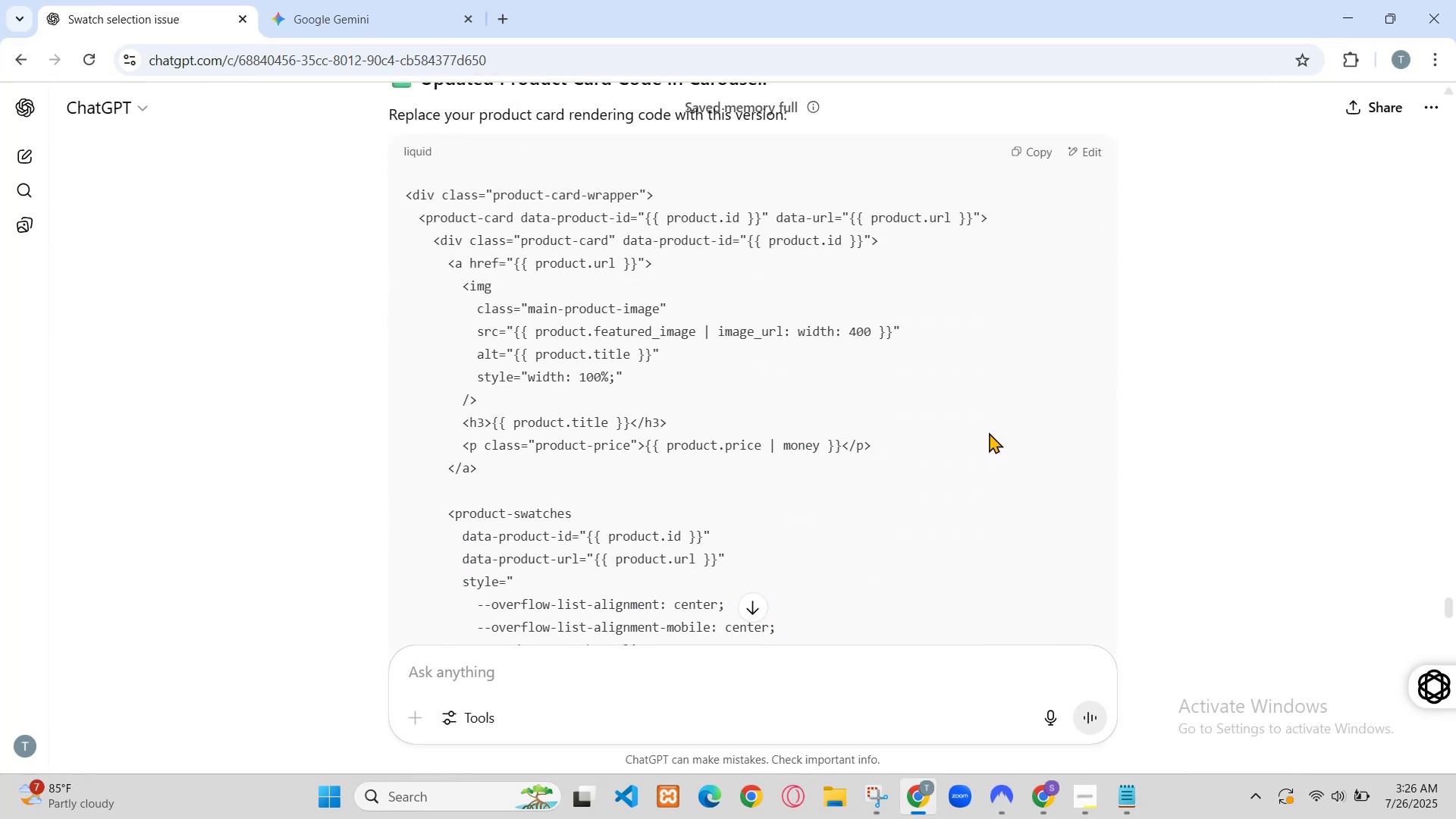 
key(Control+Z)
 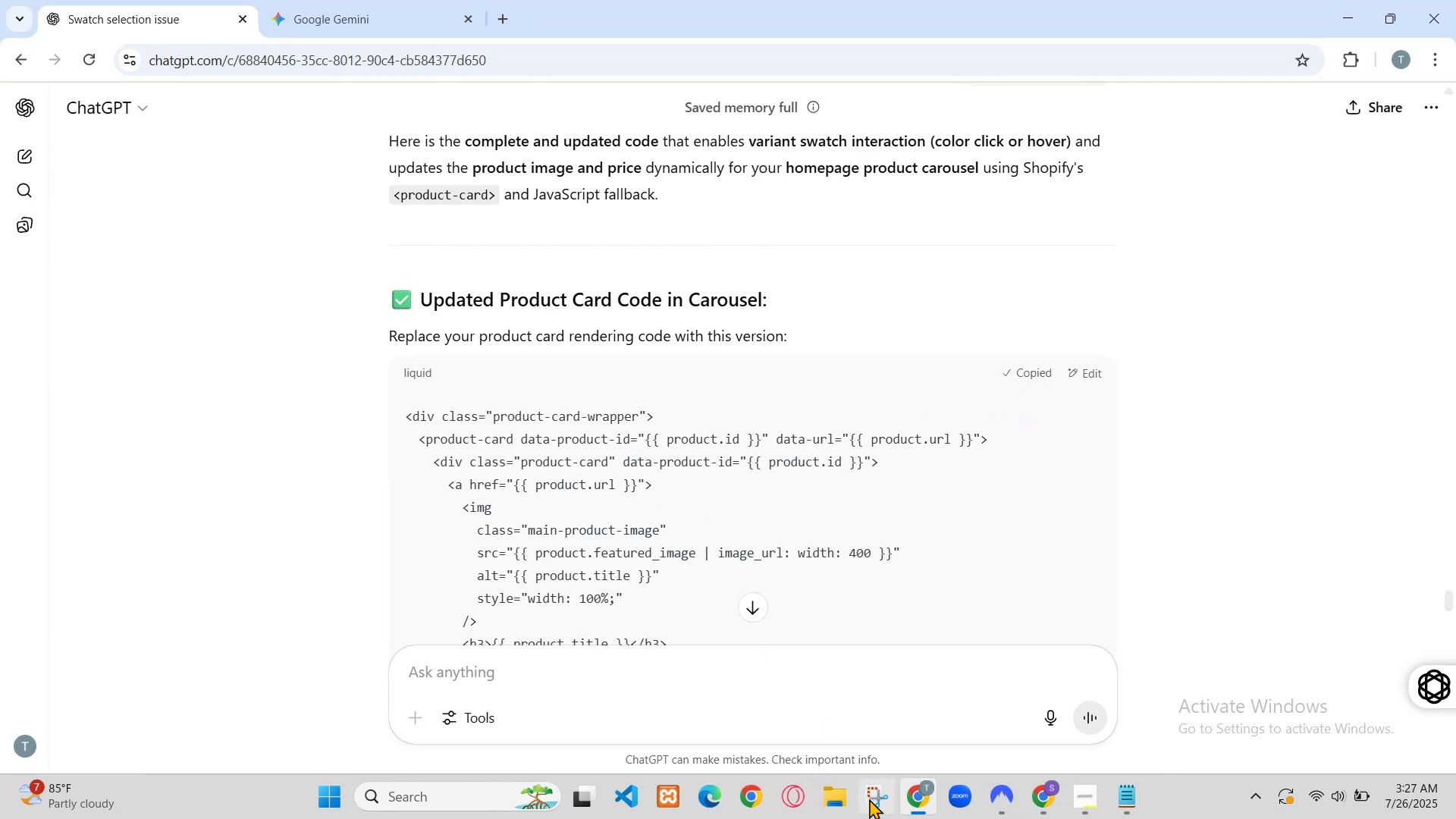 
double_click([714, 651])
 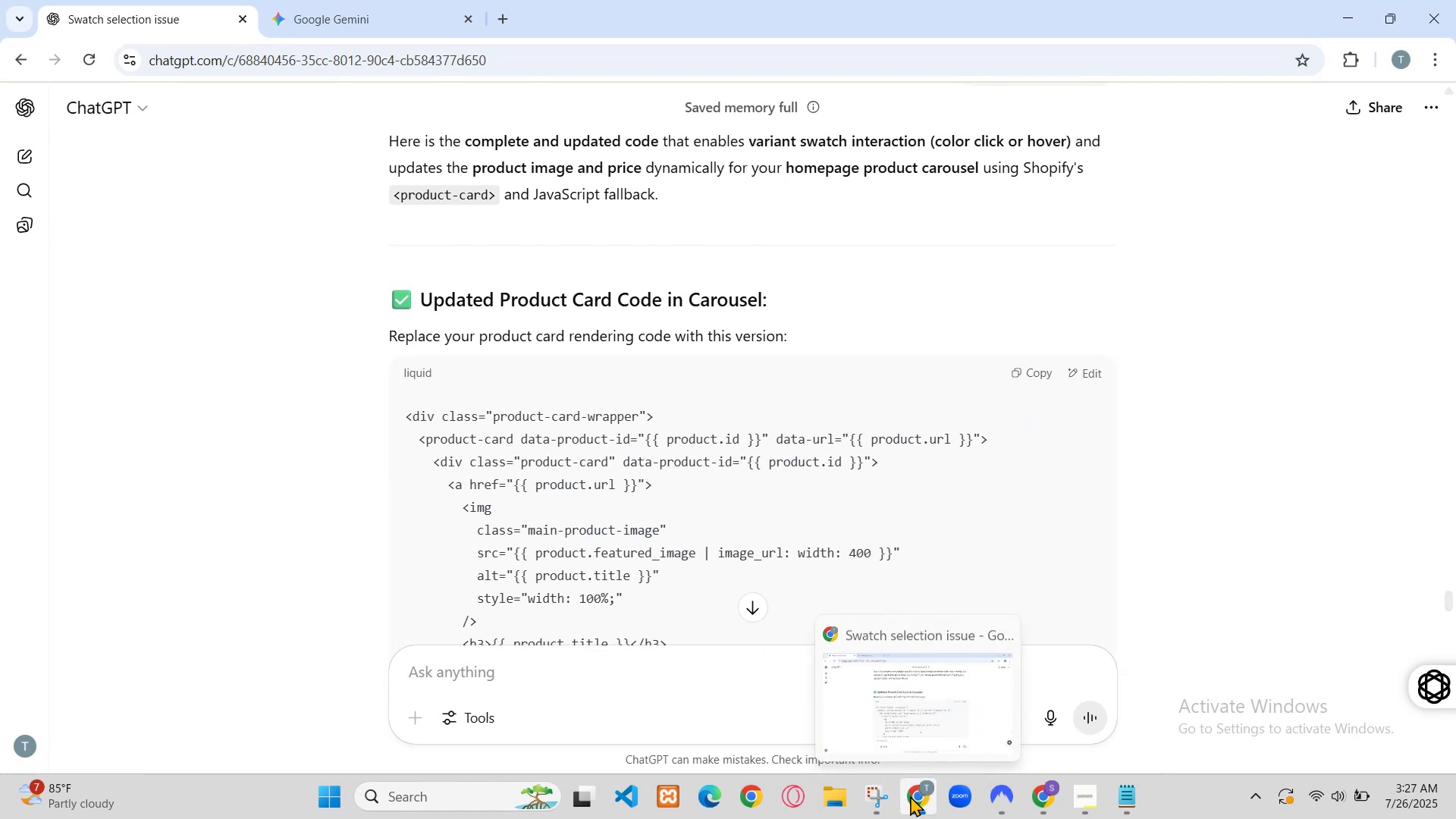 
triple_click([714, 651])
 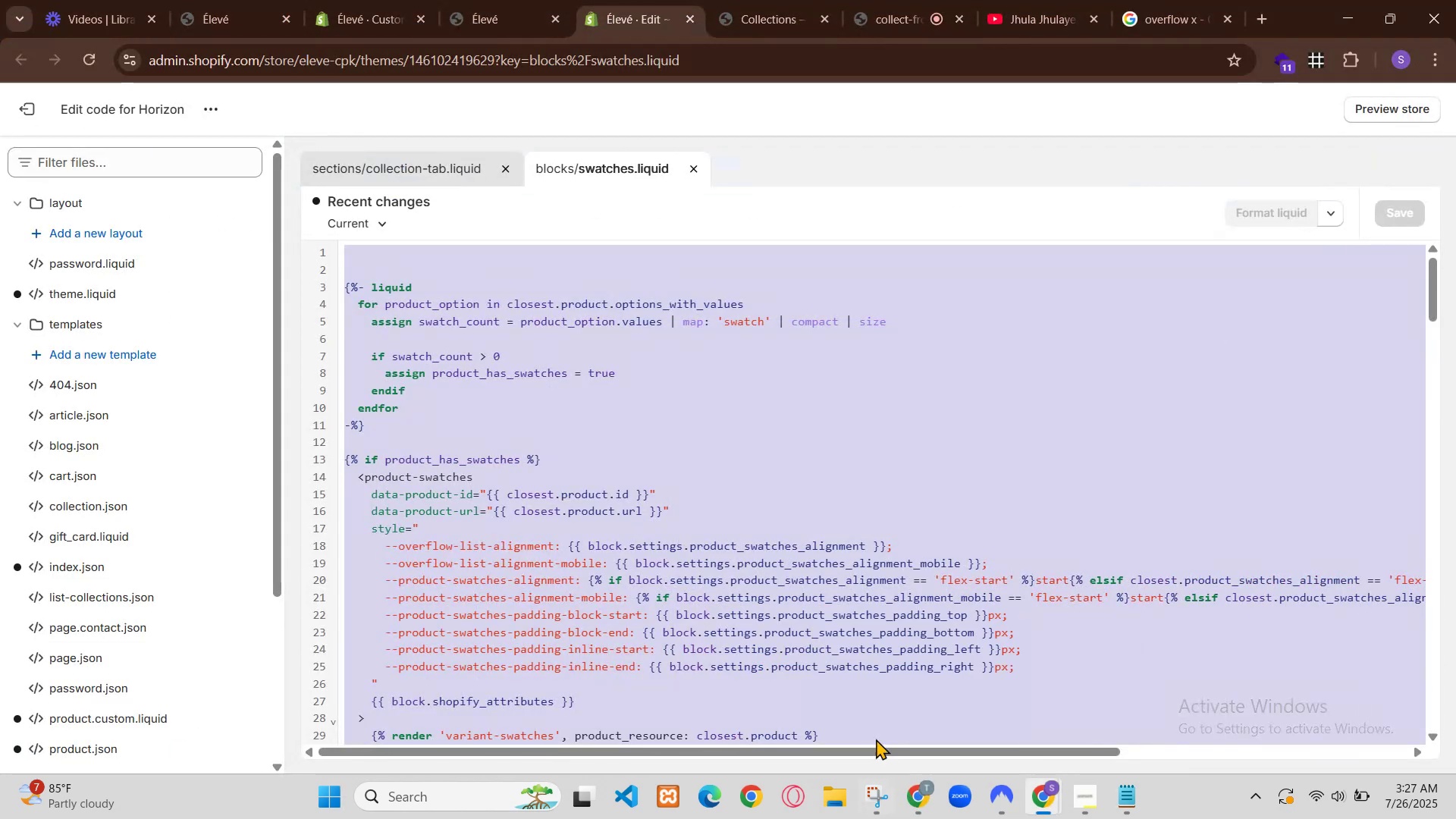 
key(Backspace)
 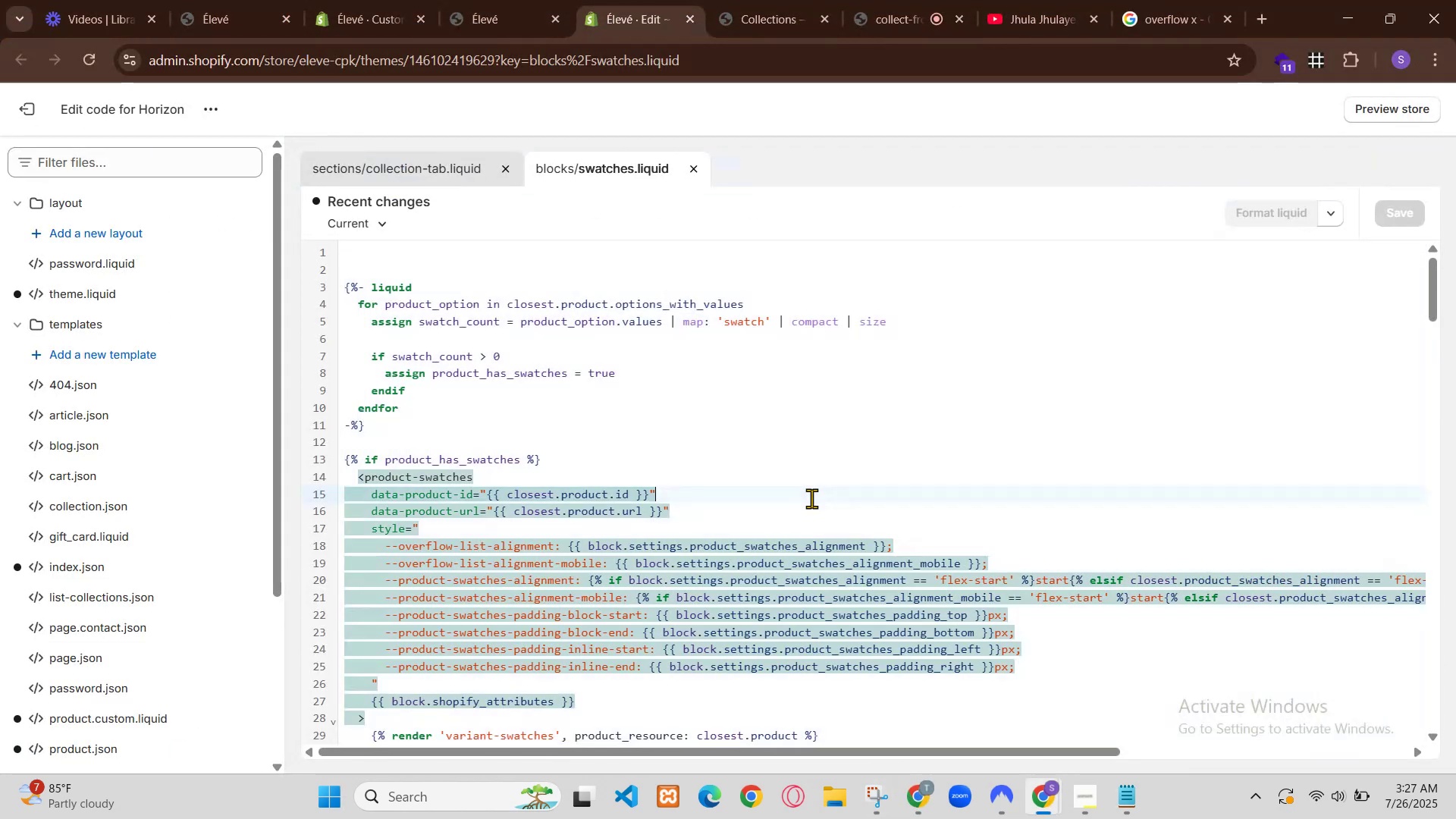 
key(Control+Z)
 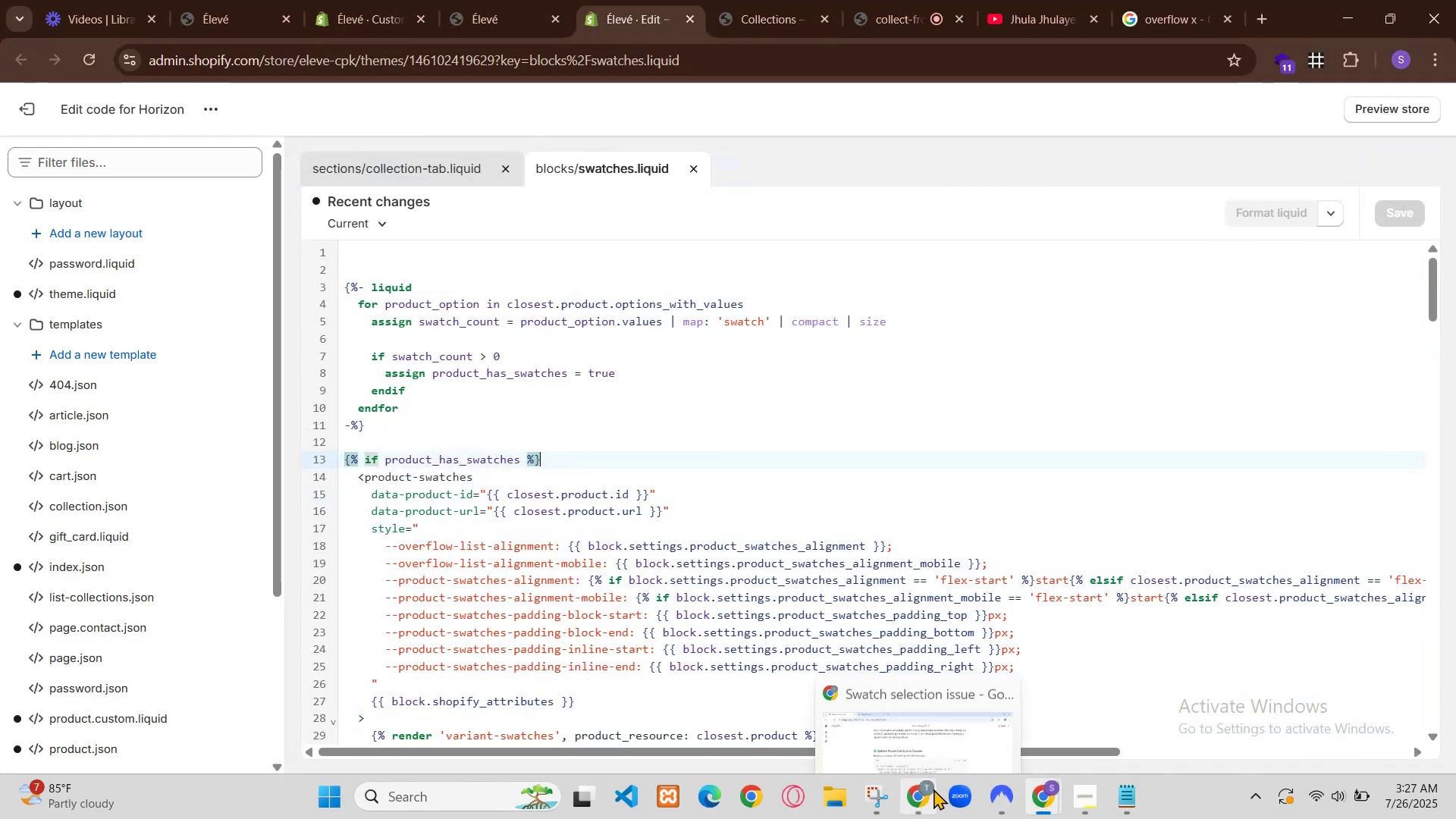 
double_click([956, 644])
 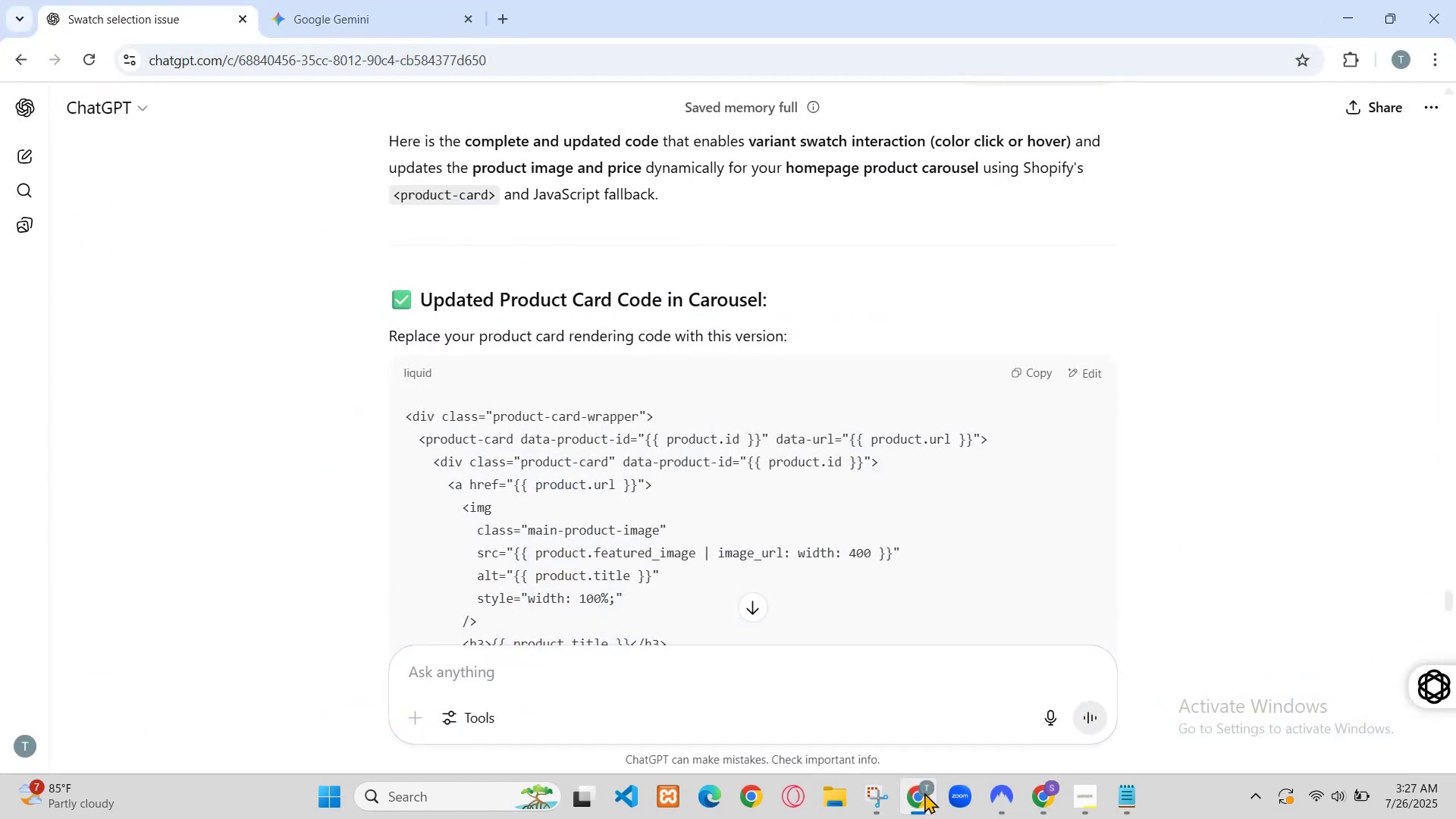 
triple_click([956, 644])
 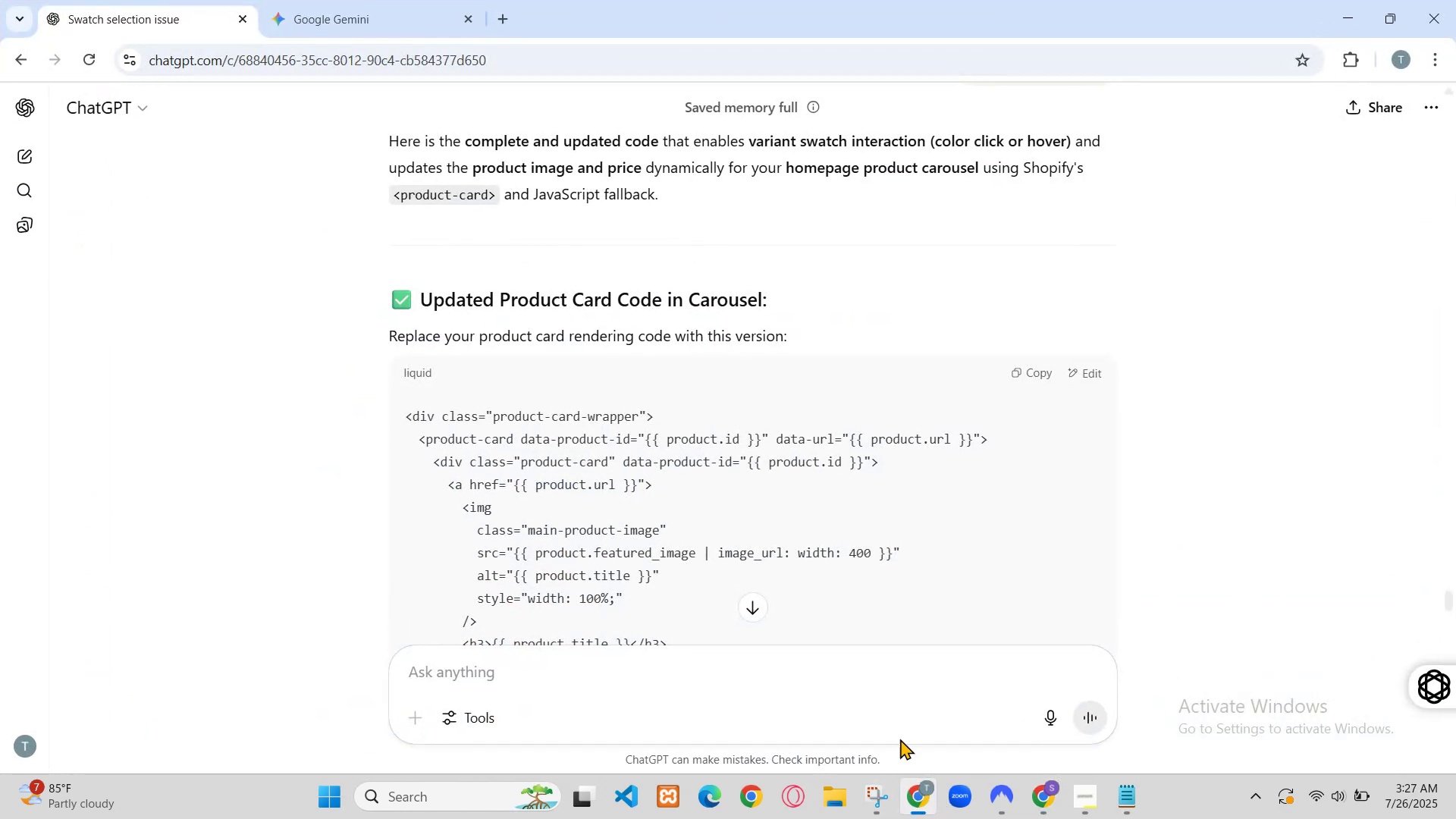 
key(Backspace)
 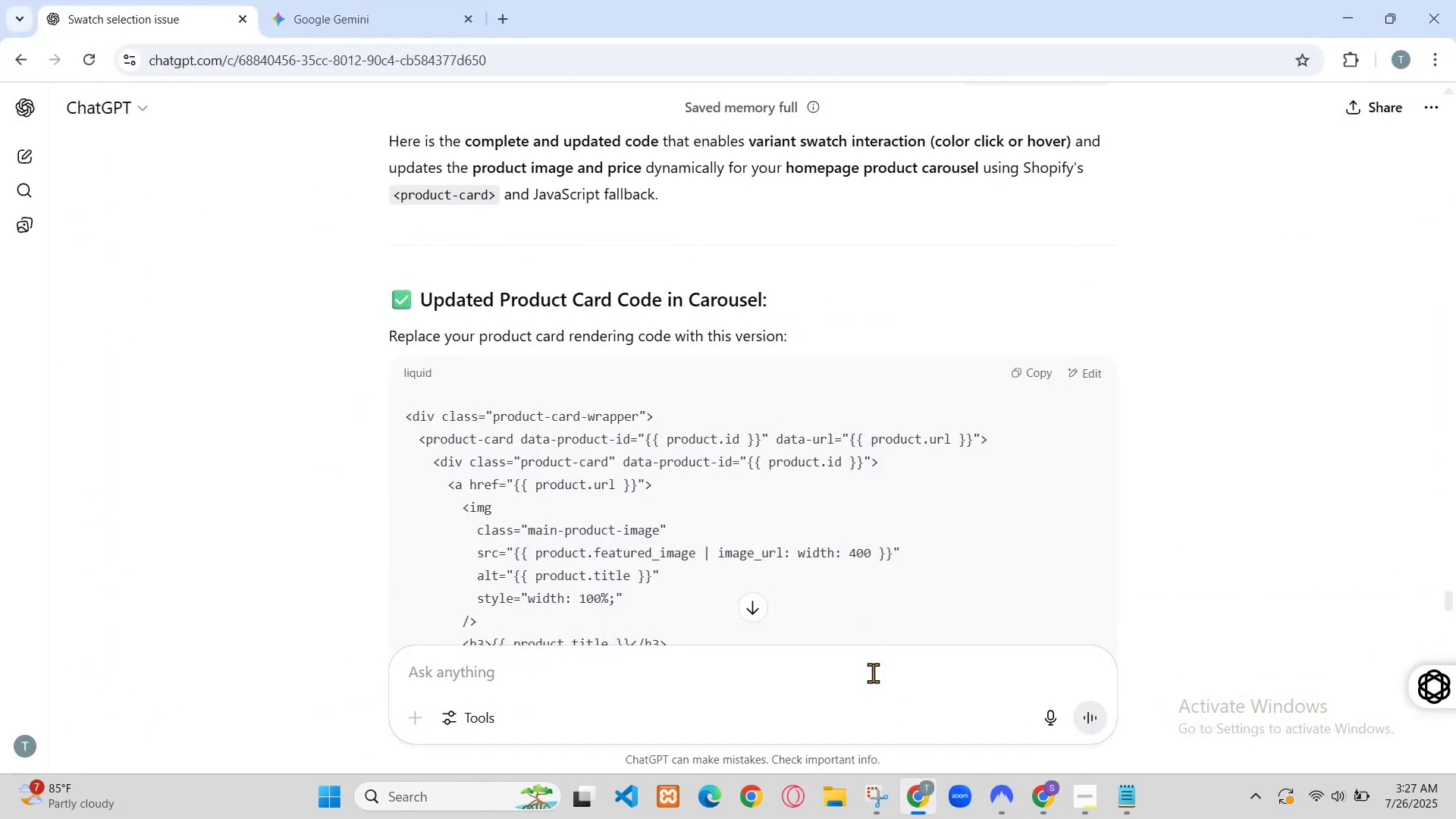 
key(Control+Z)
 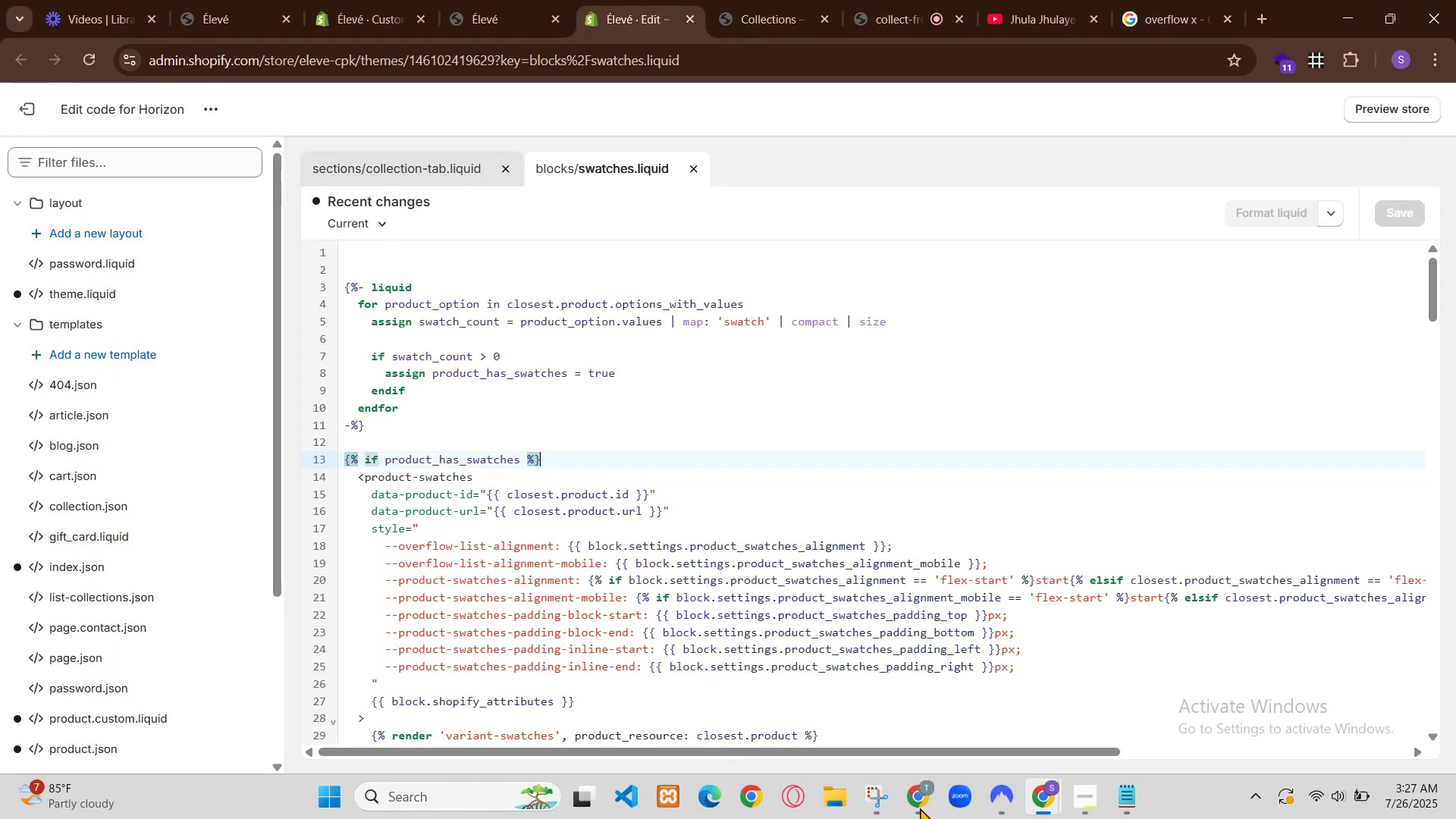 
double_click([455, 666])
 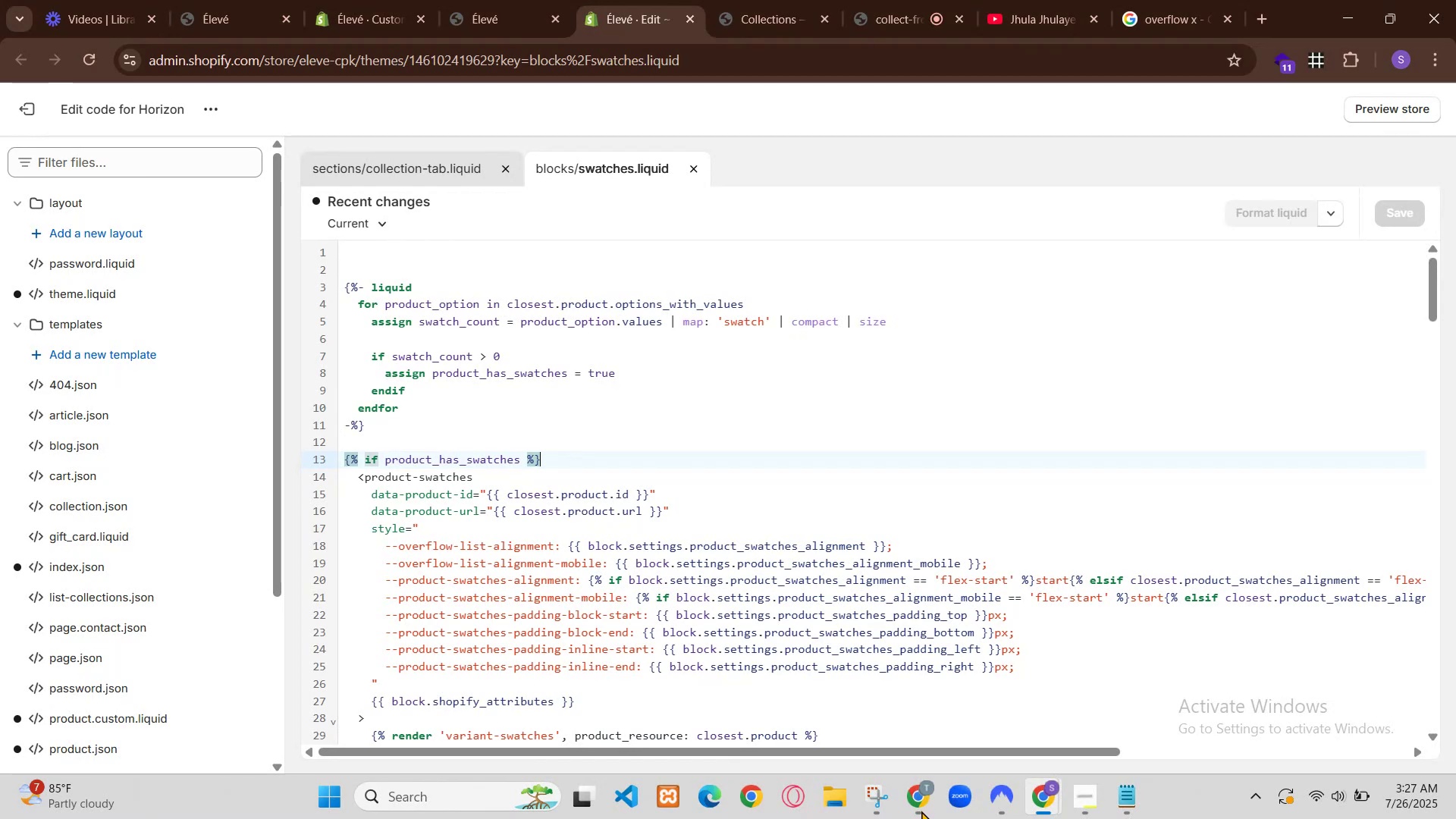 
left_click([455, 666])
 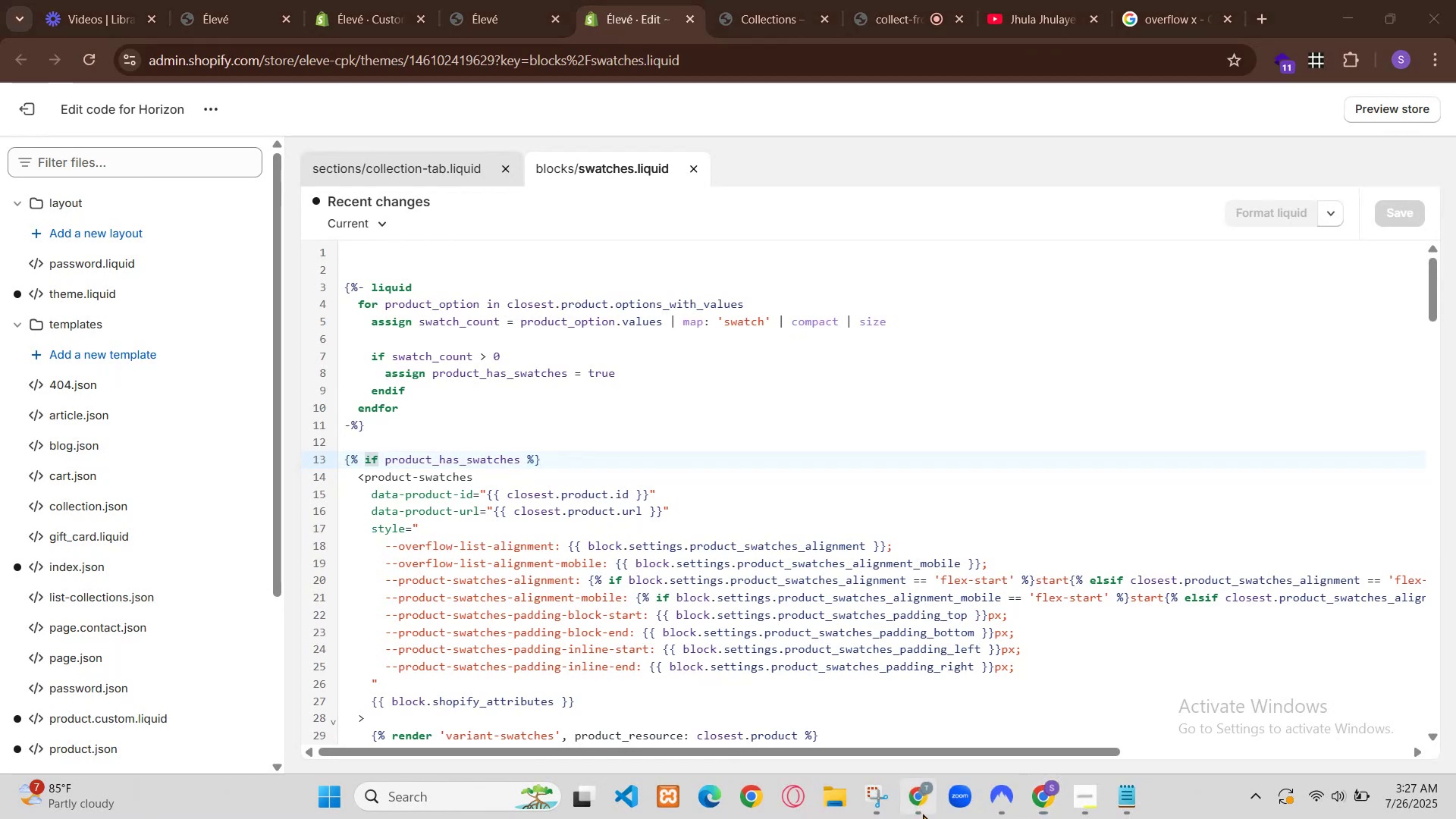 
double_click([453, 666])
 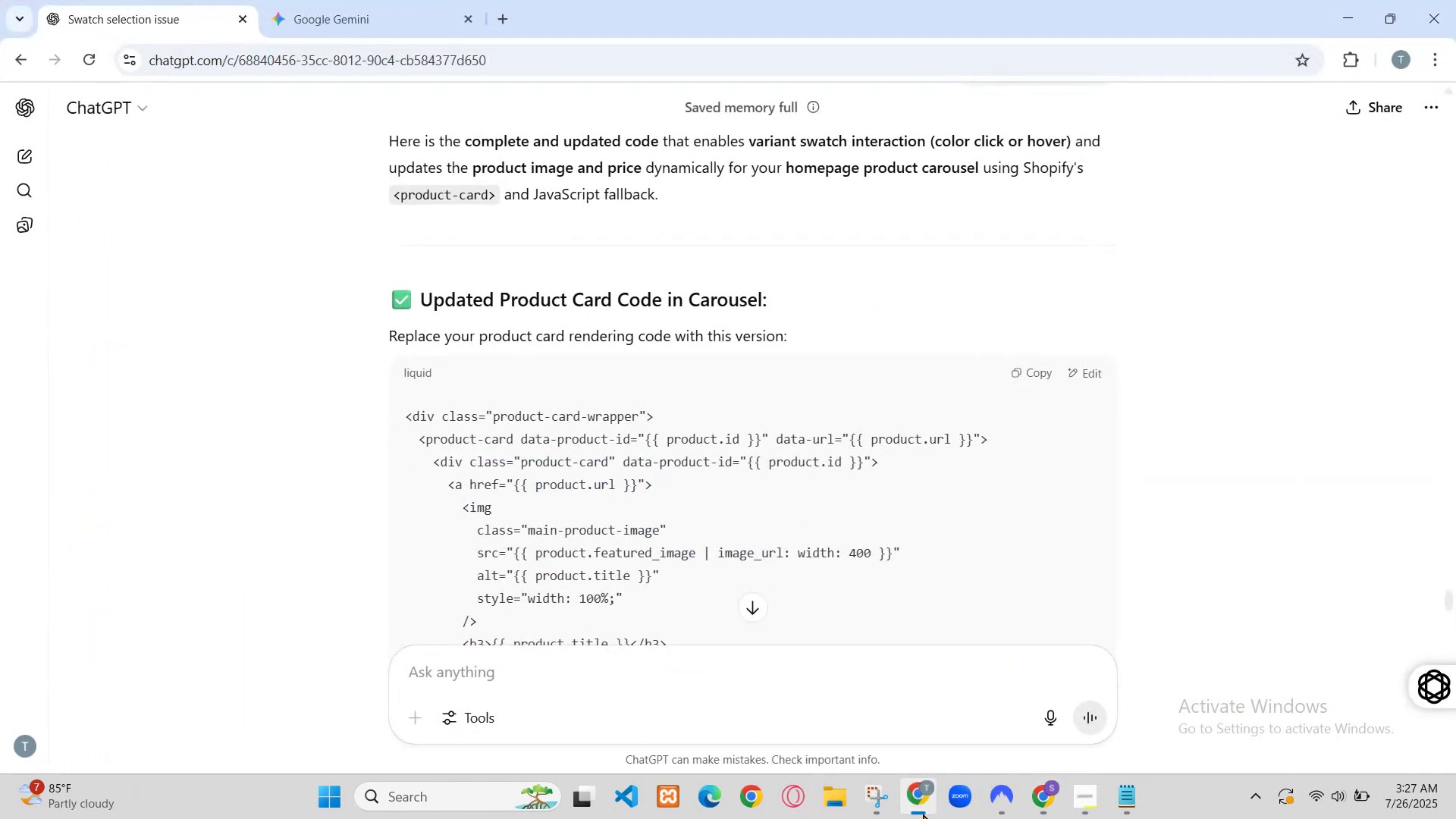 
triple_click([453, 666])
 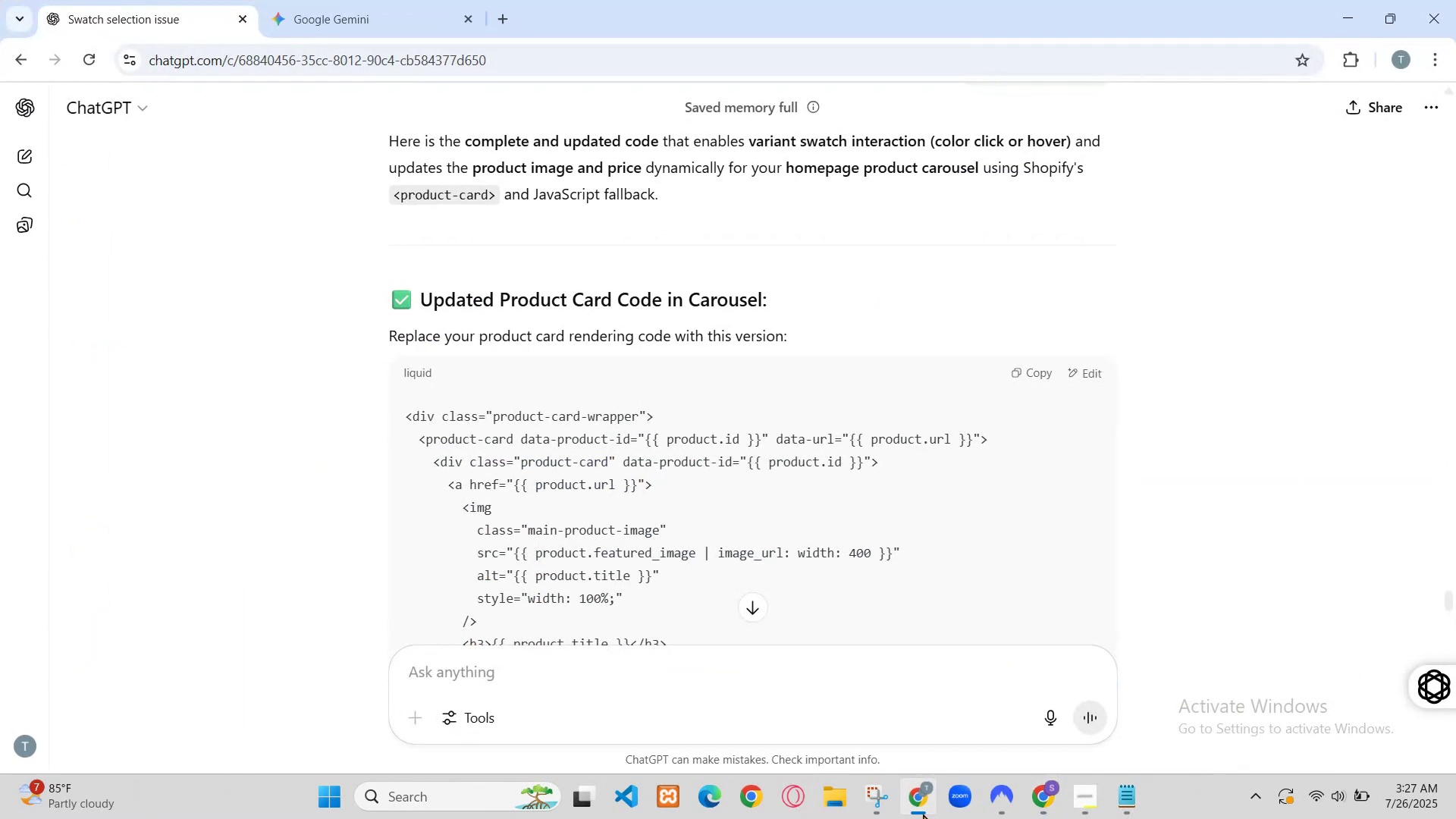 
triple_click([453, 666])
 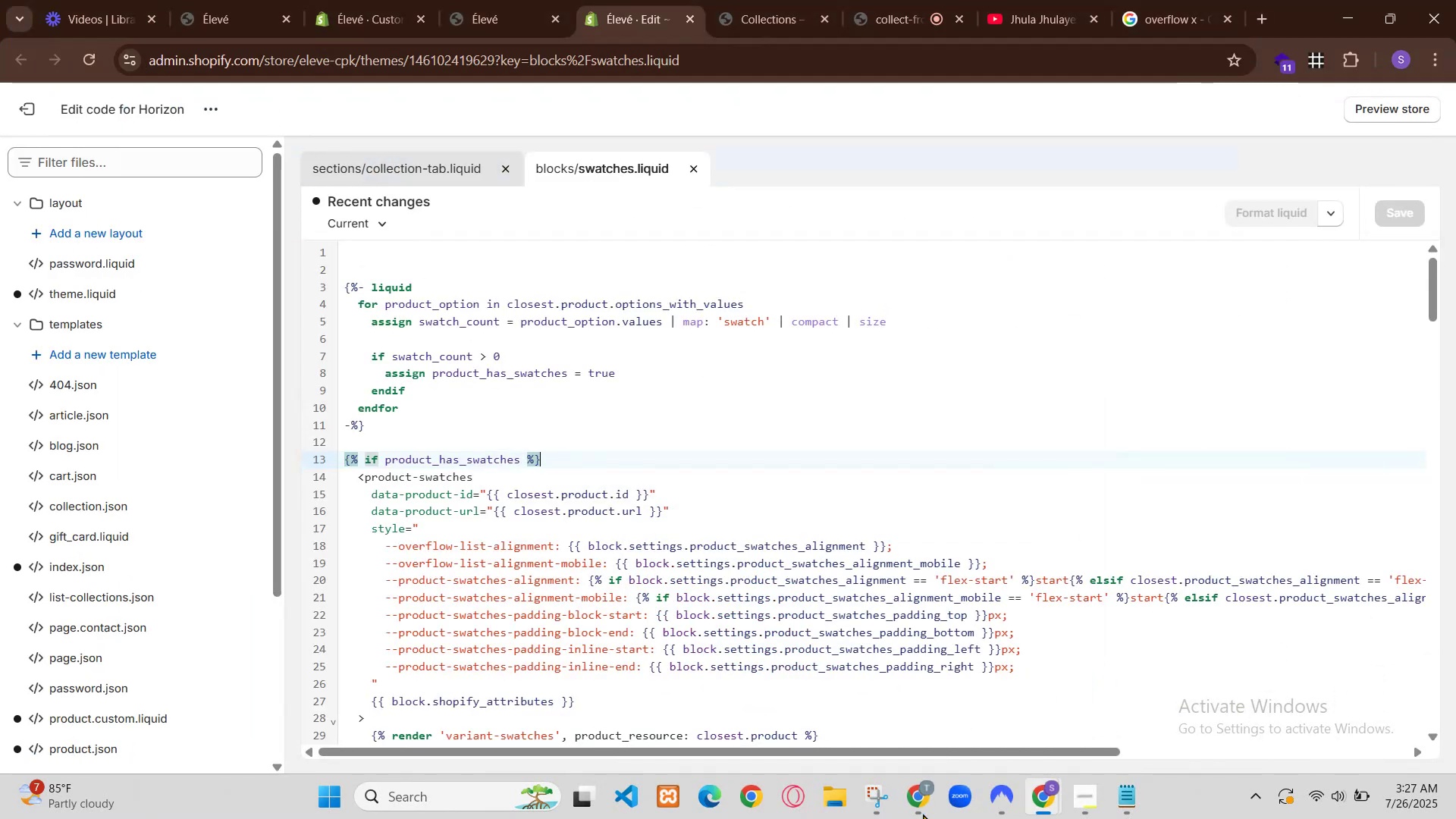 
key(Backspace)
 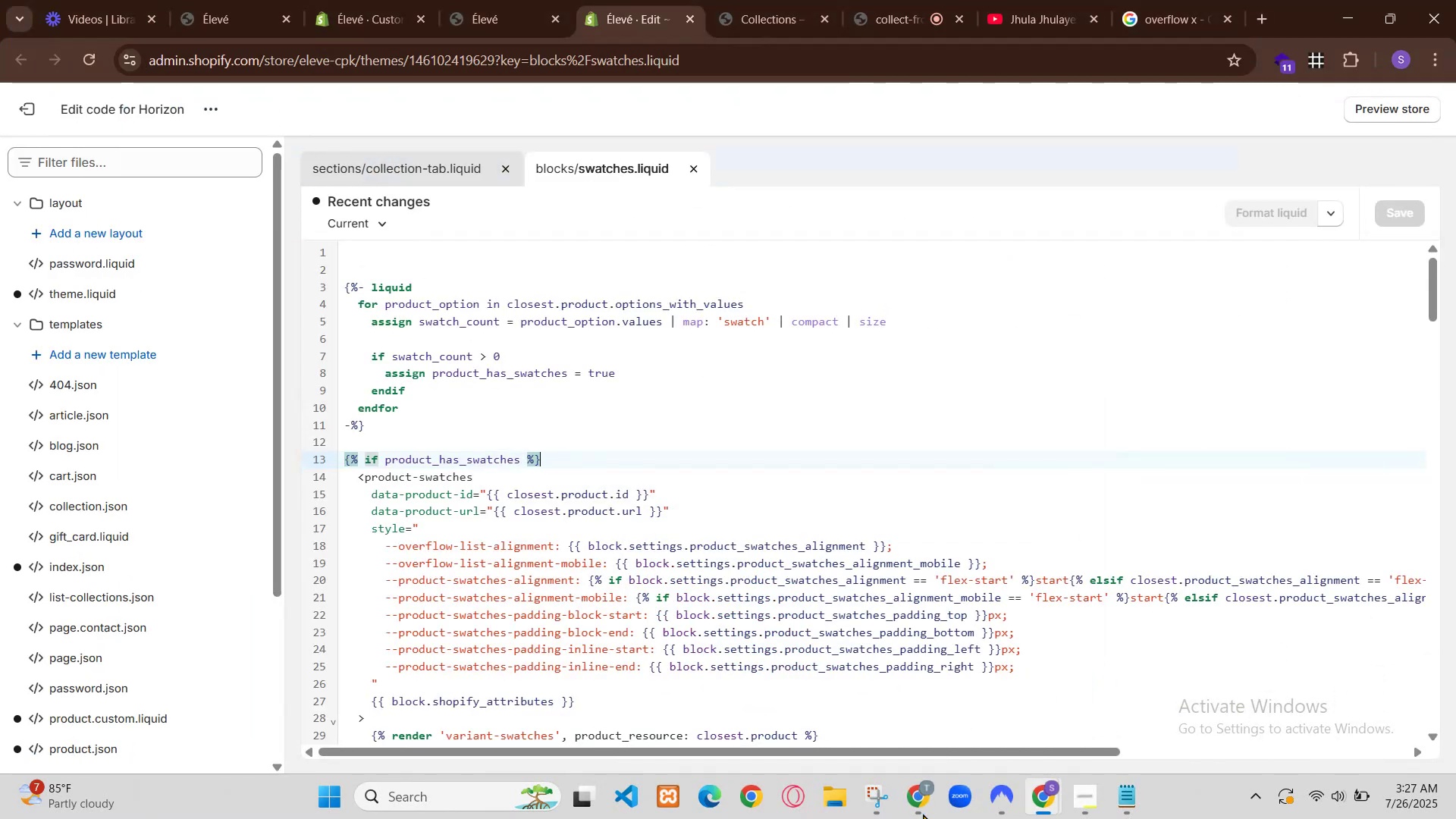 
key(Control+Z)
 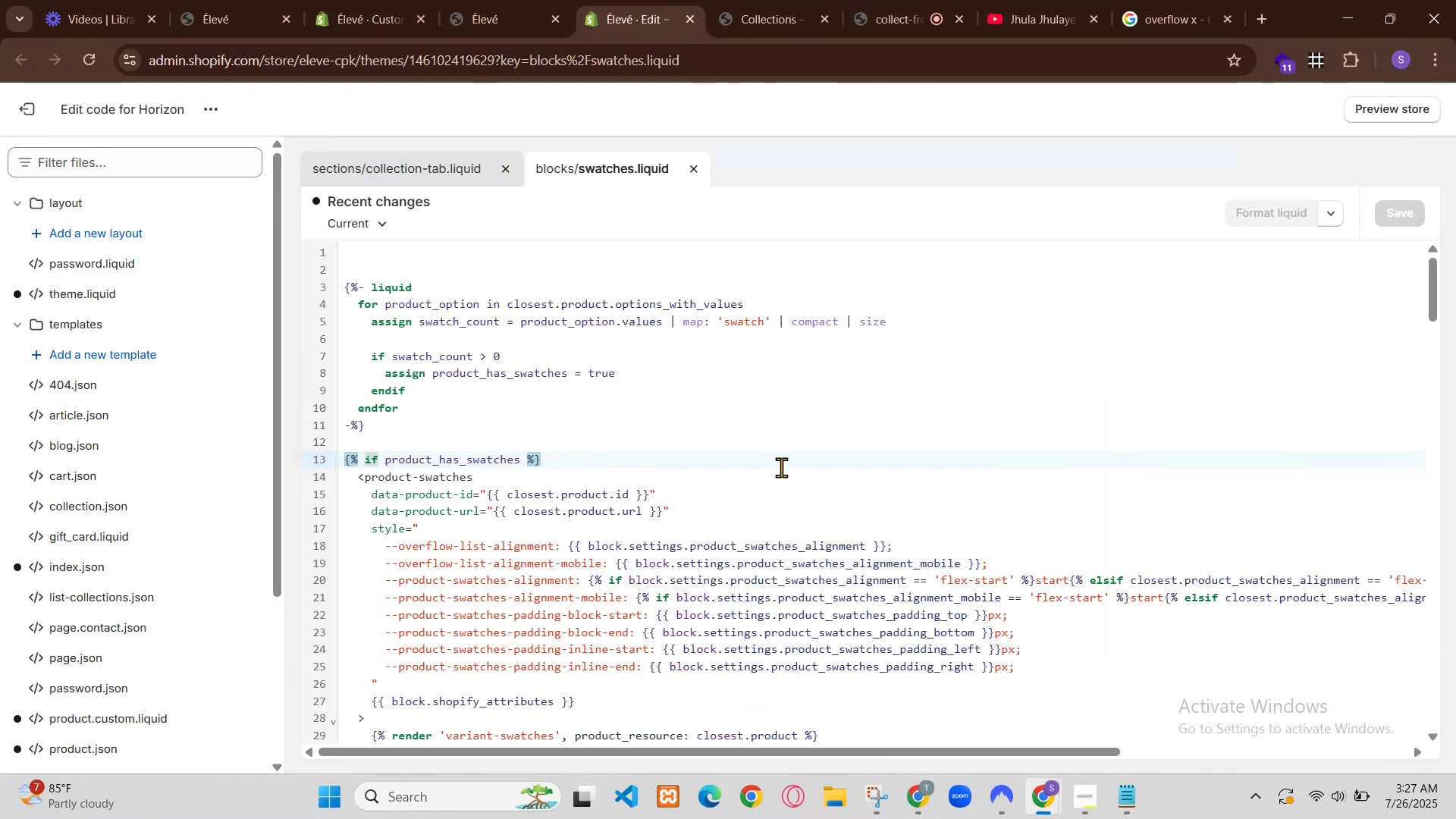 
double_click([359, 664])
 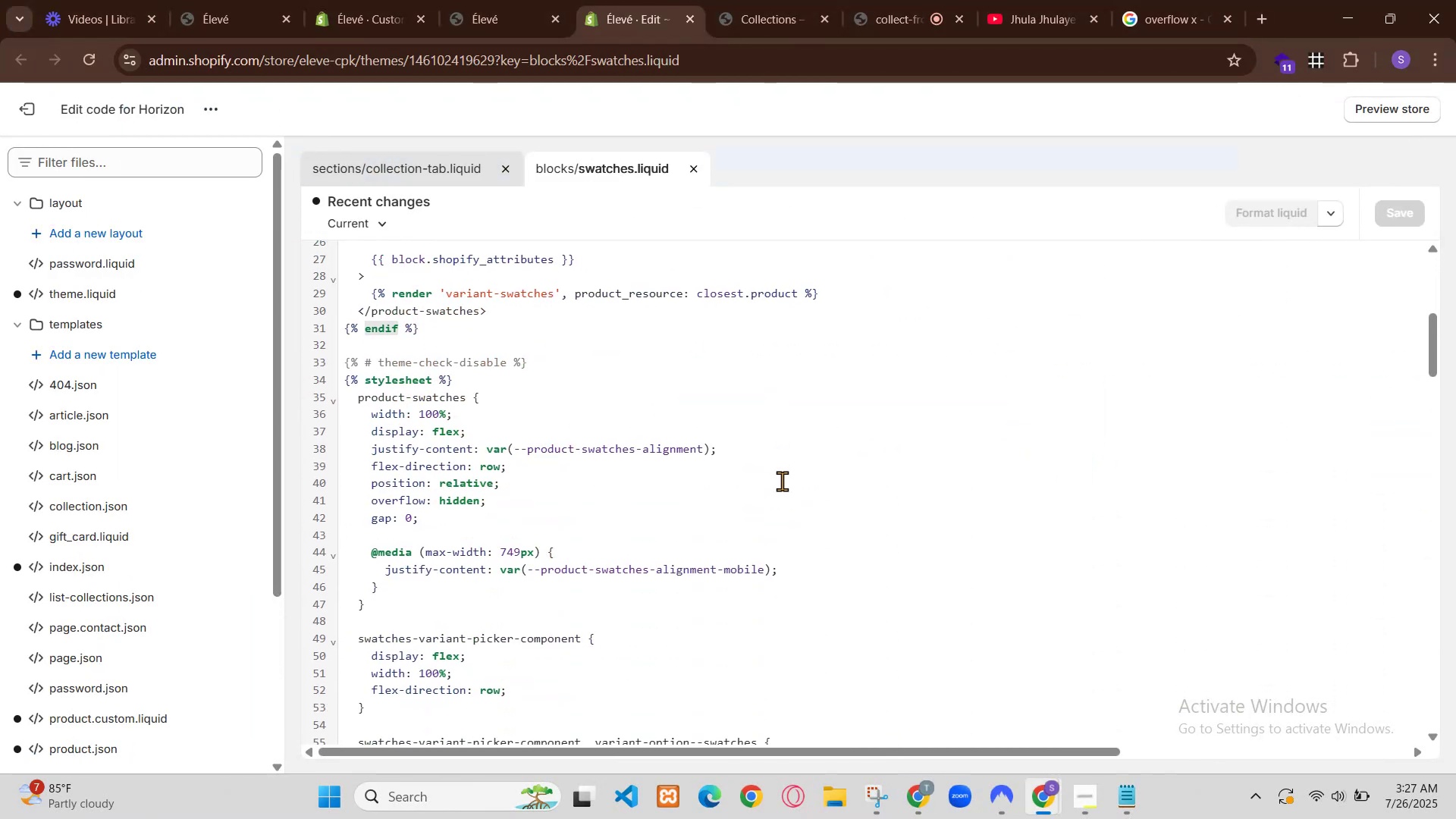 
triple_click([359, 664])
 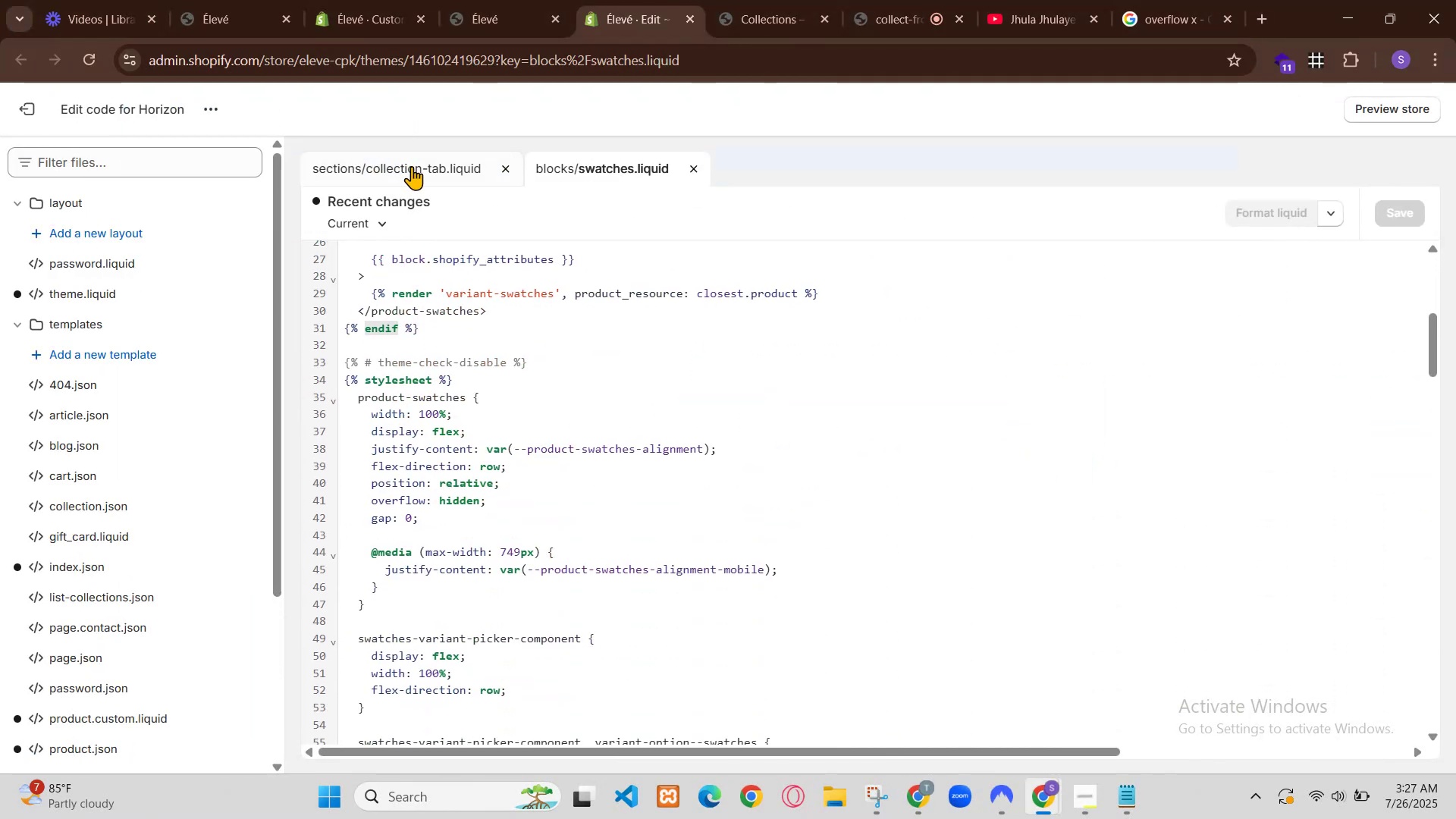 
key(Backspace)
 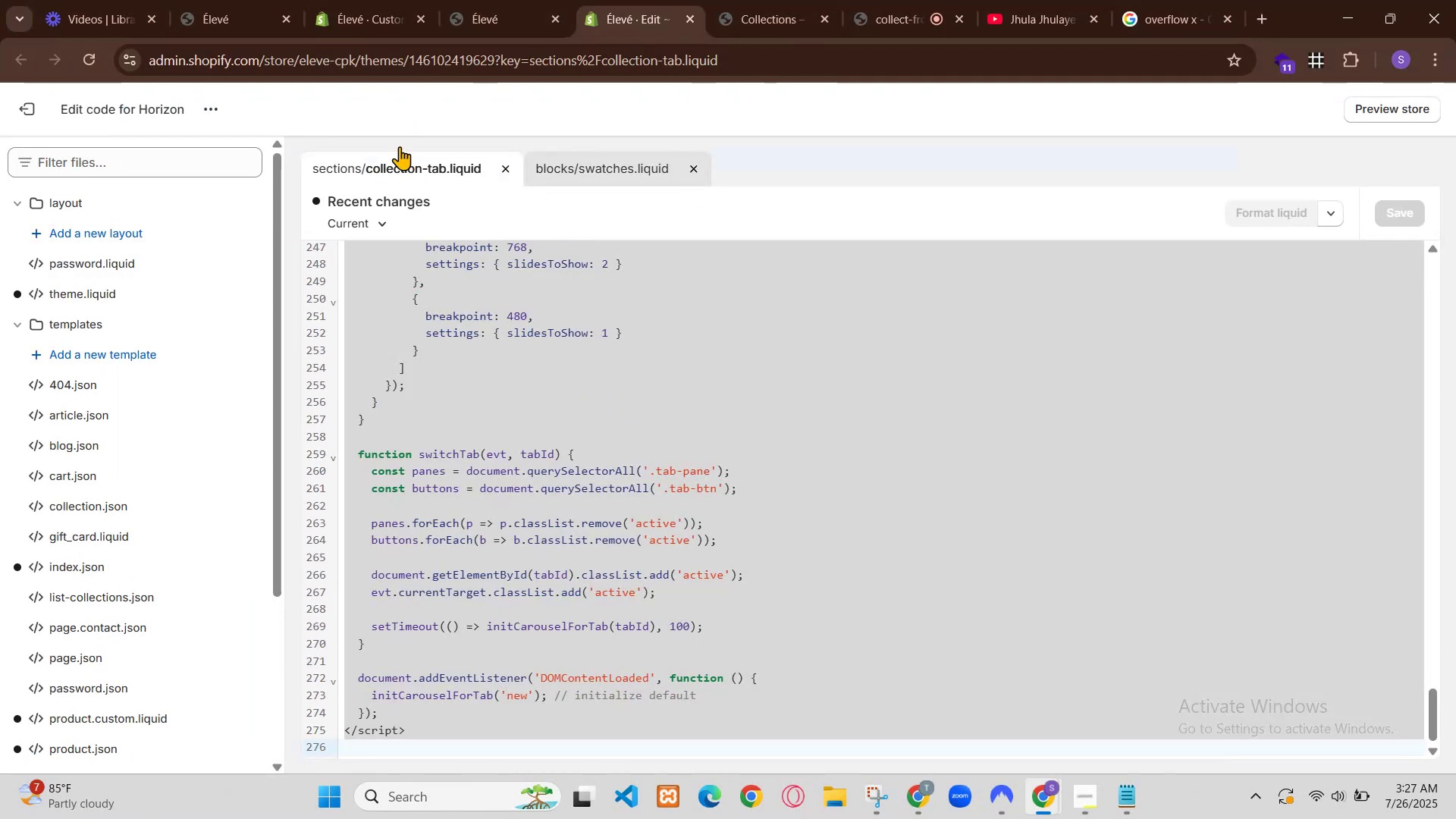 
key(Control+Z)
 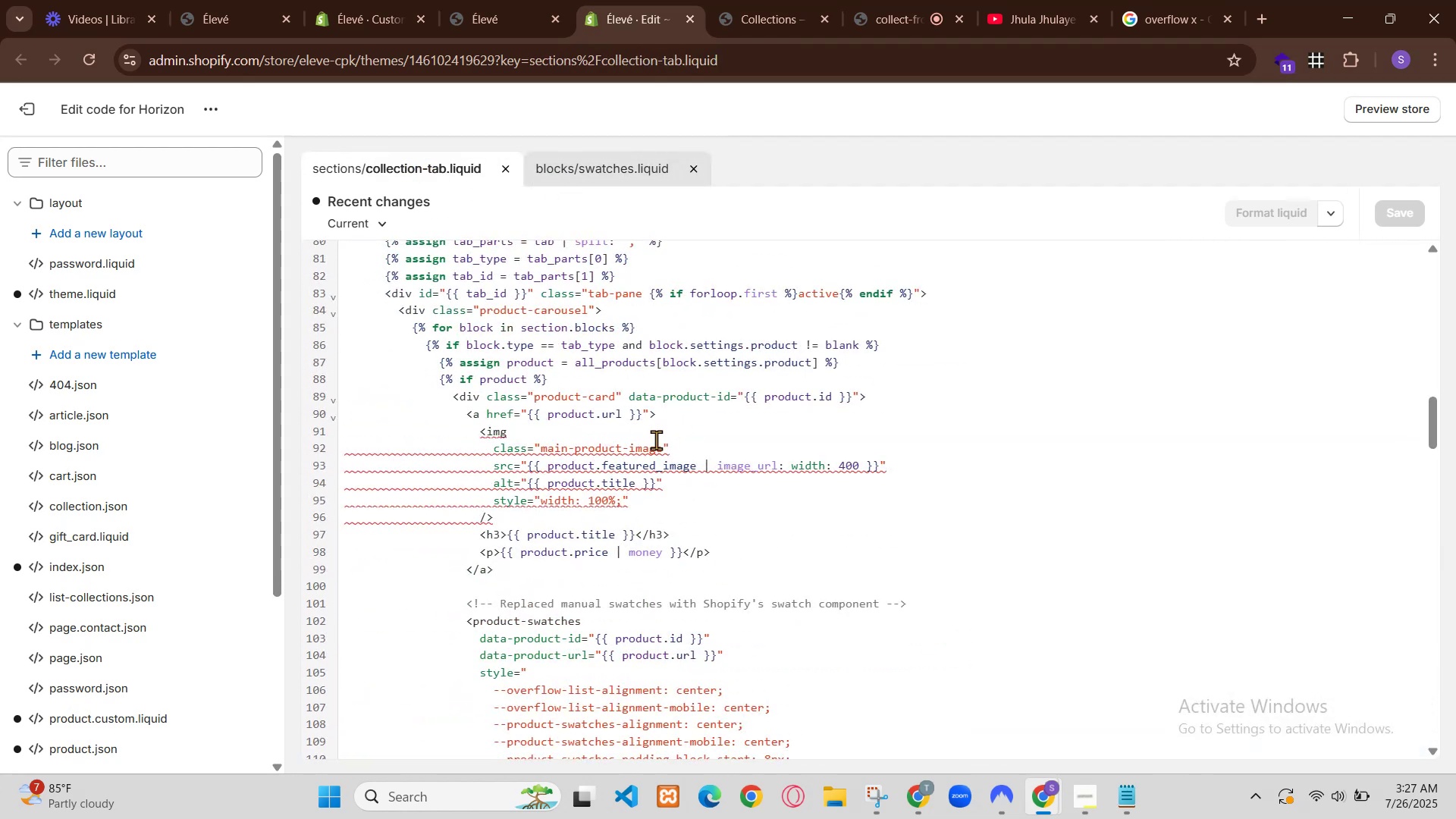 
wait(5.07)
 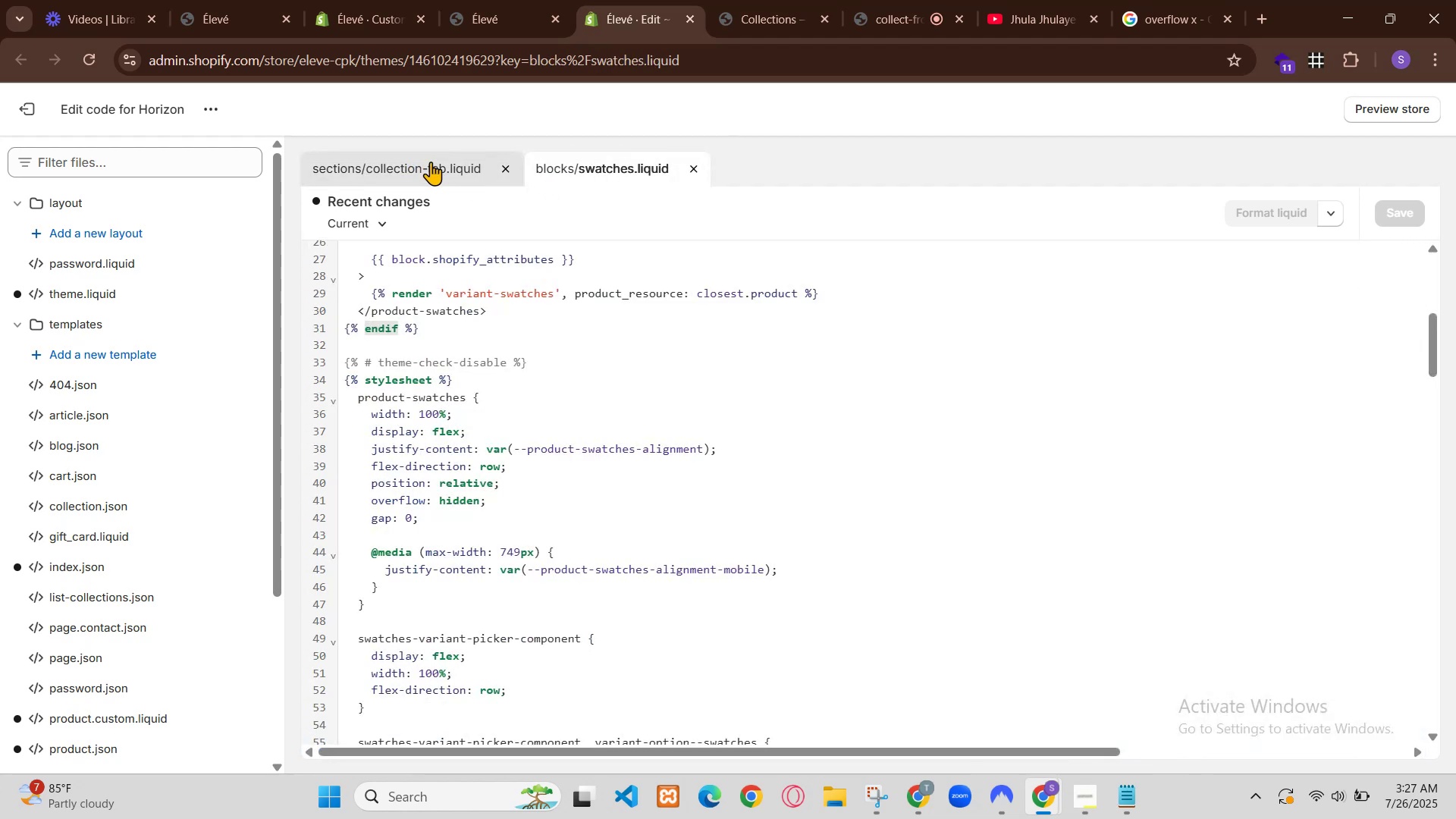 
double_click([581, 635])
 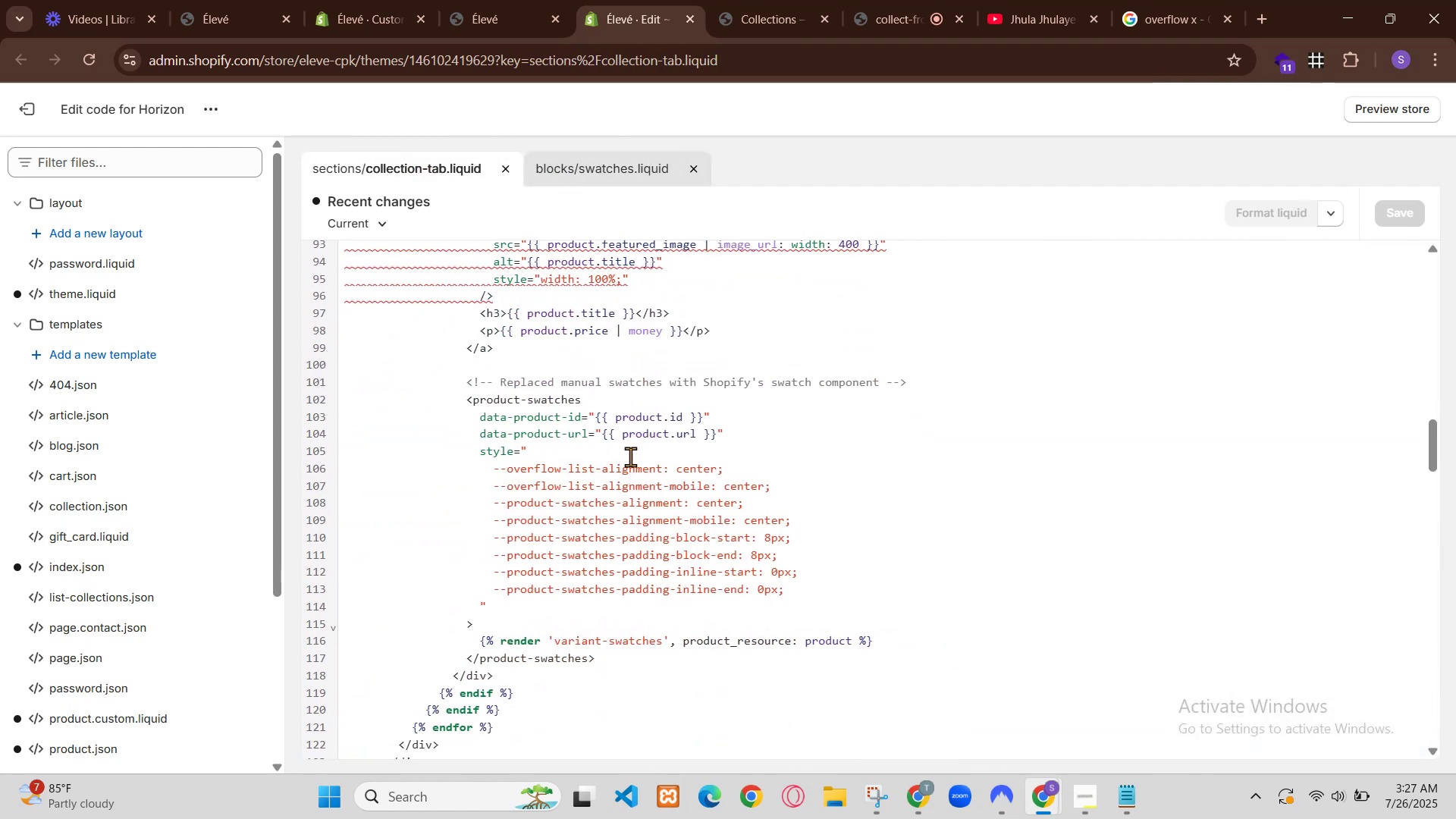 
triple_click([581, 635])
 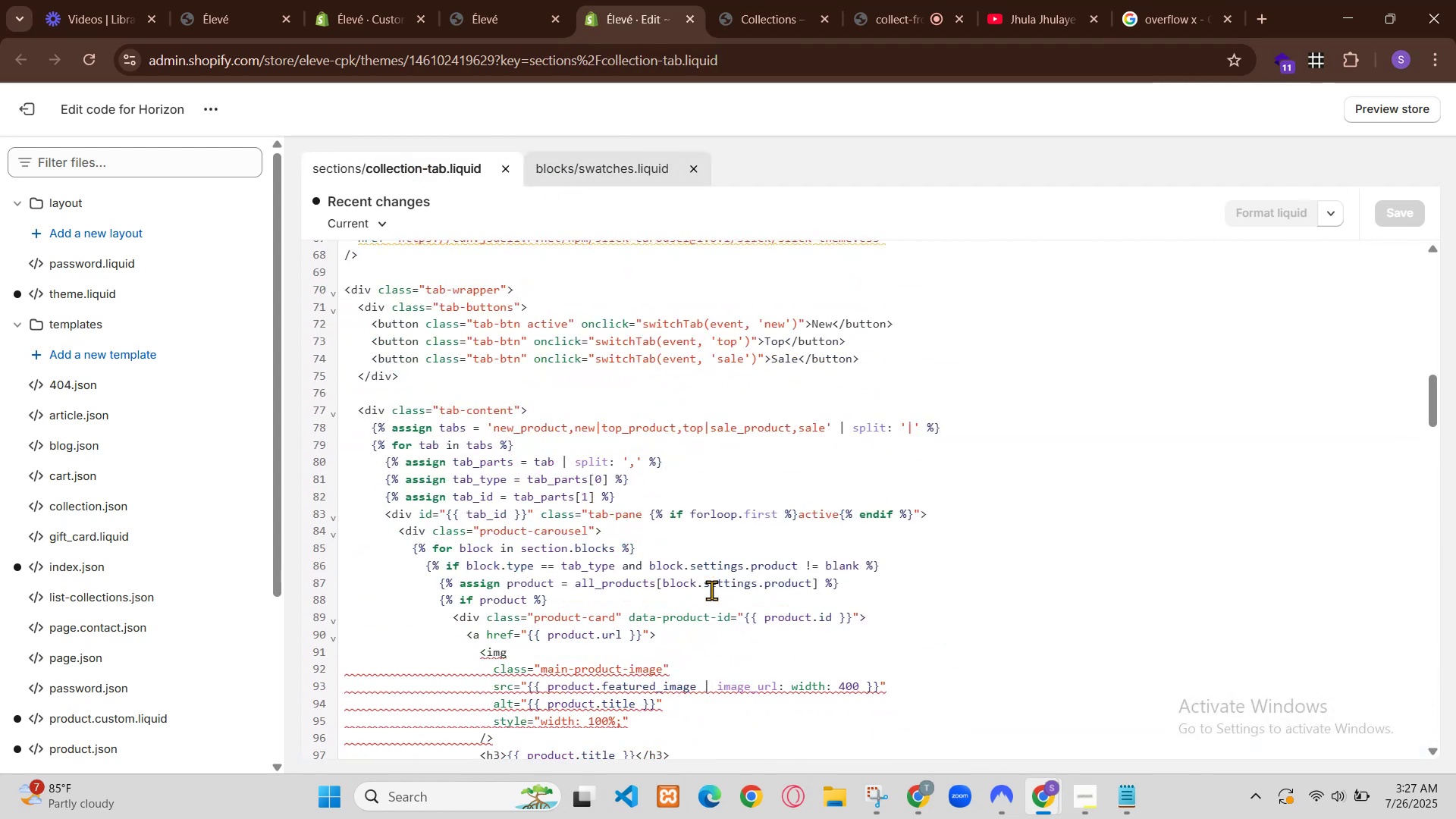 
double_click([990, 632])
 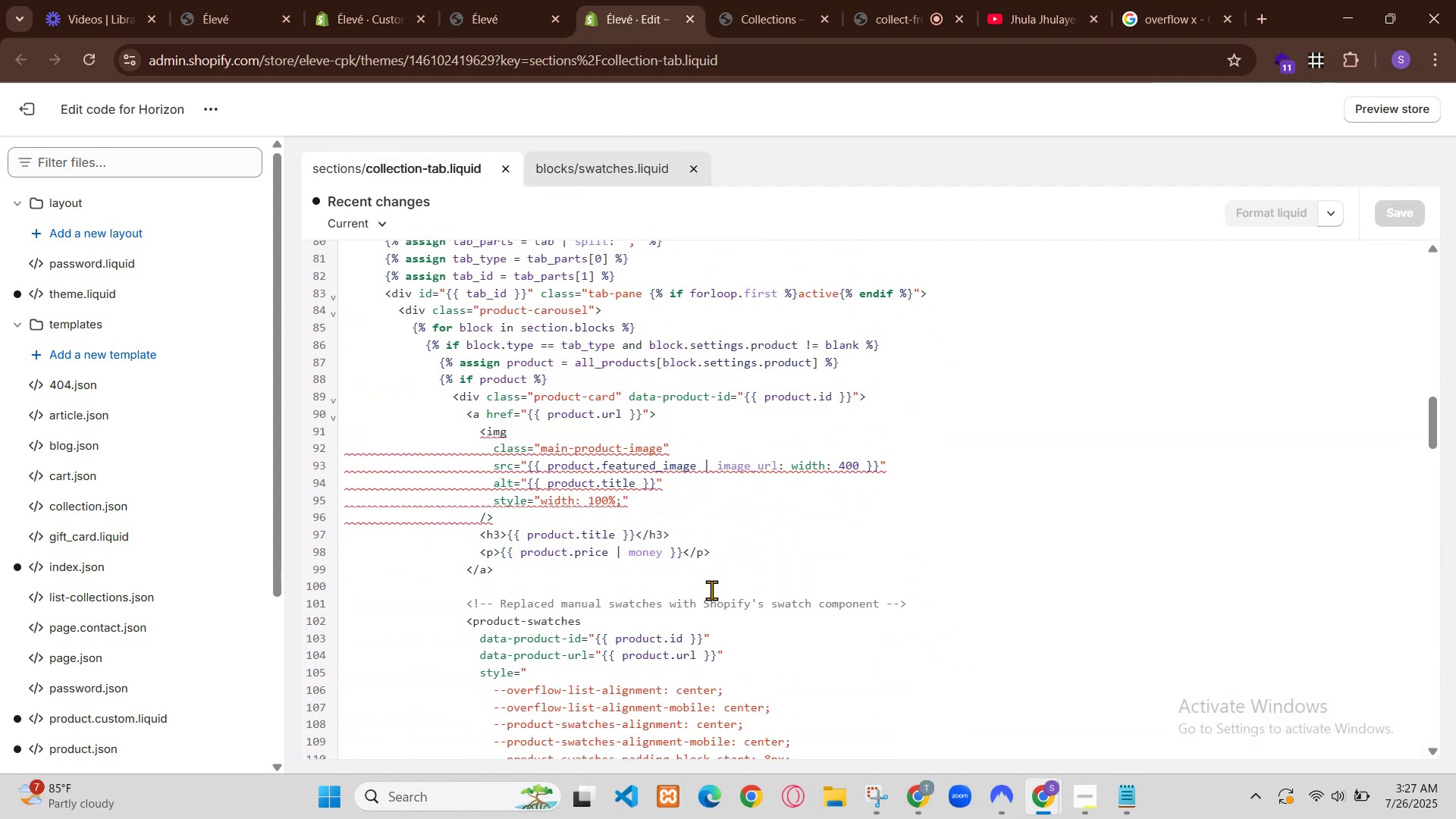 
triple_click([990, 632])
 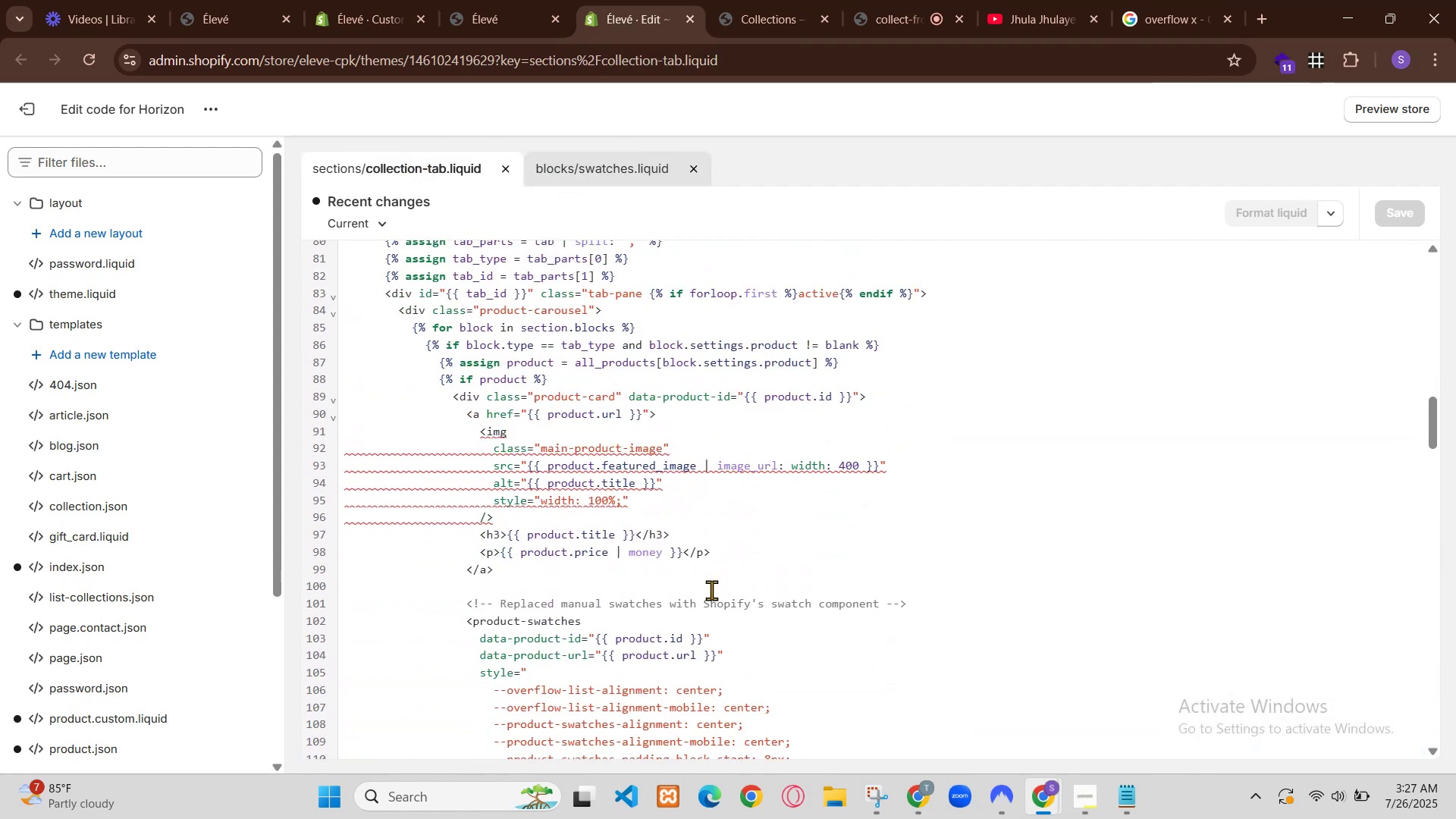 
key(Backspace)
 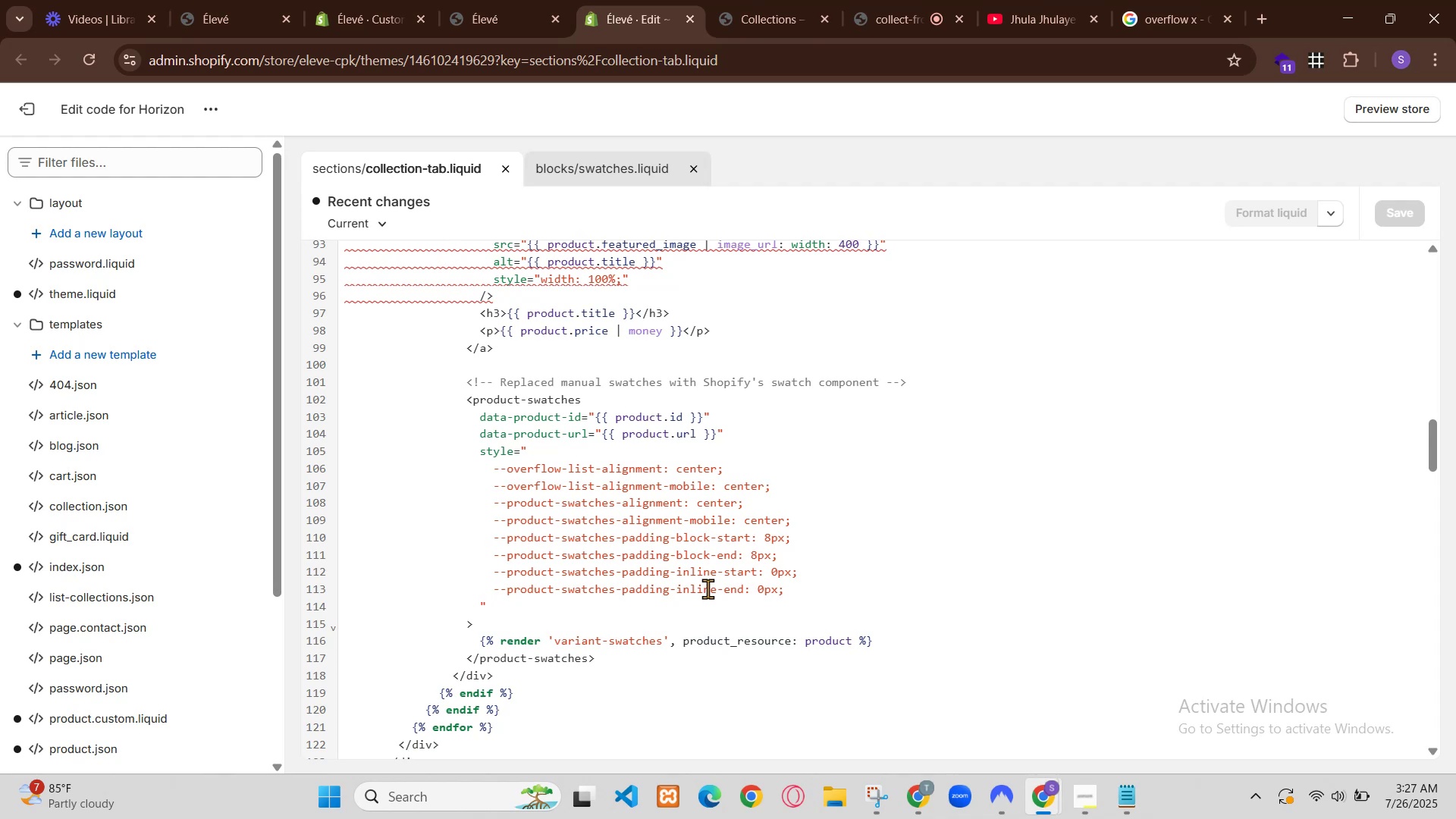 
key(Control+Z)
 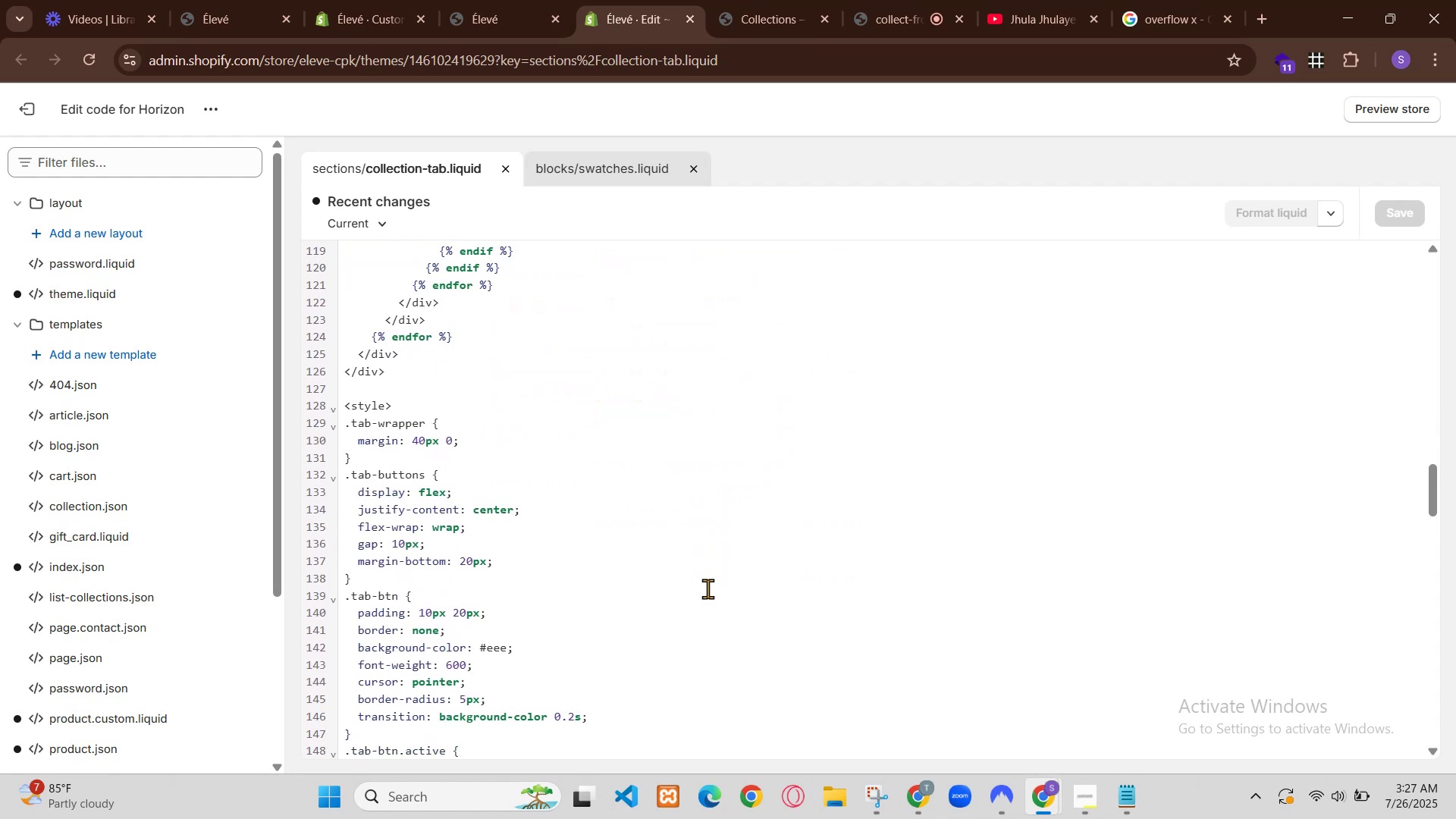 
left_click([1059, 634])
 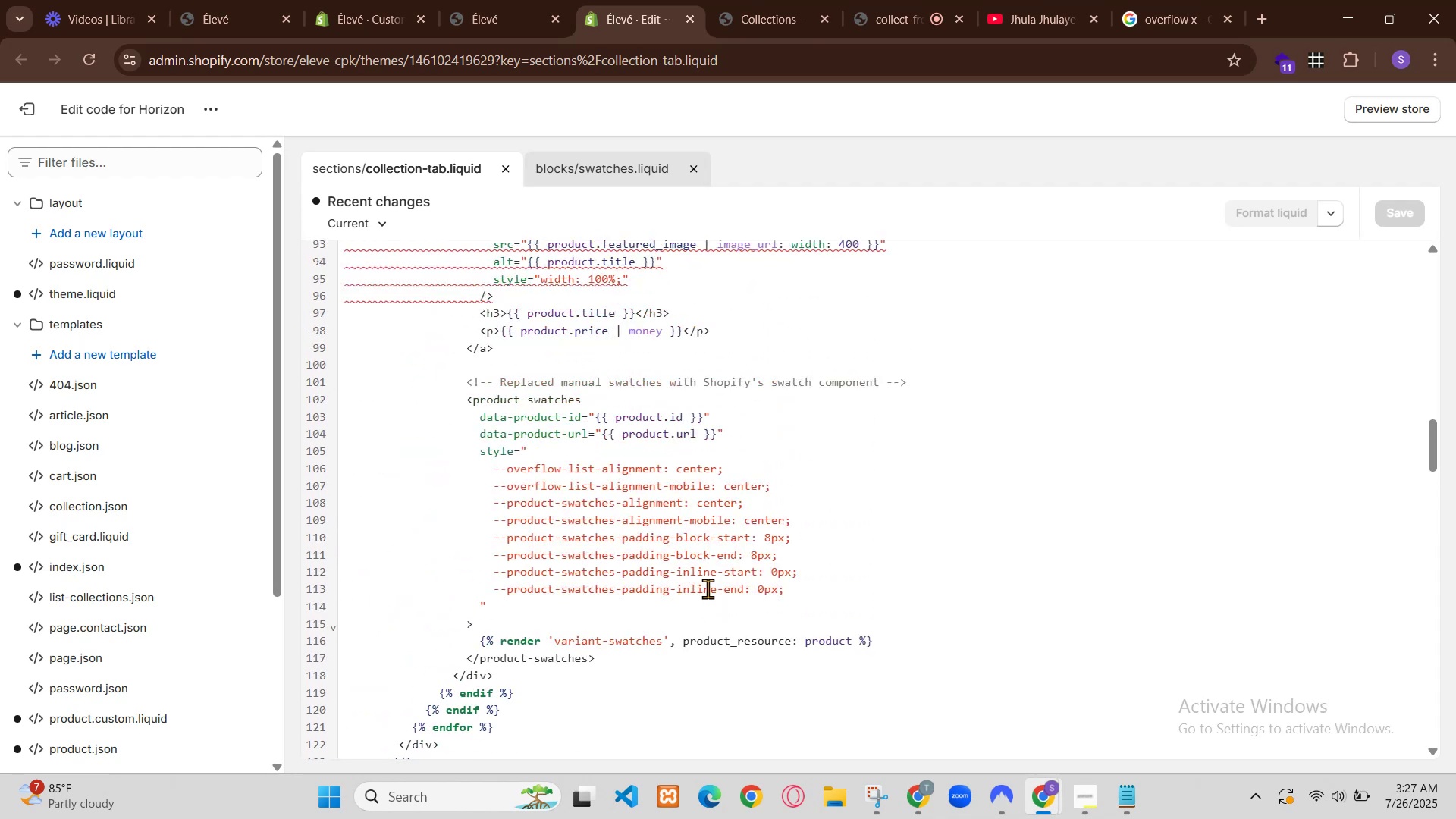 
left_click([1061, 633])
 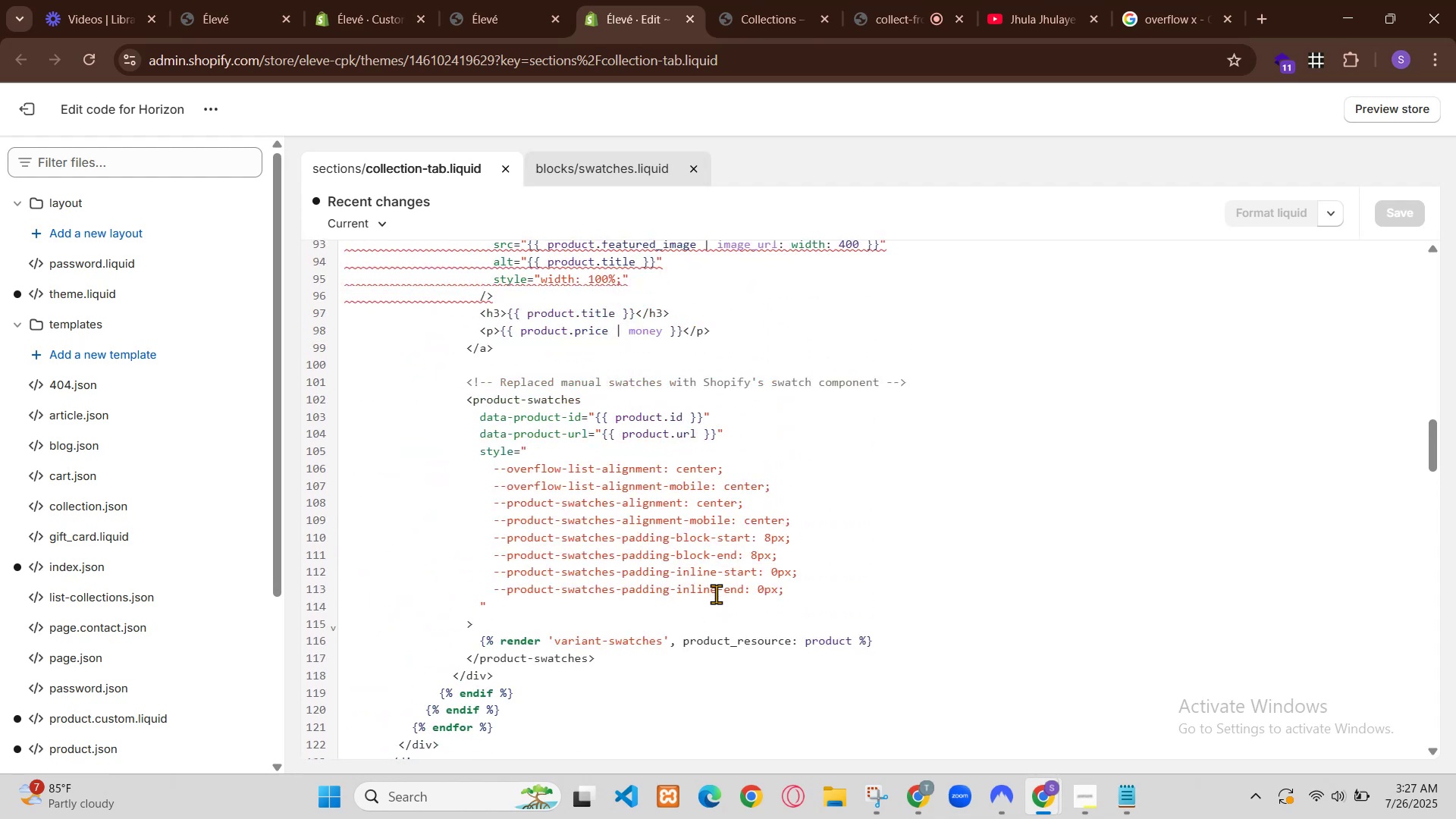 
double_click([1061, 633])
 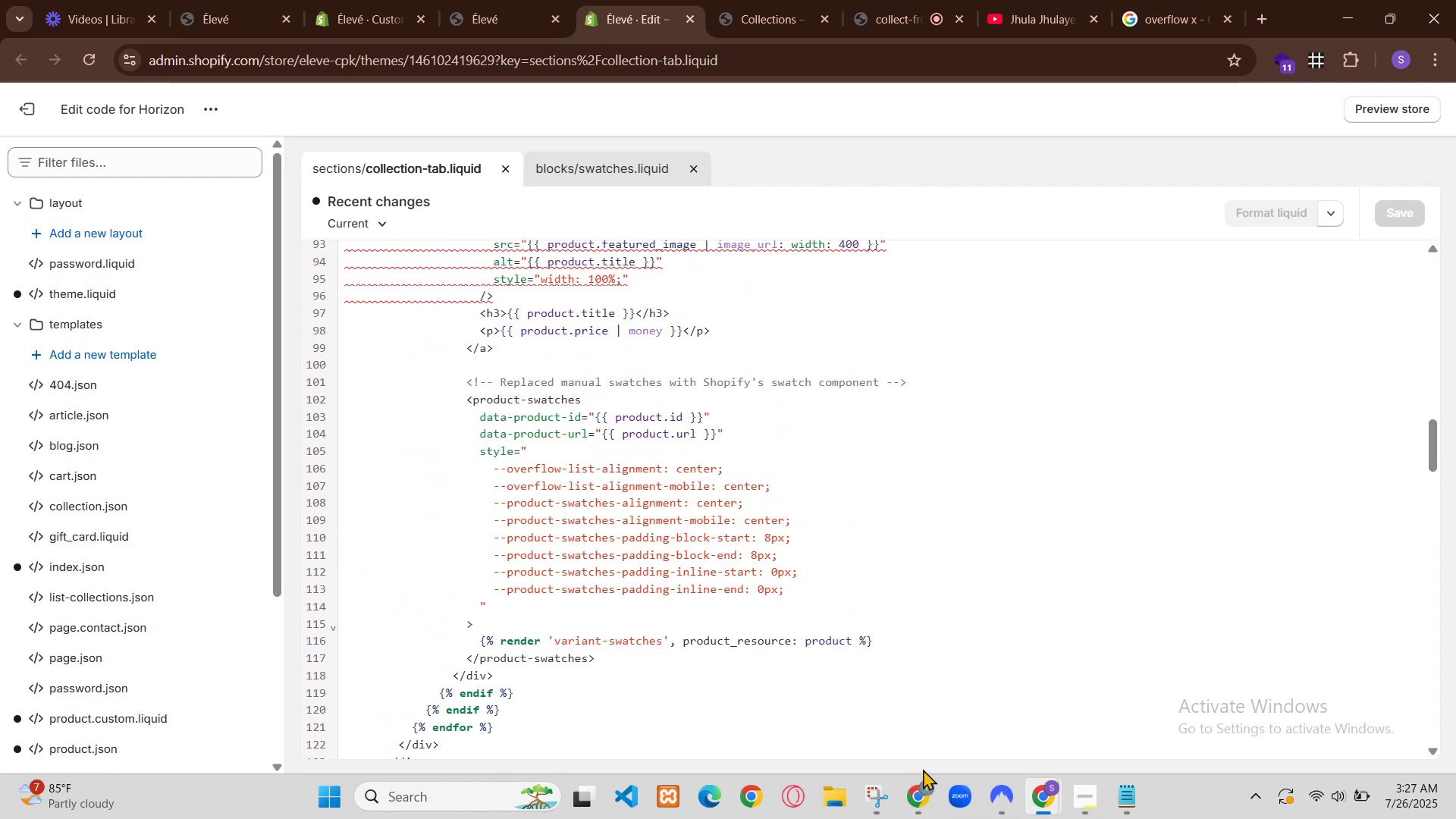 
double_click([1061, 633])
 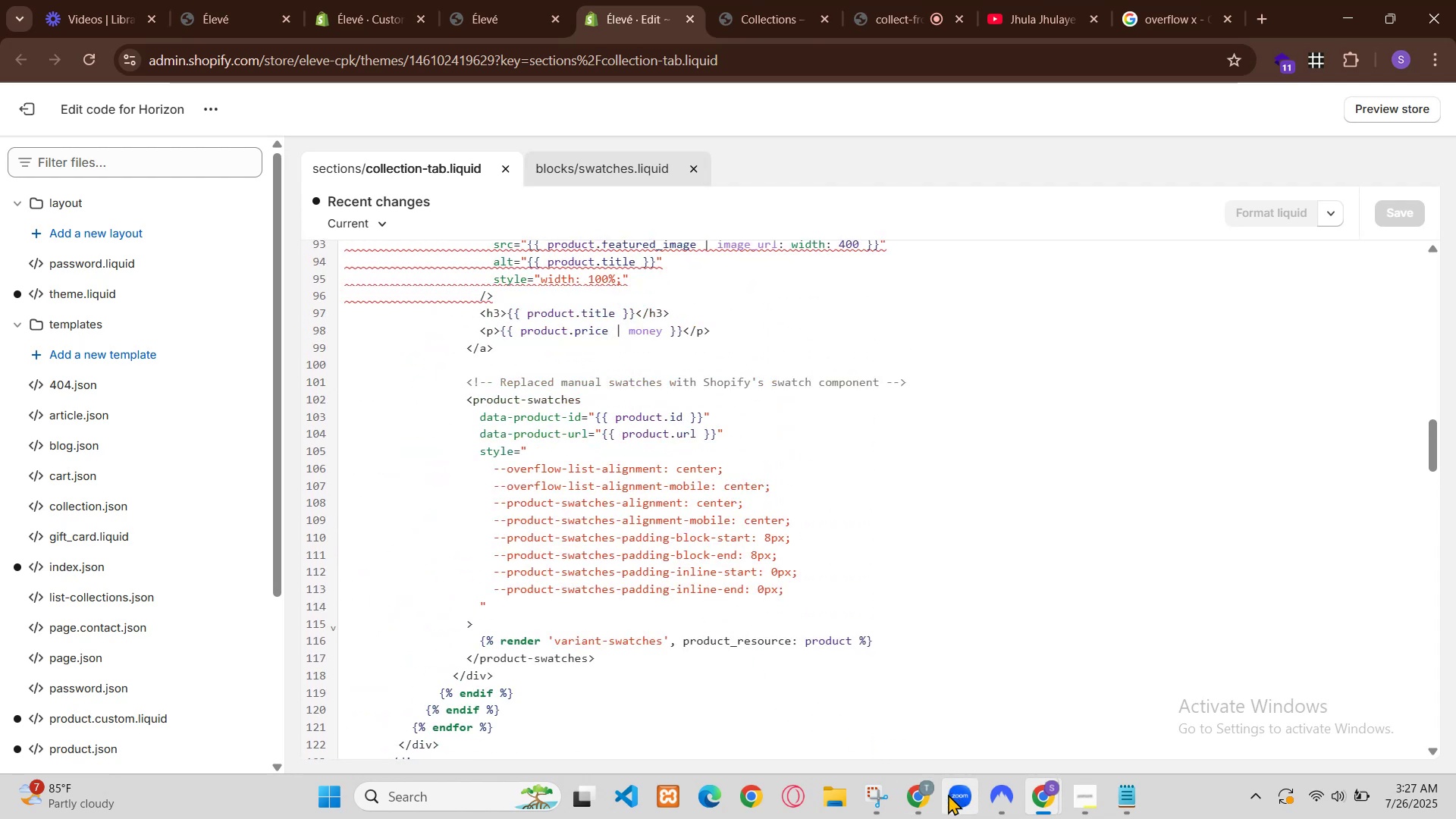 
triple_click([1061, 633])
 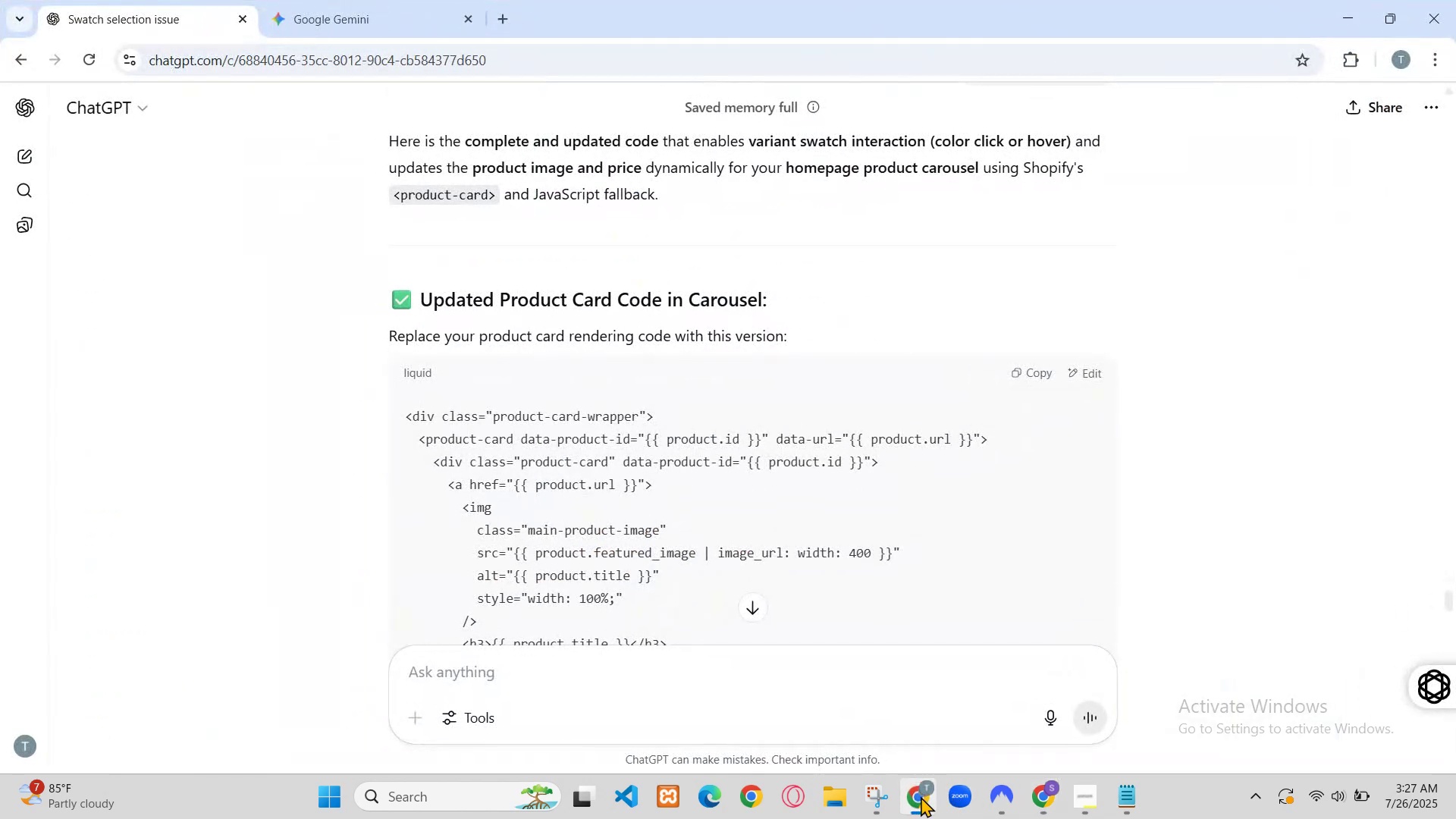 
key(Backspace)
 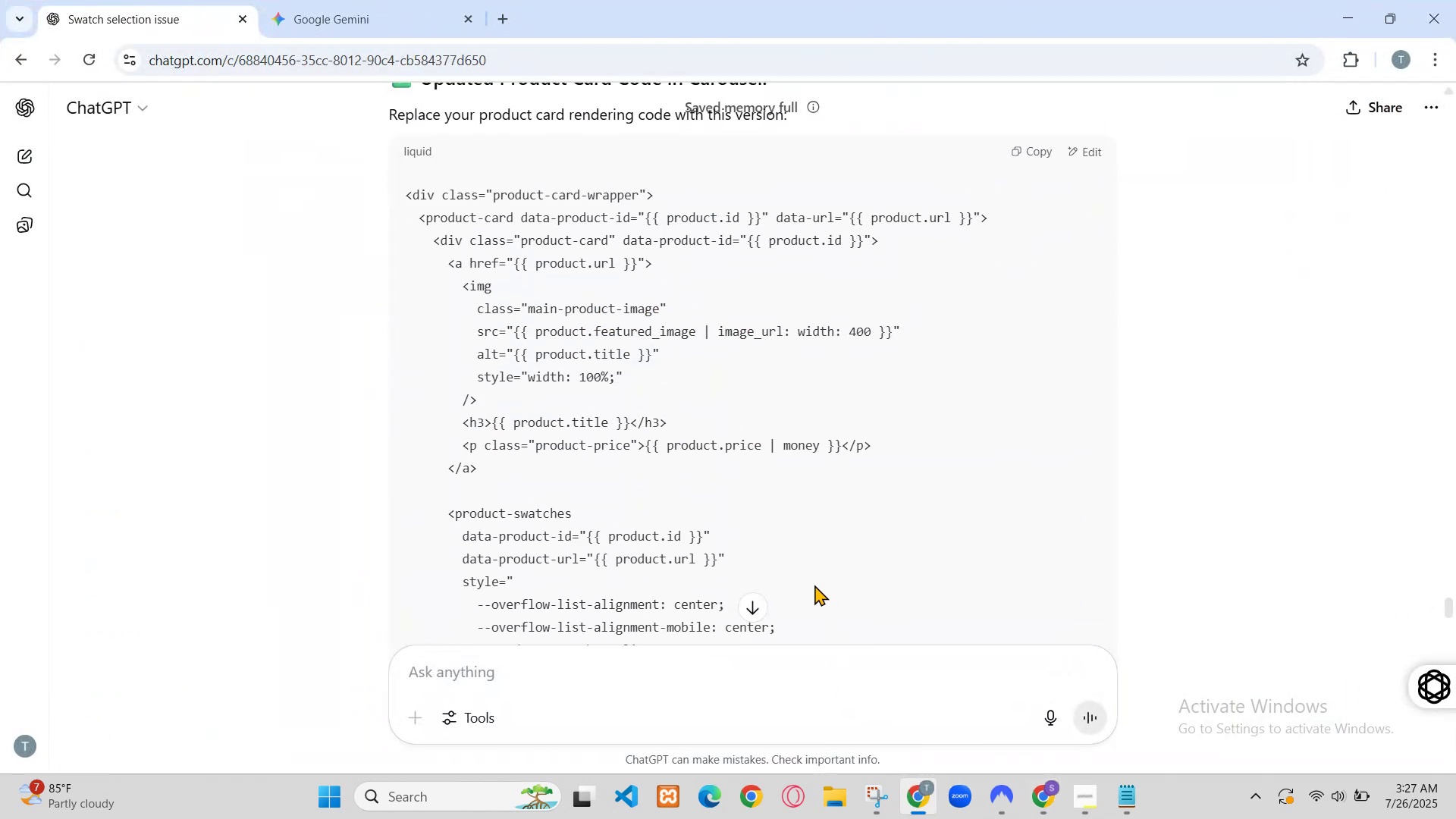 
key(Control+Z)
 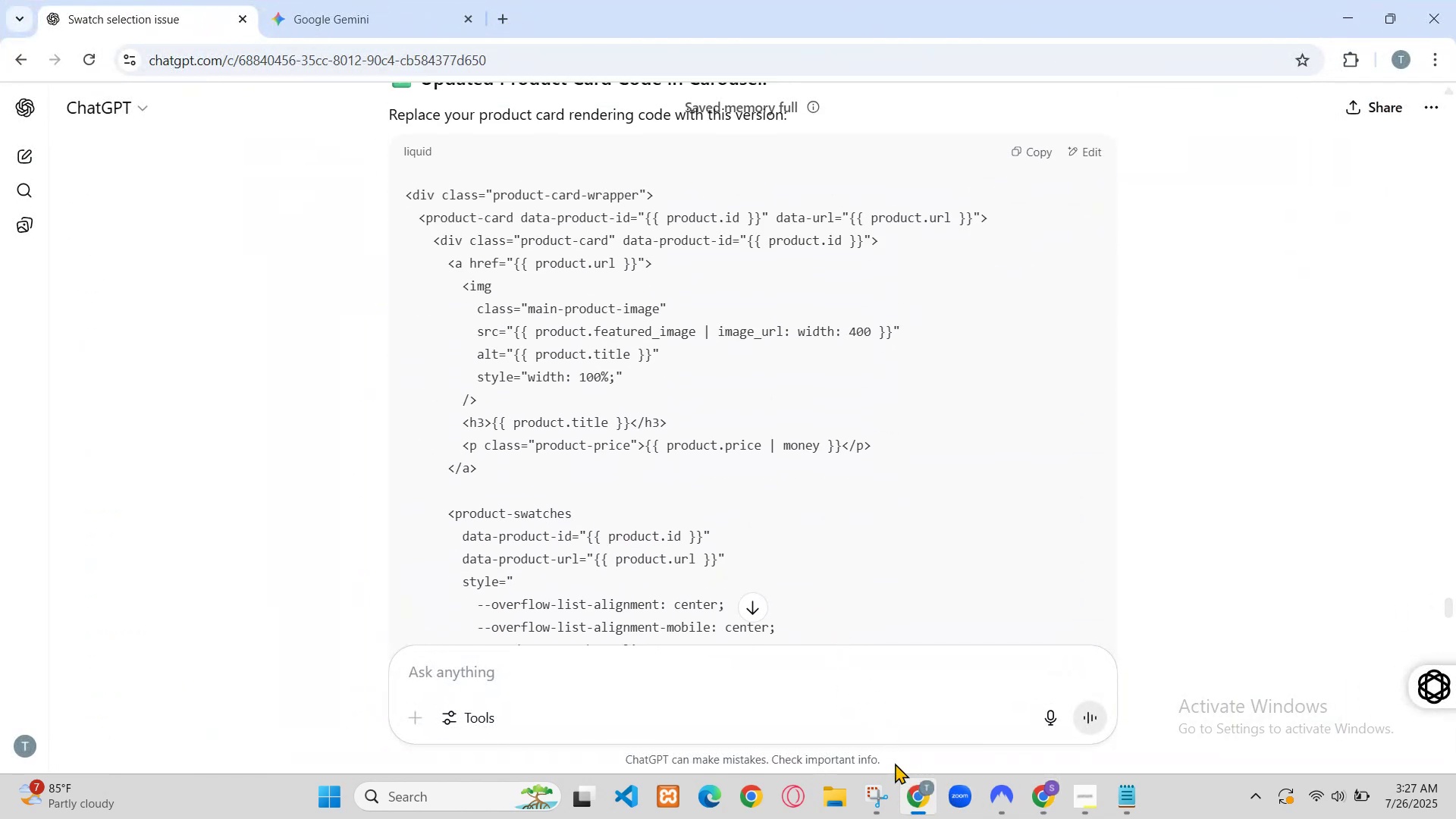 
double_click([438, 642])
 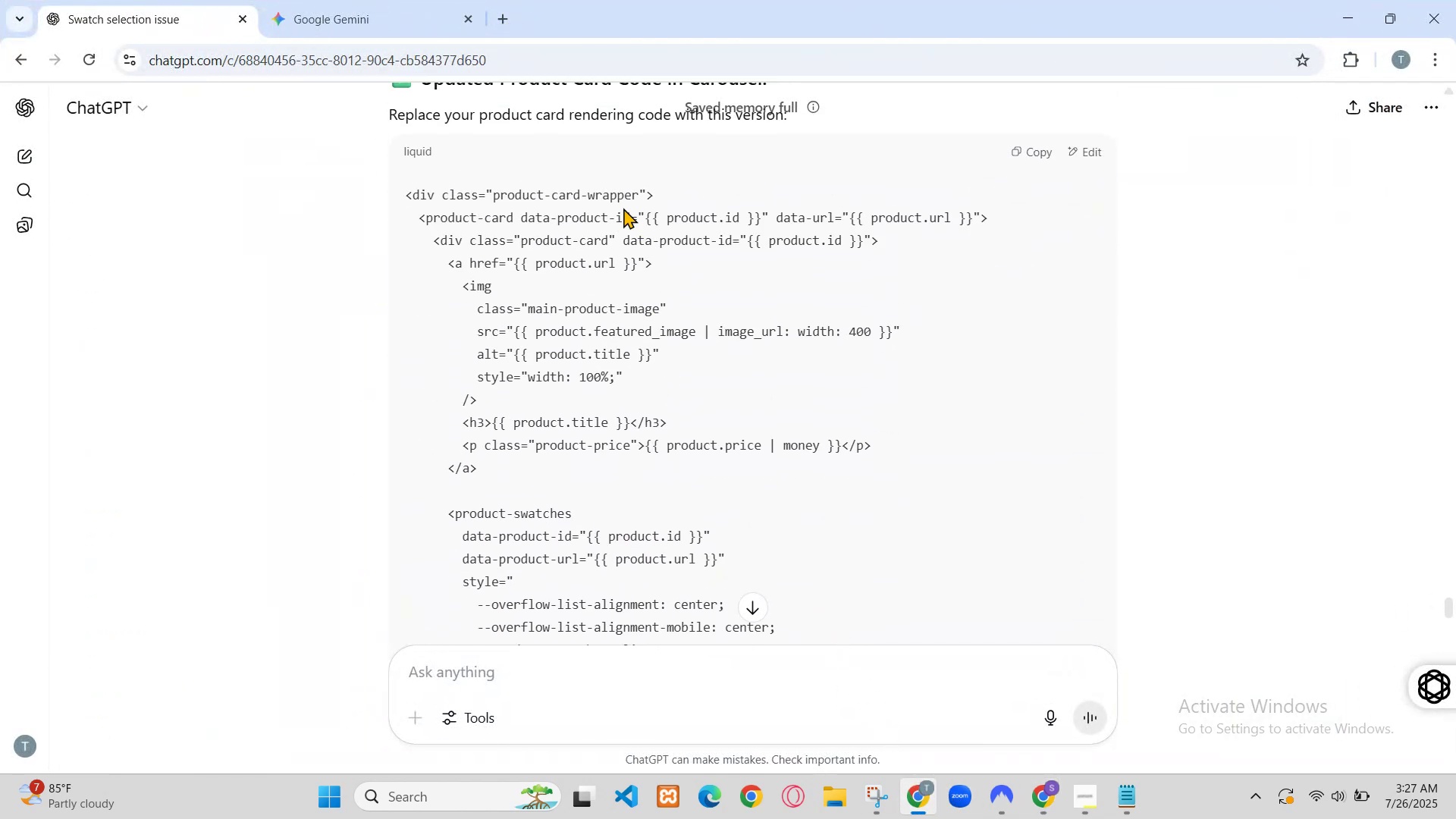 
triple_click([438, 642])
 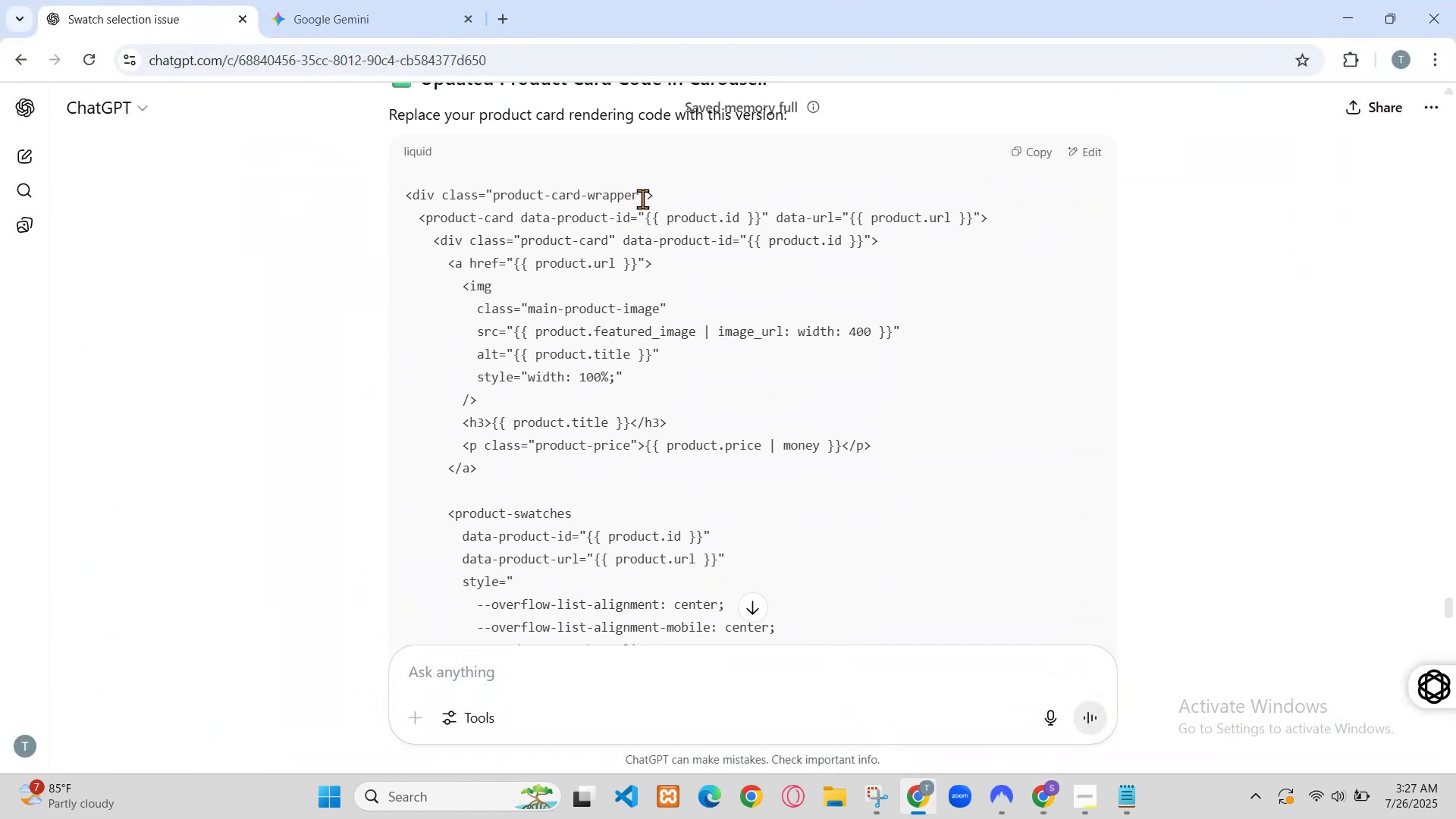 
double_click([438, 648])
 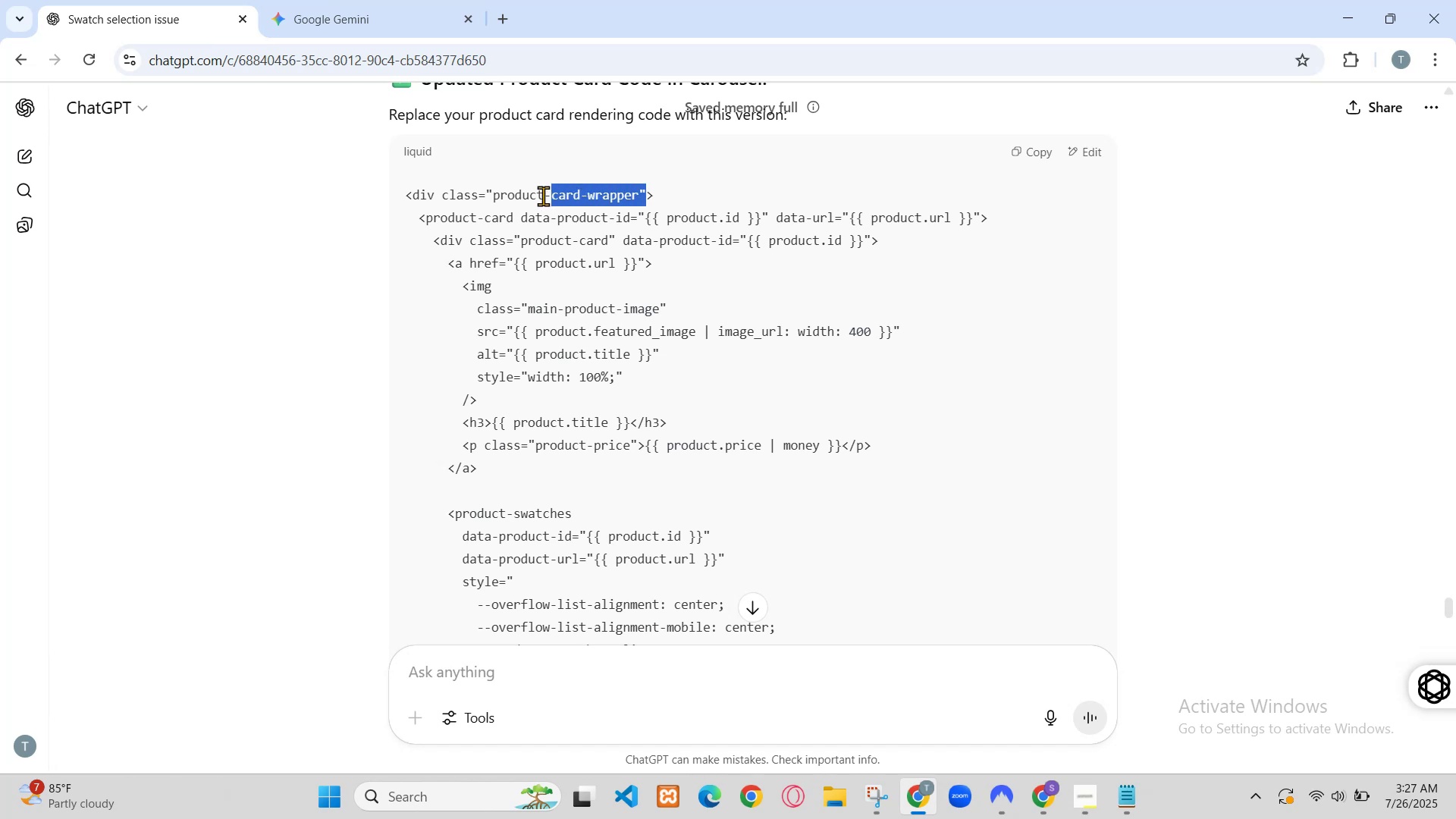 
triple_click([438, 648])
 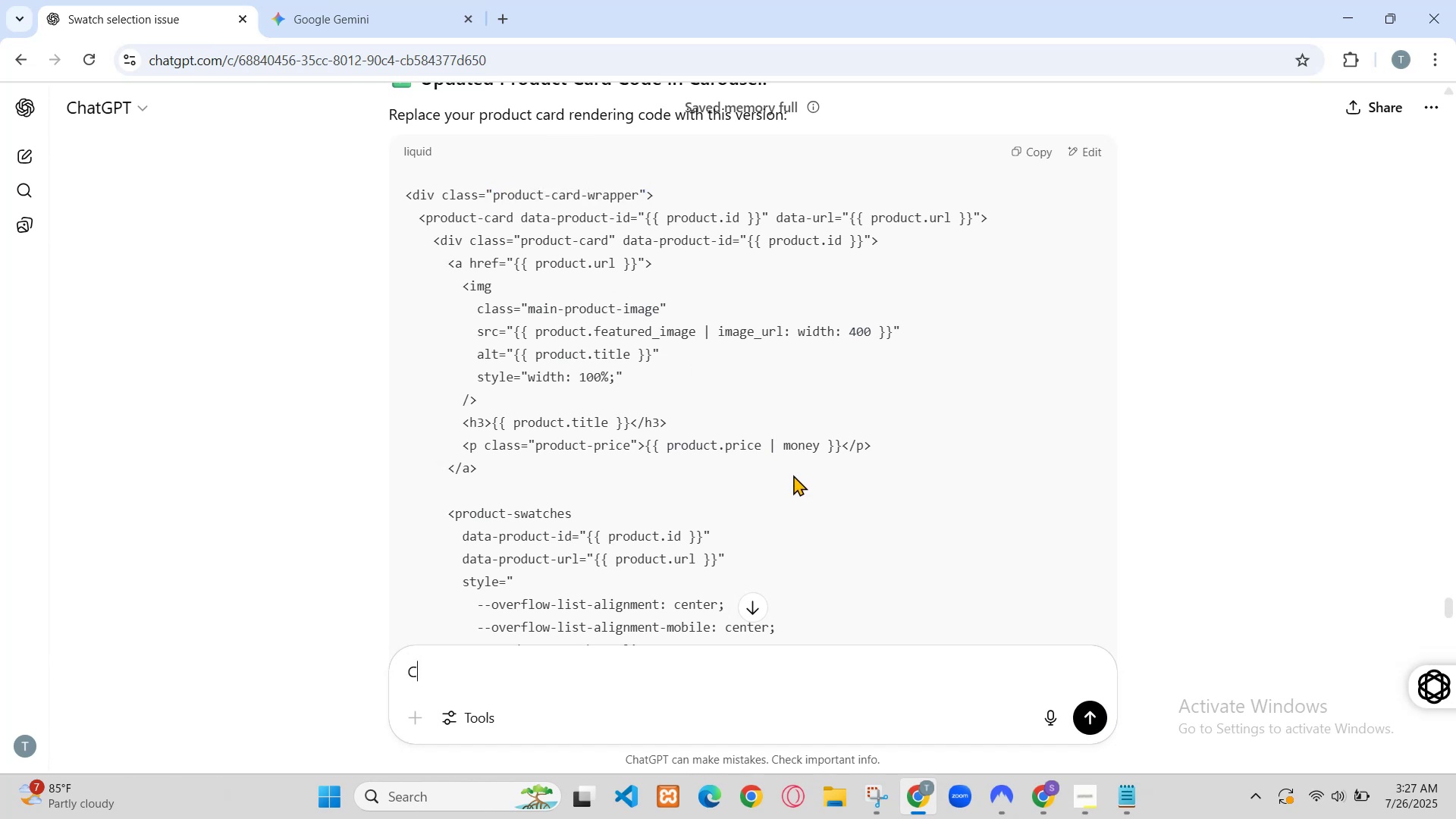 
double_click([569, 689])
 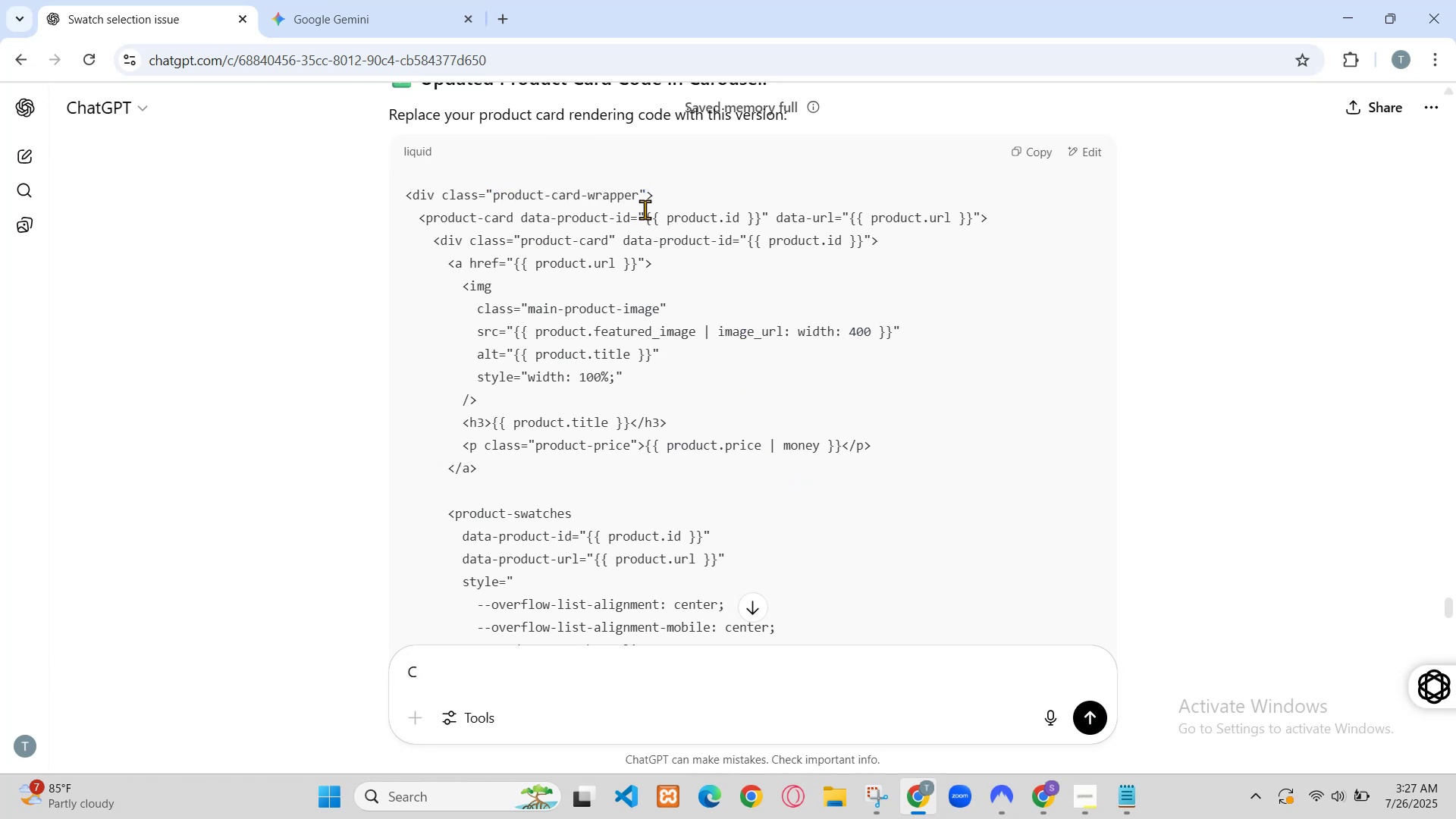 
triple_click([569, 689])
 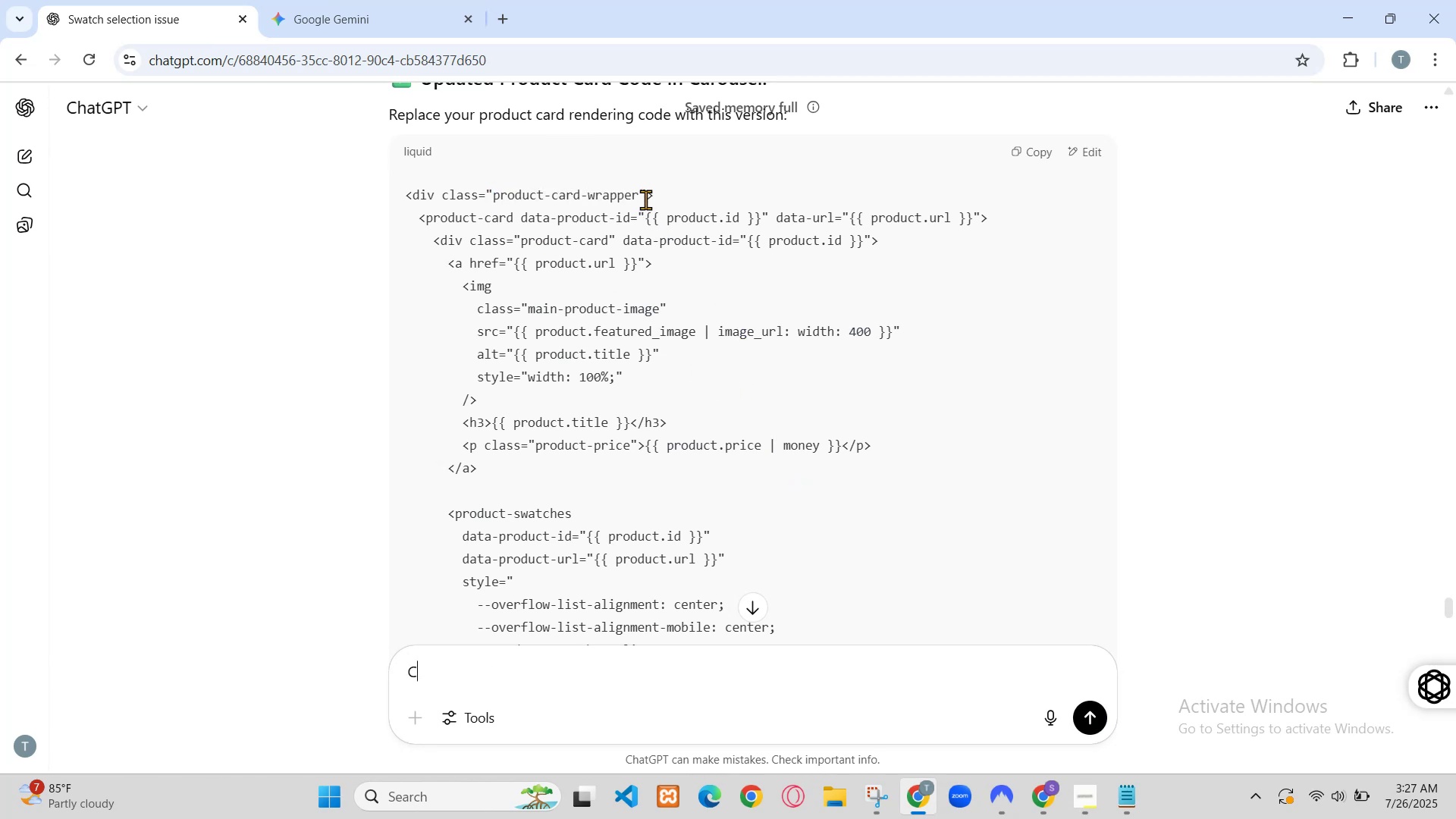 
left_click([572, 684])
 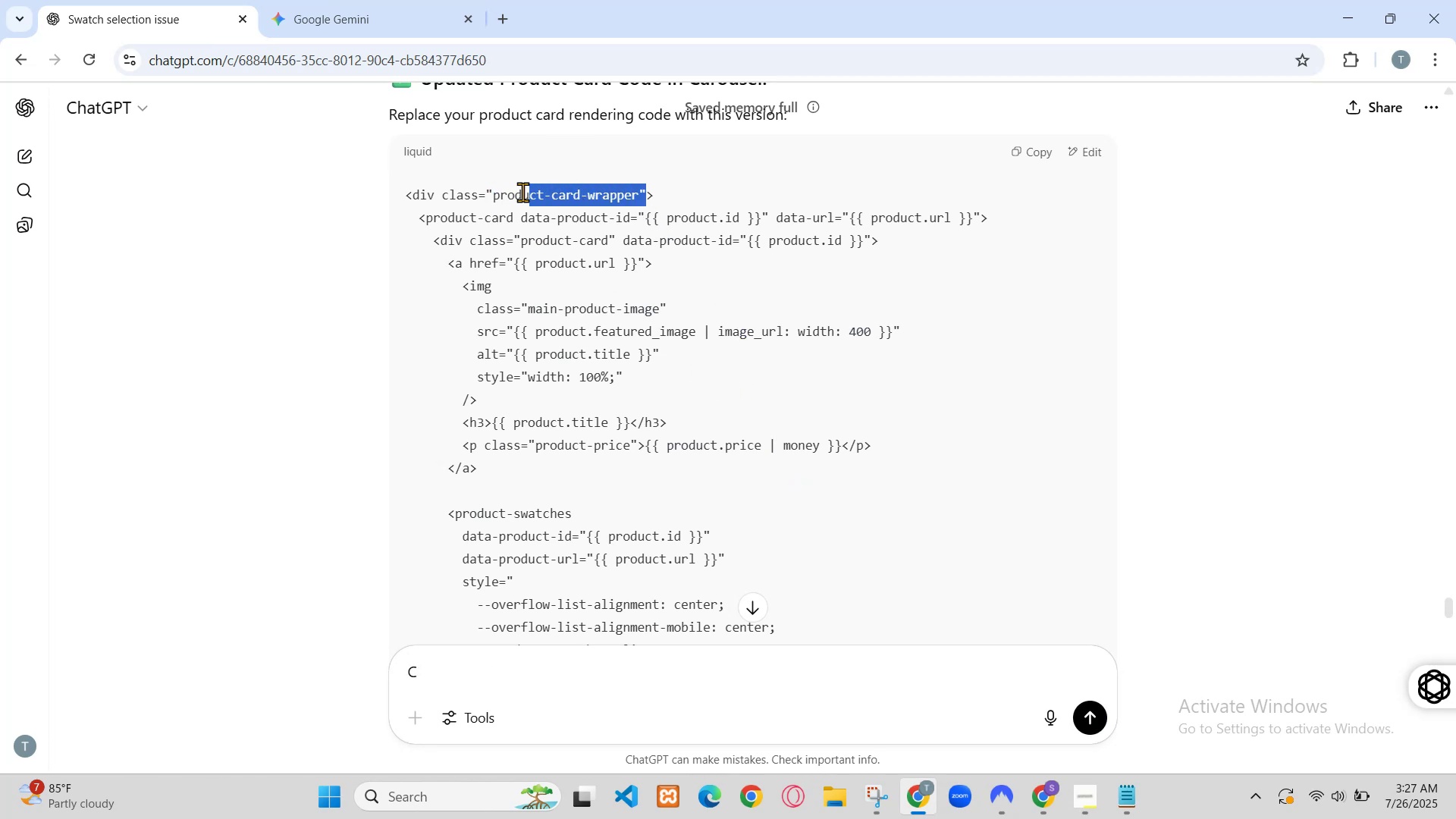 
double_click([572, 684])
 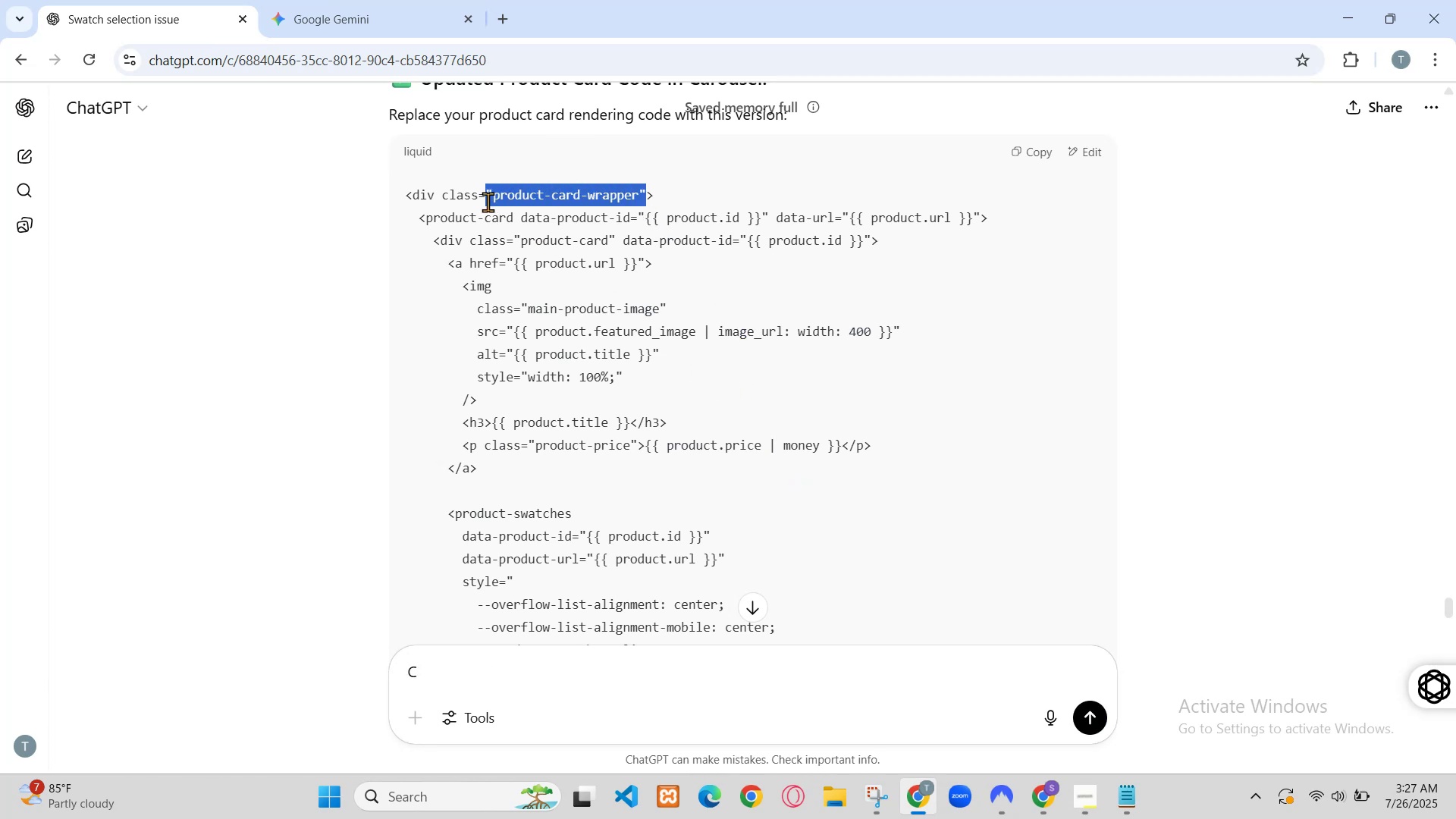 
triple_click([572, 684])
 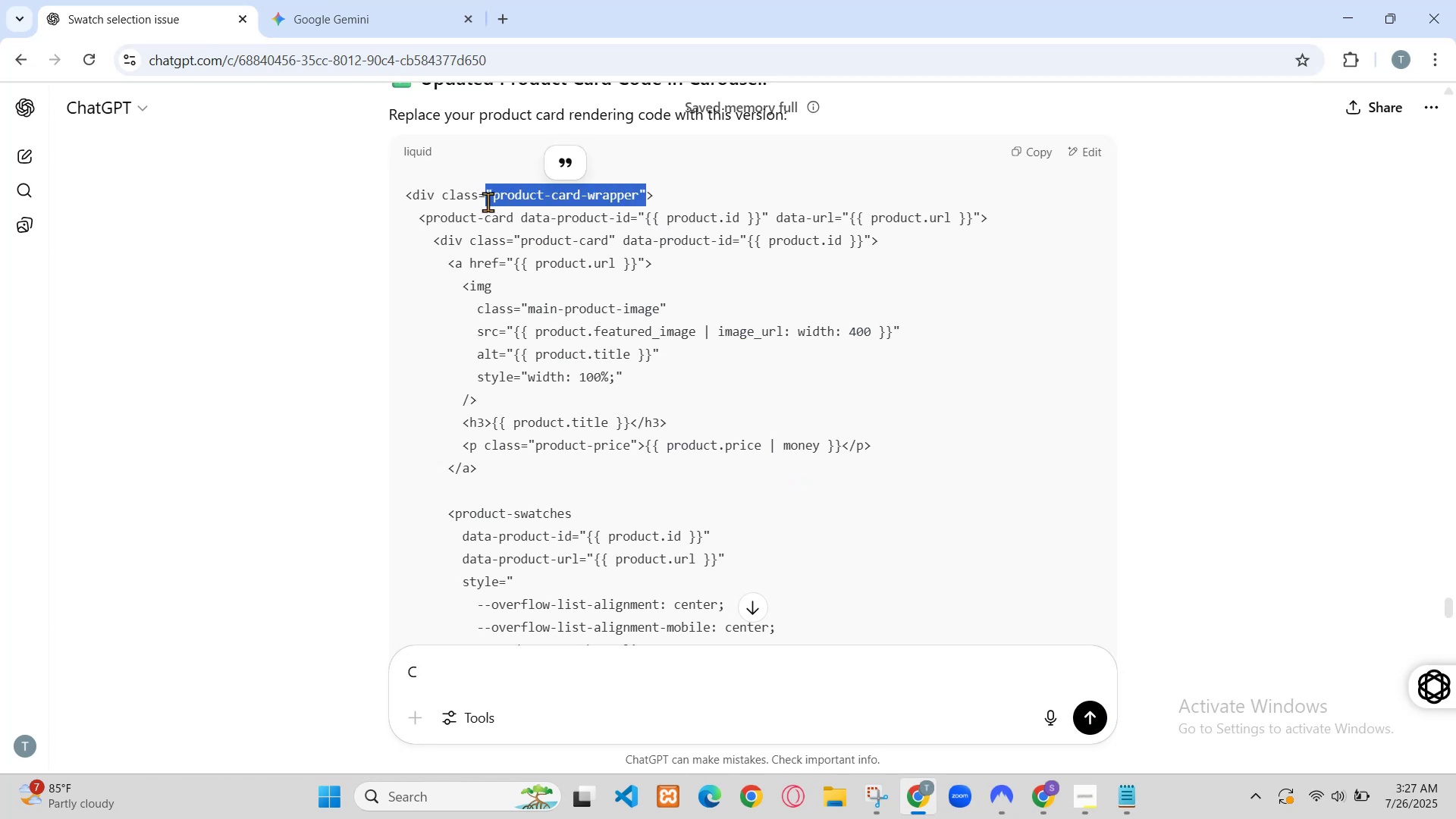 
key(Backspace)
 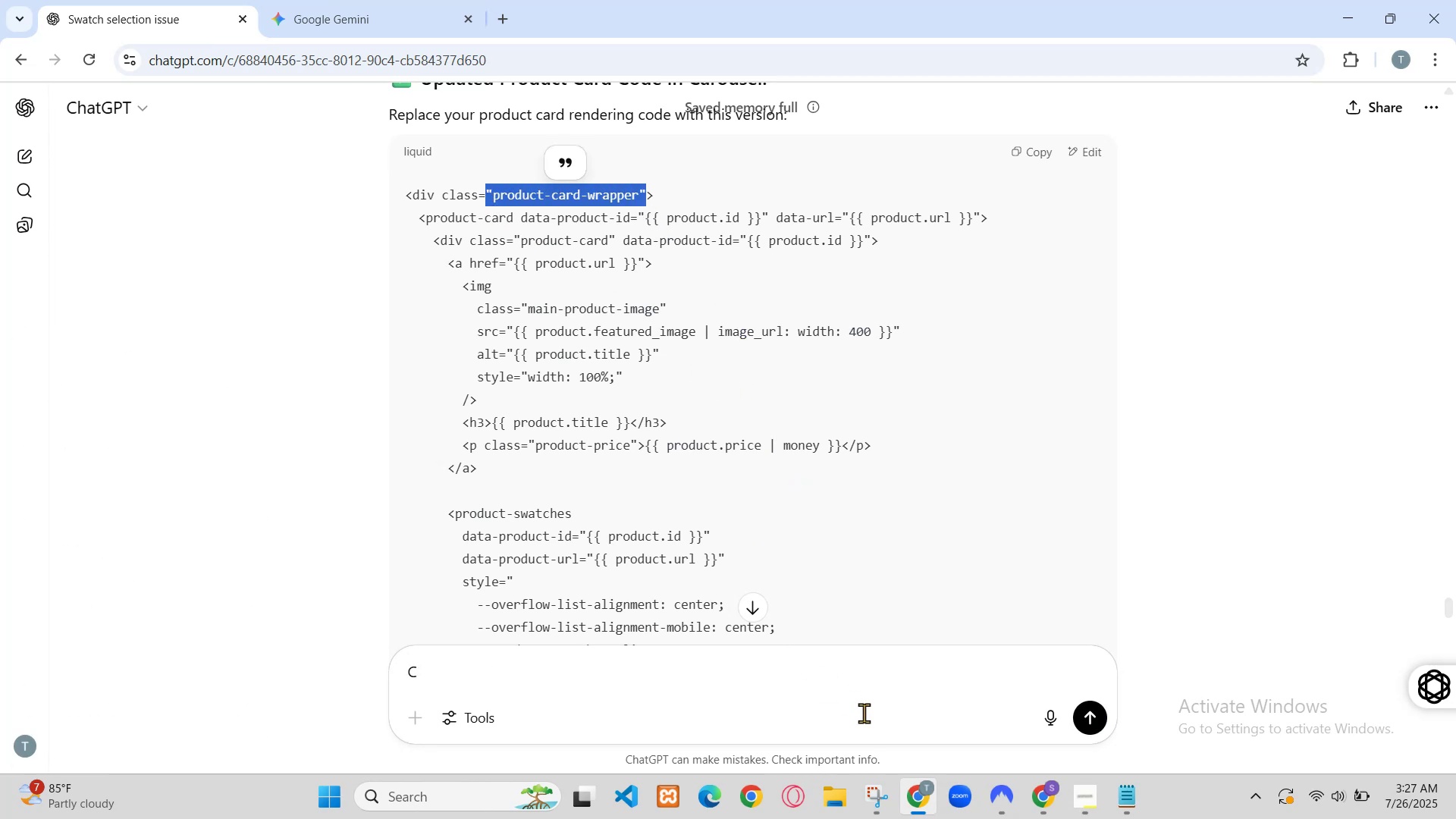 
key(Control+Z)
 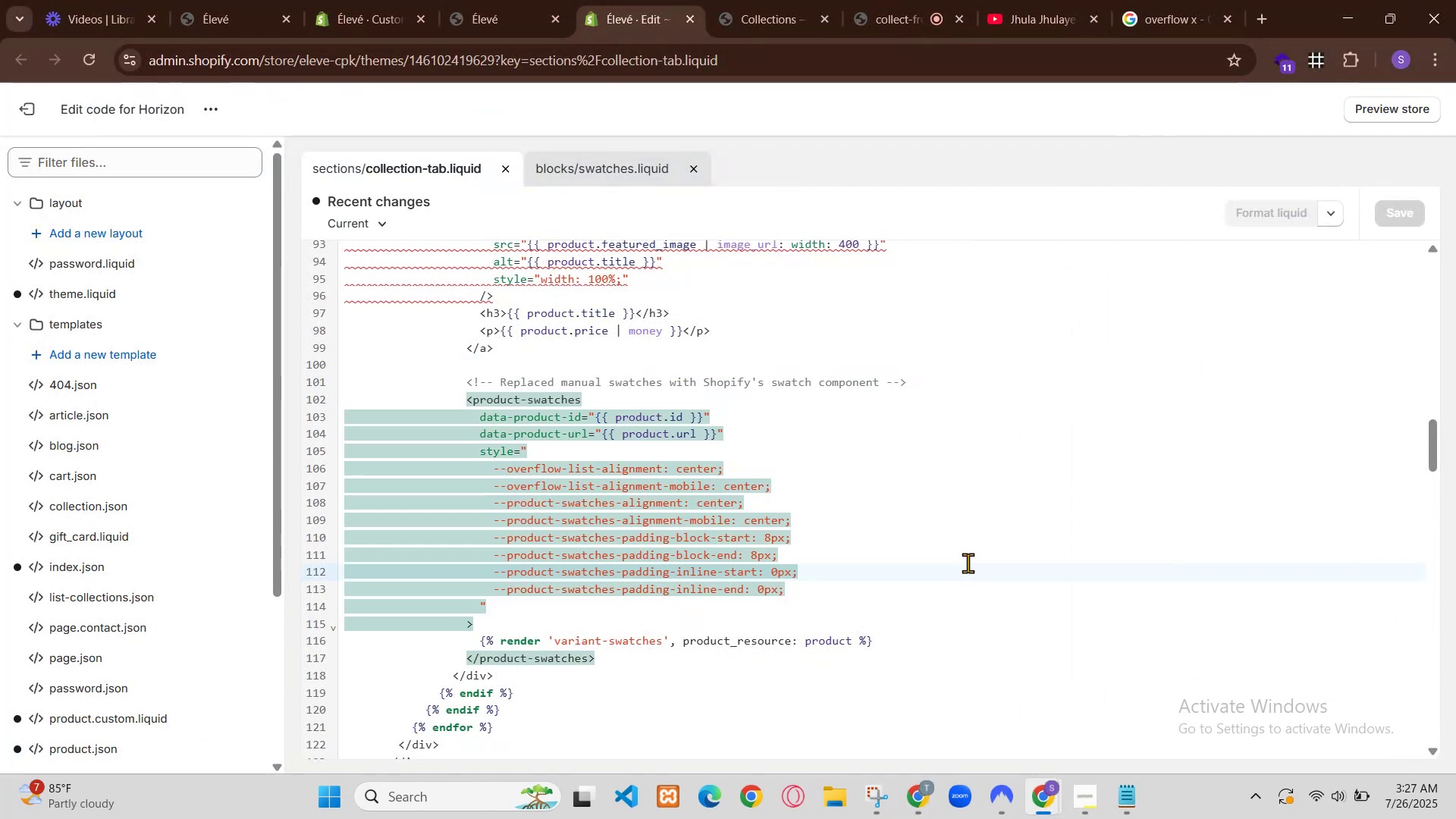 
double_click([755, 629])
 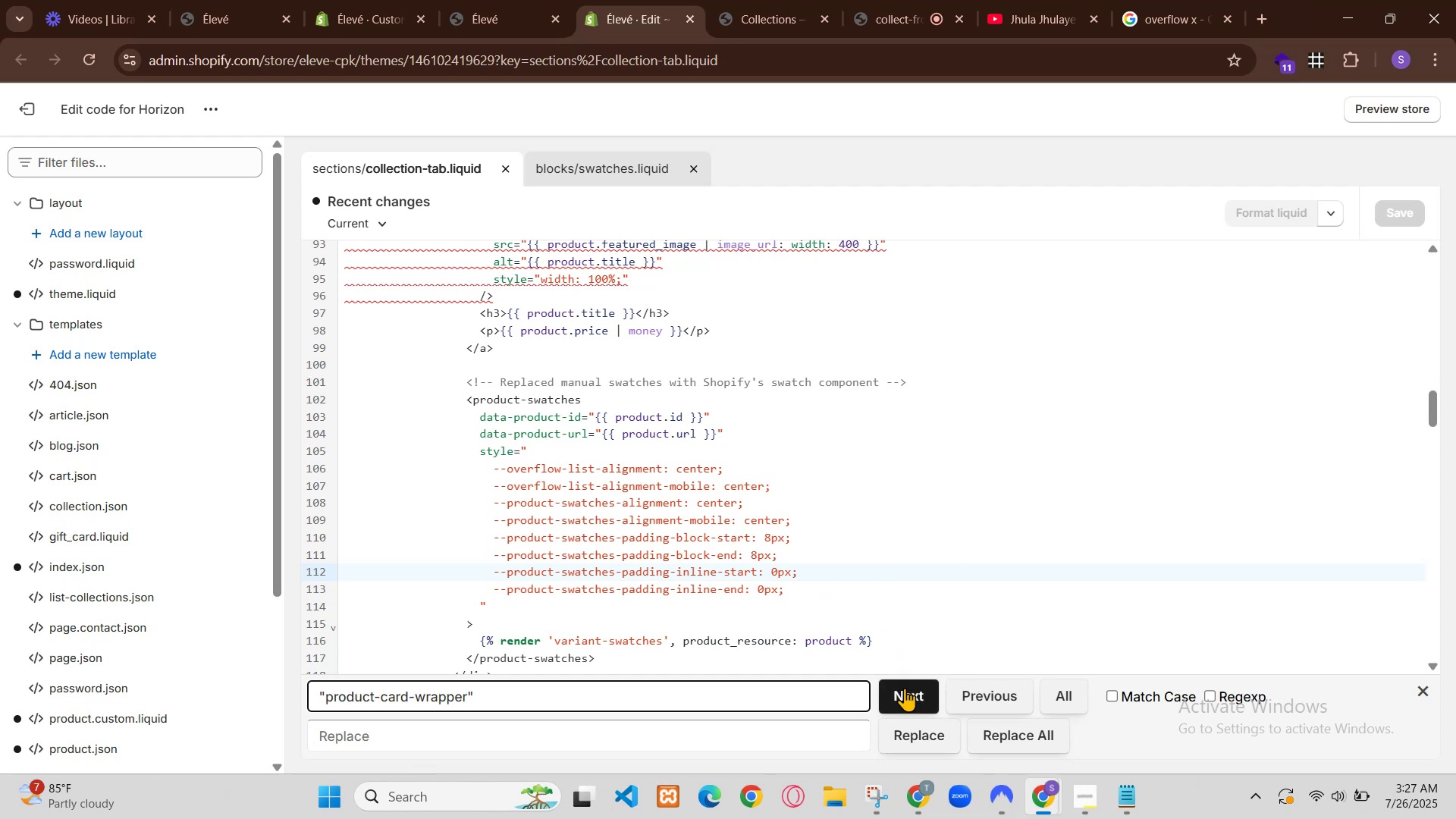 
key(Backspace)
 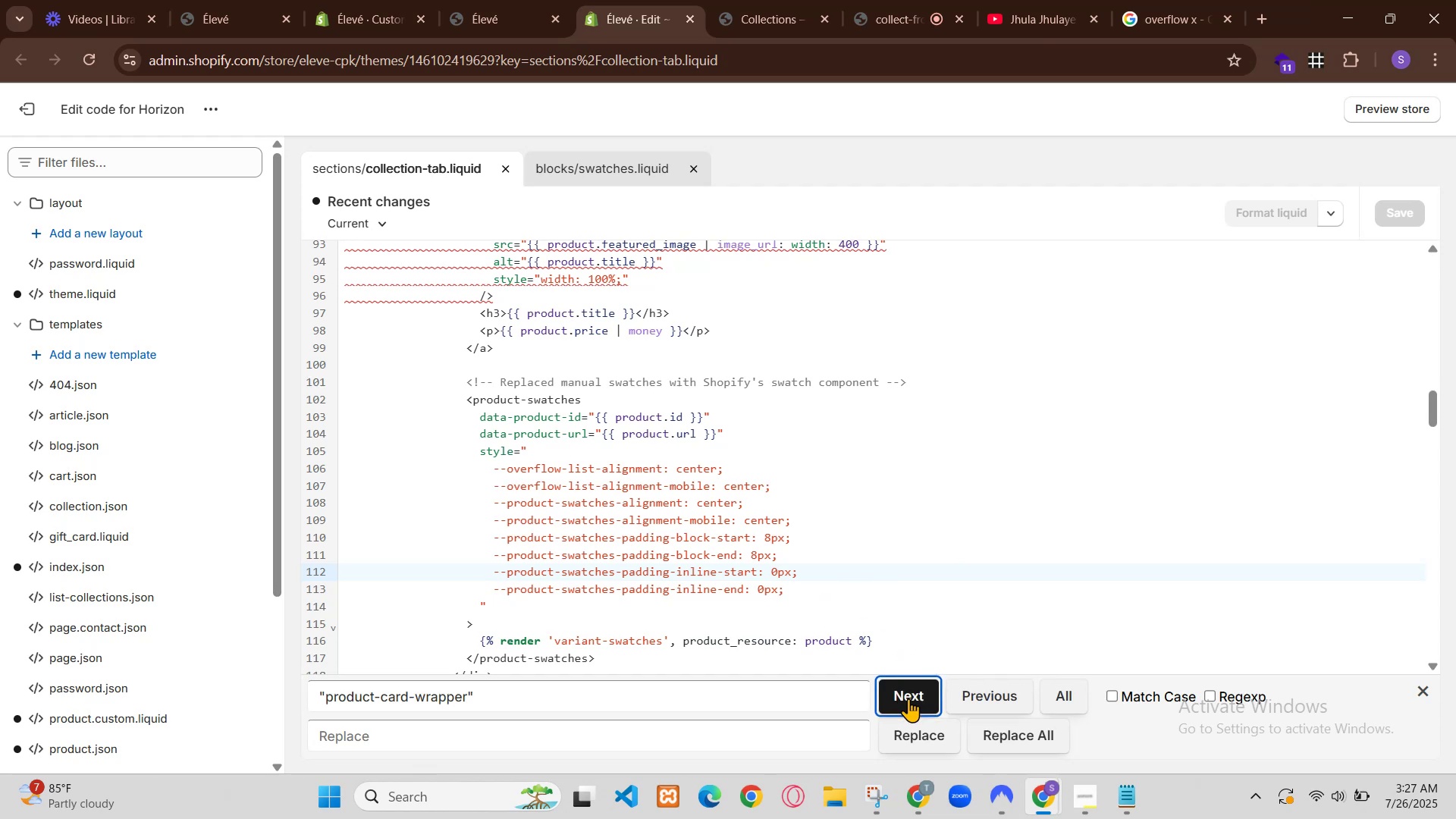 
key(Control+Z)
 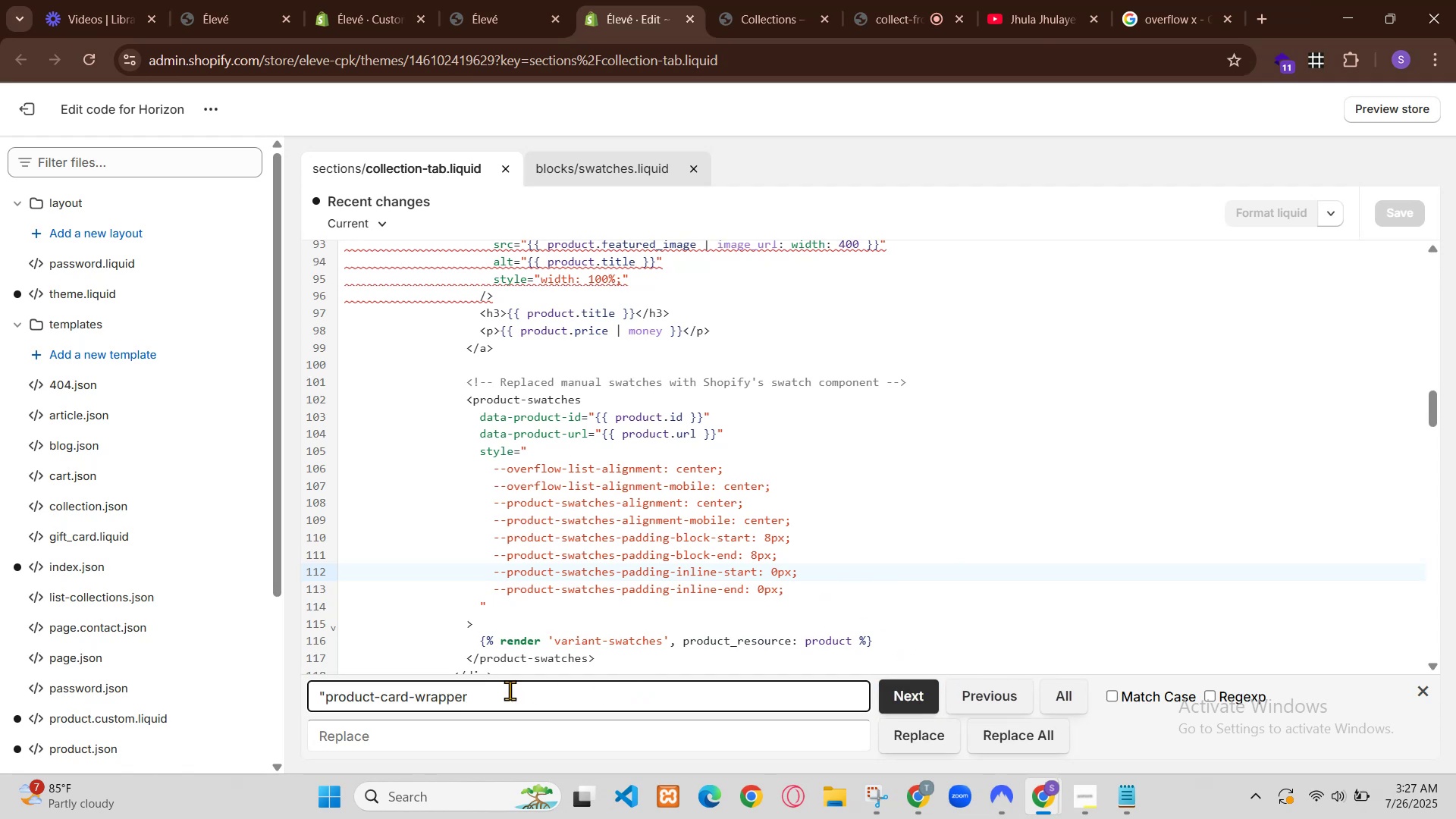 
double_click([852, 626])
 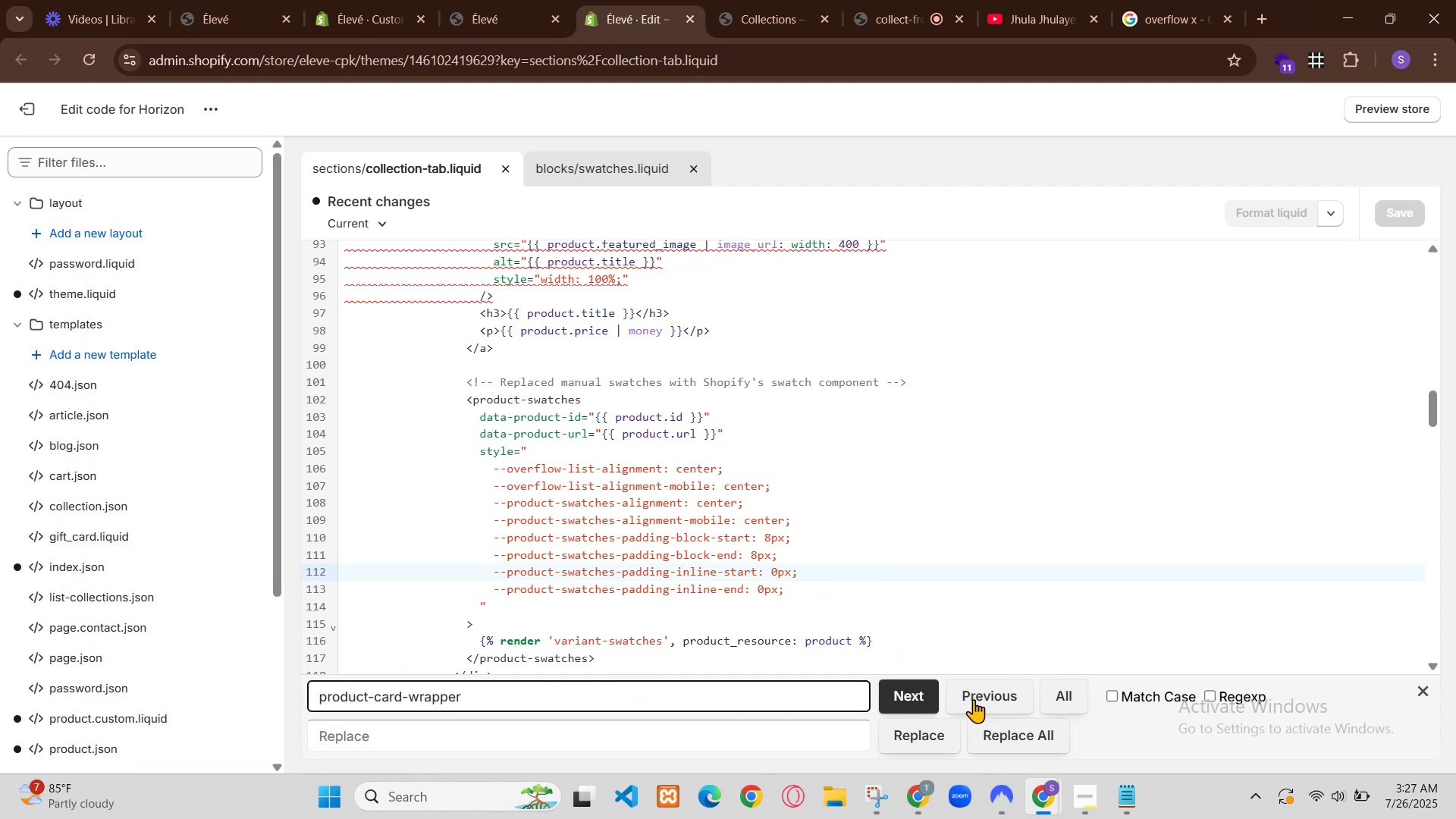 
key(Backspace)
 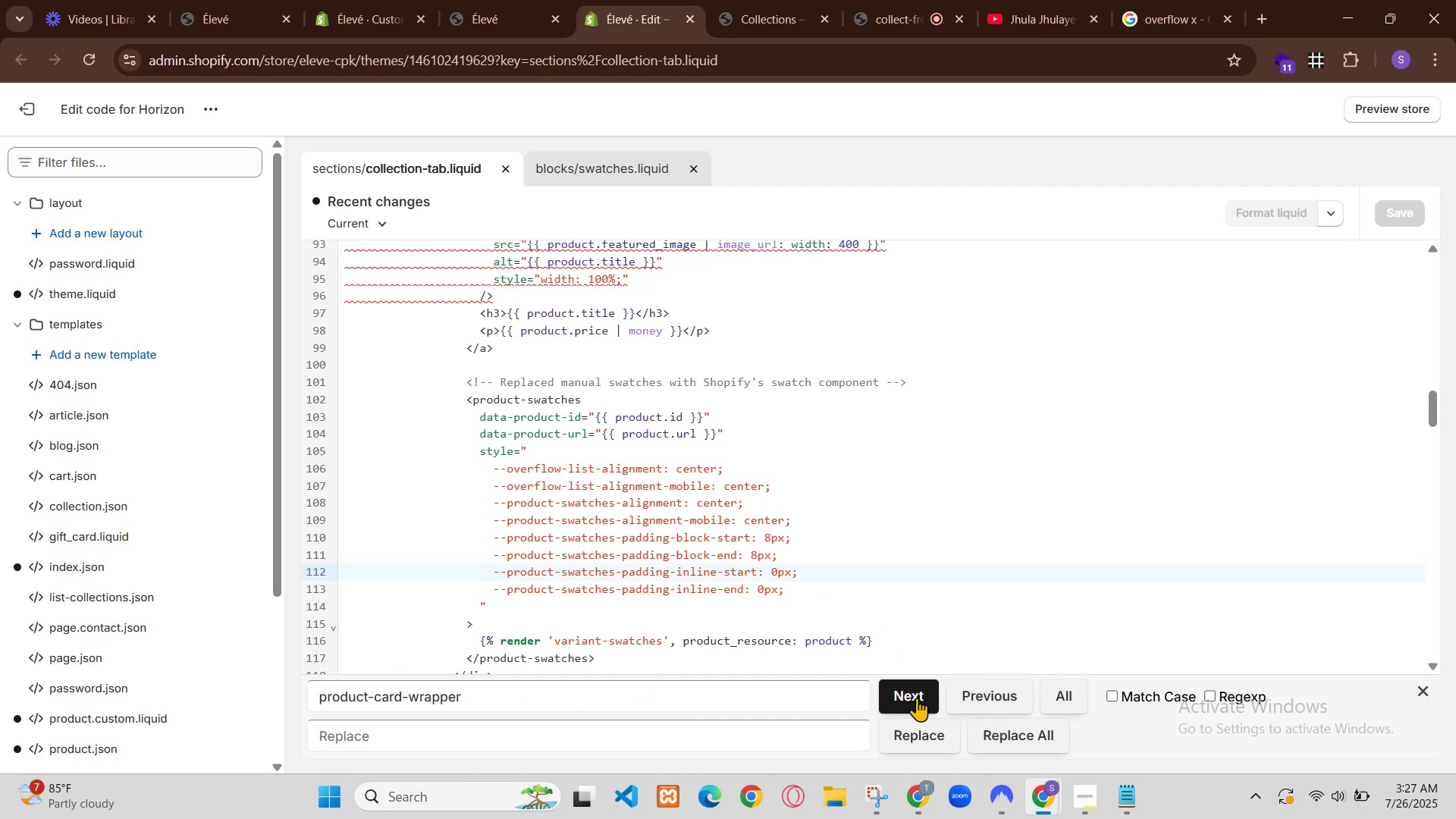 
key(Control+Z)
 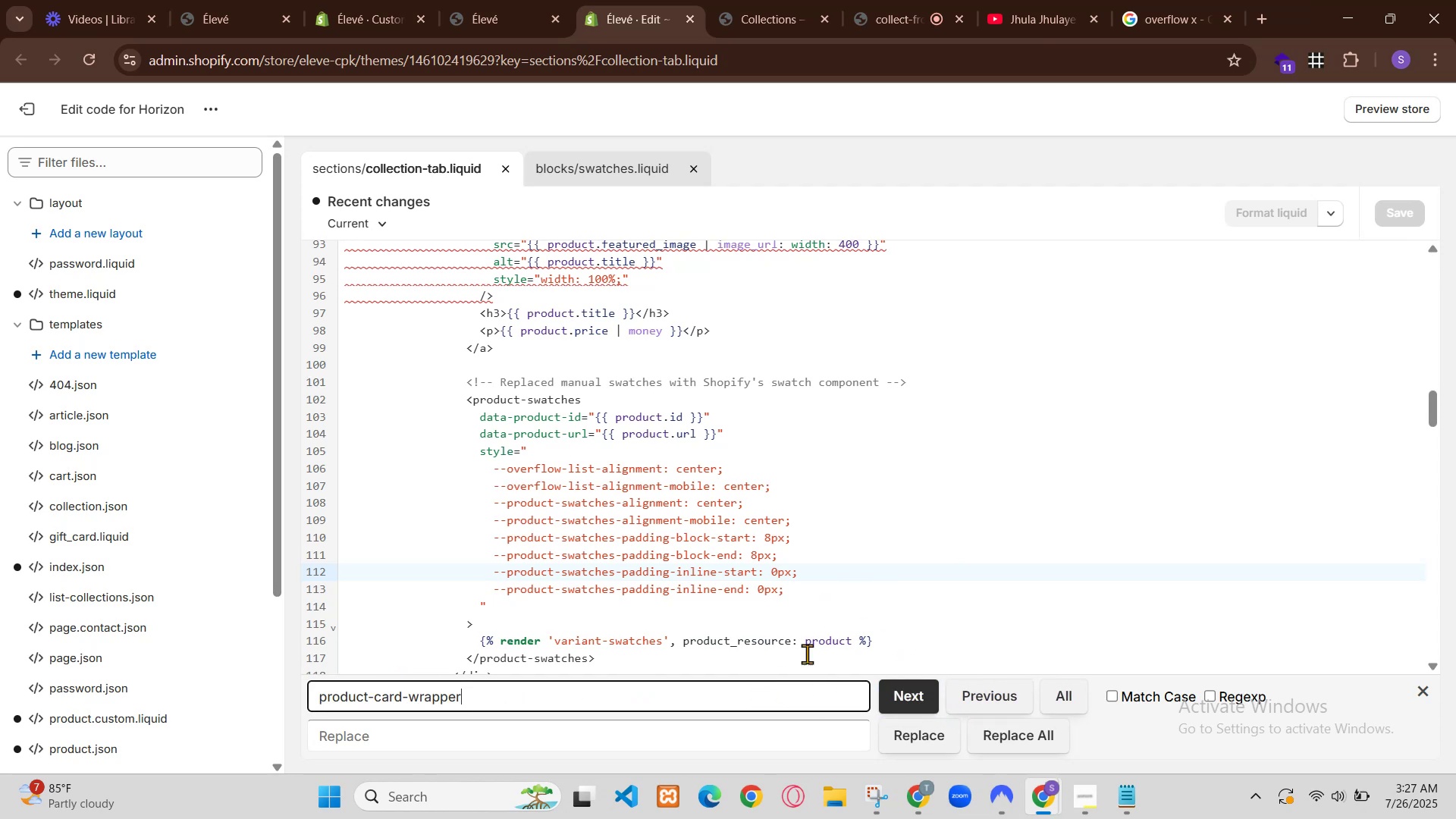 
double_click([969, 634])
 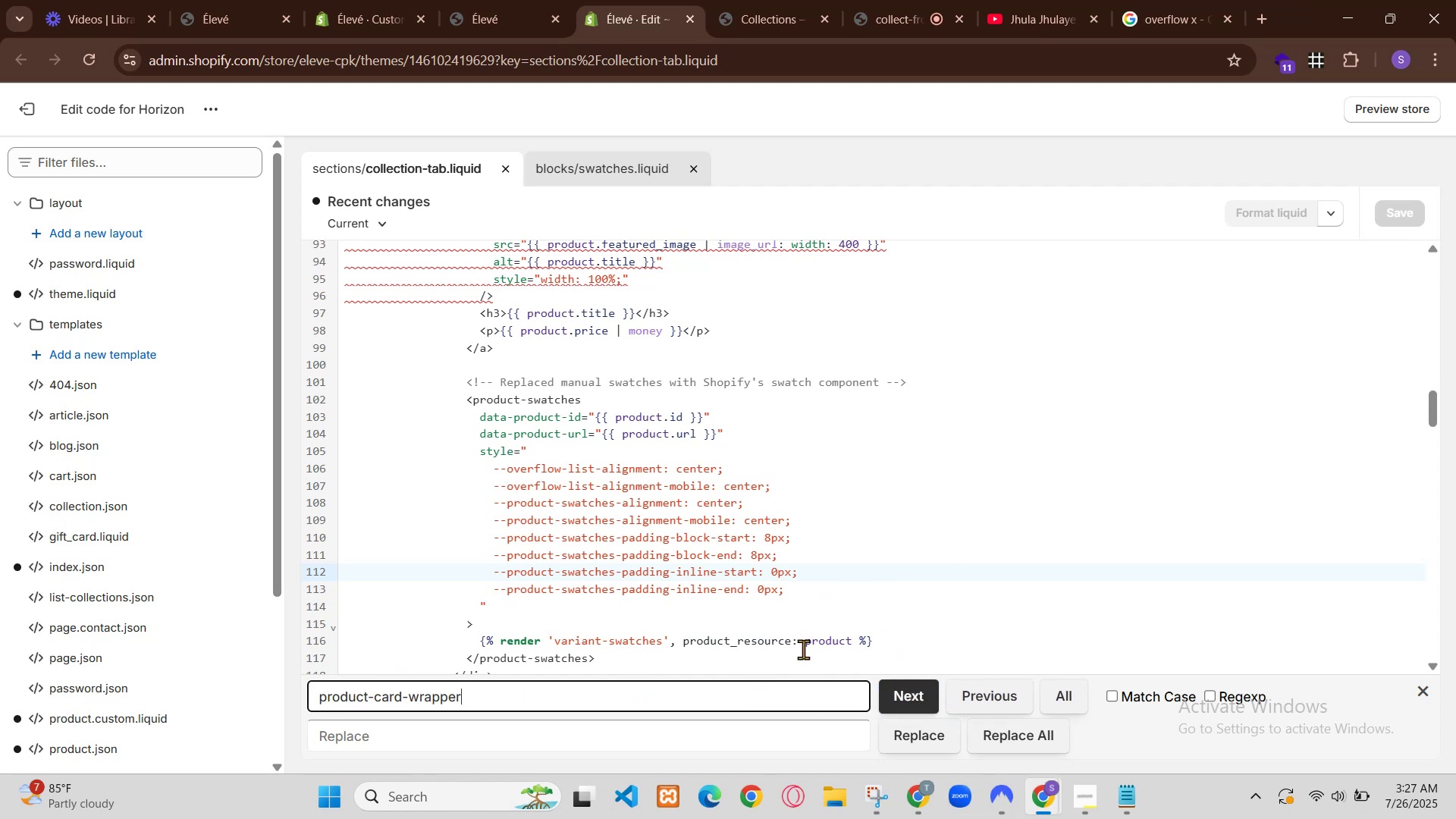 
triple_click([969, 634])
 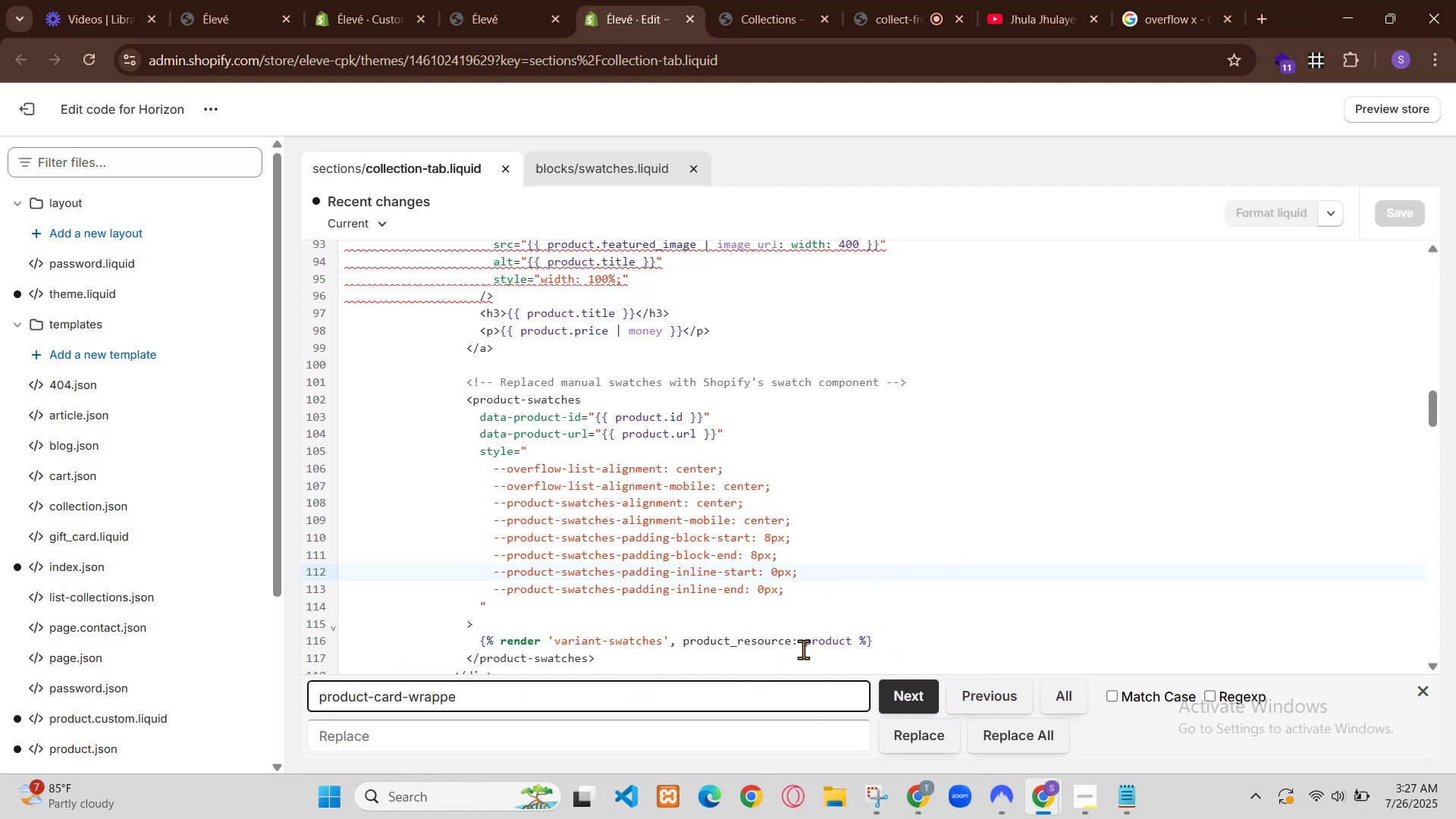 
scroll: coordinate [1302, 744], scroll_direction: down, amount: 1.0
 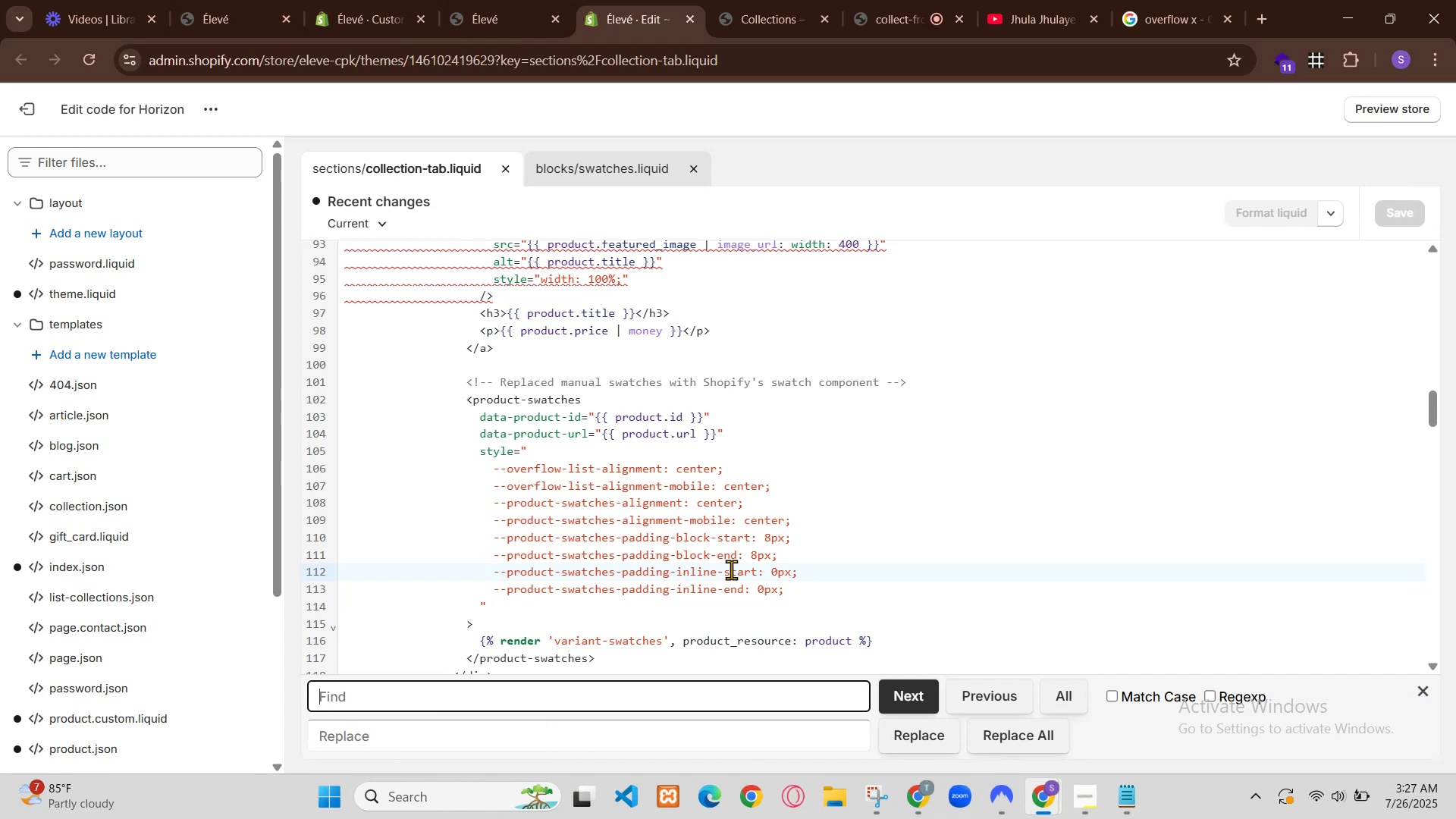 
left_click([1159, 693])
 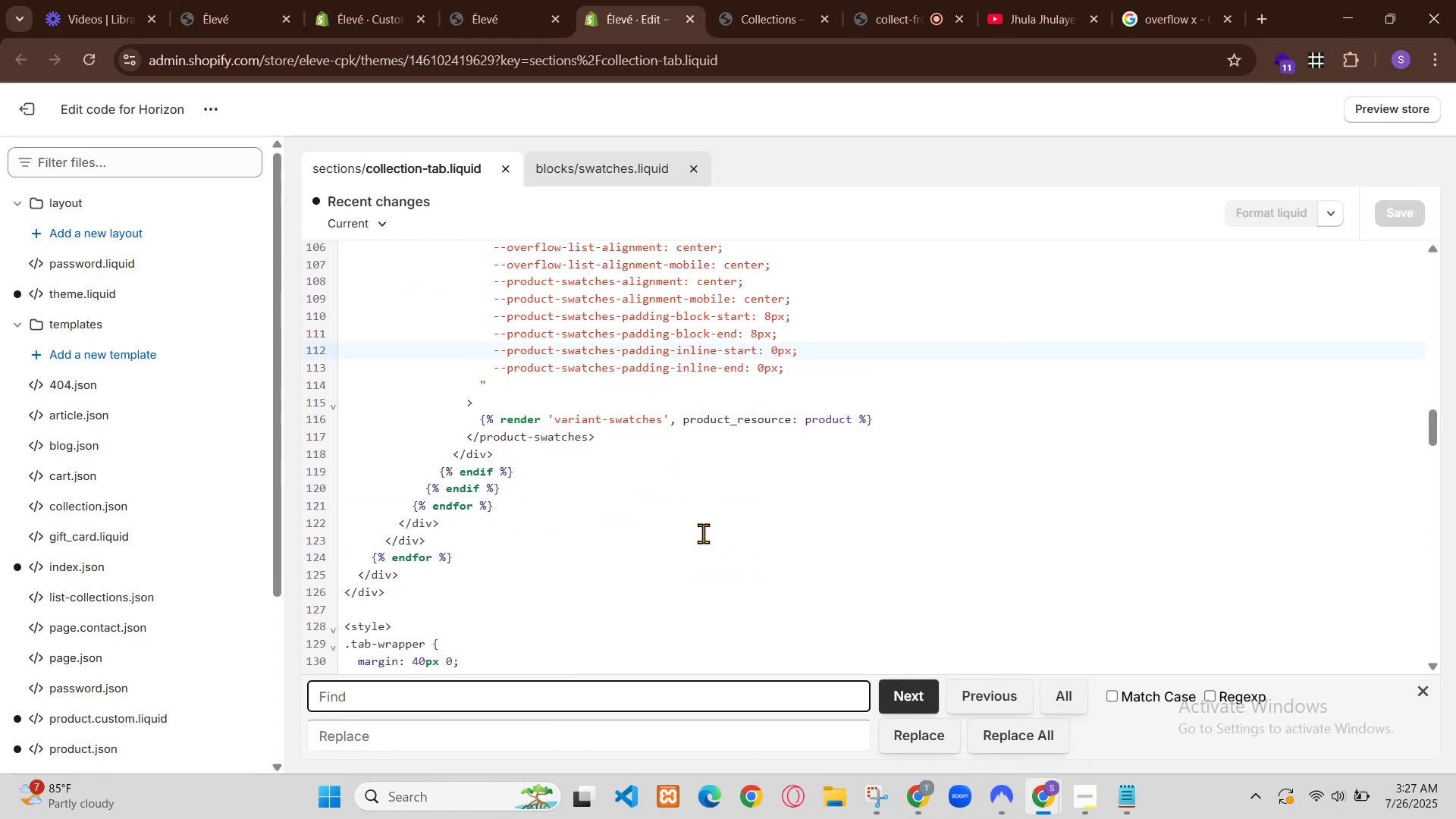 
left_click([1159, 693])
 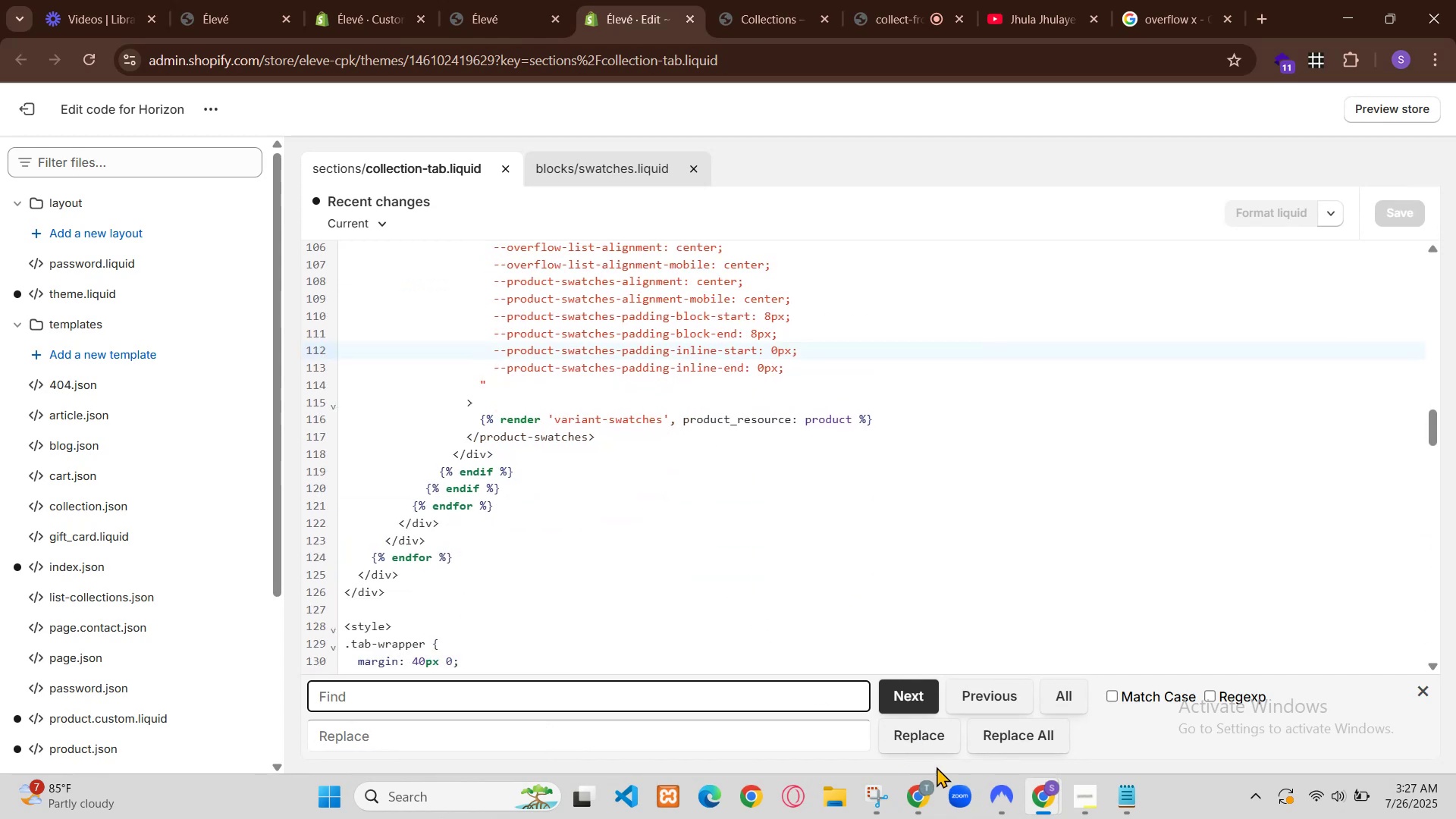 
scroll: coordinate [1172, 703], scroll_direction: down, amount: 2.0
 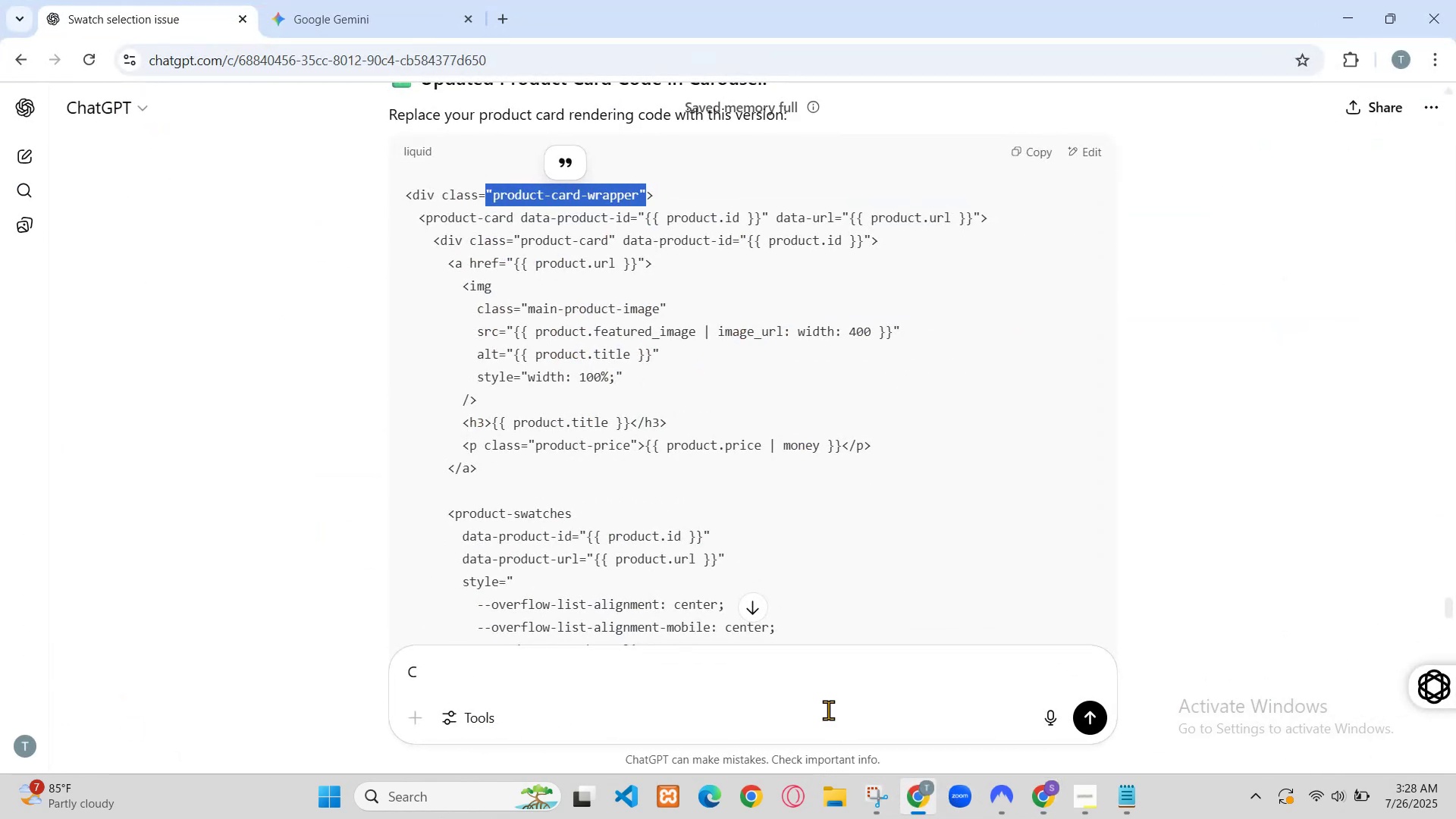 
scroll: coordinate [1172, 702], scroll_direction: up, amount: 1.0
 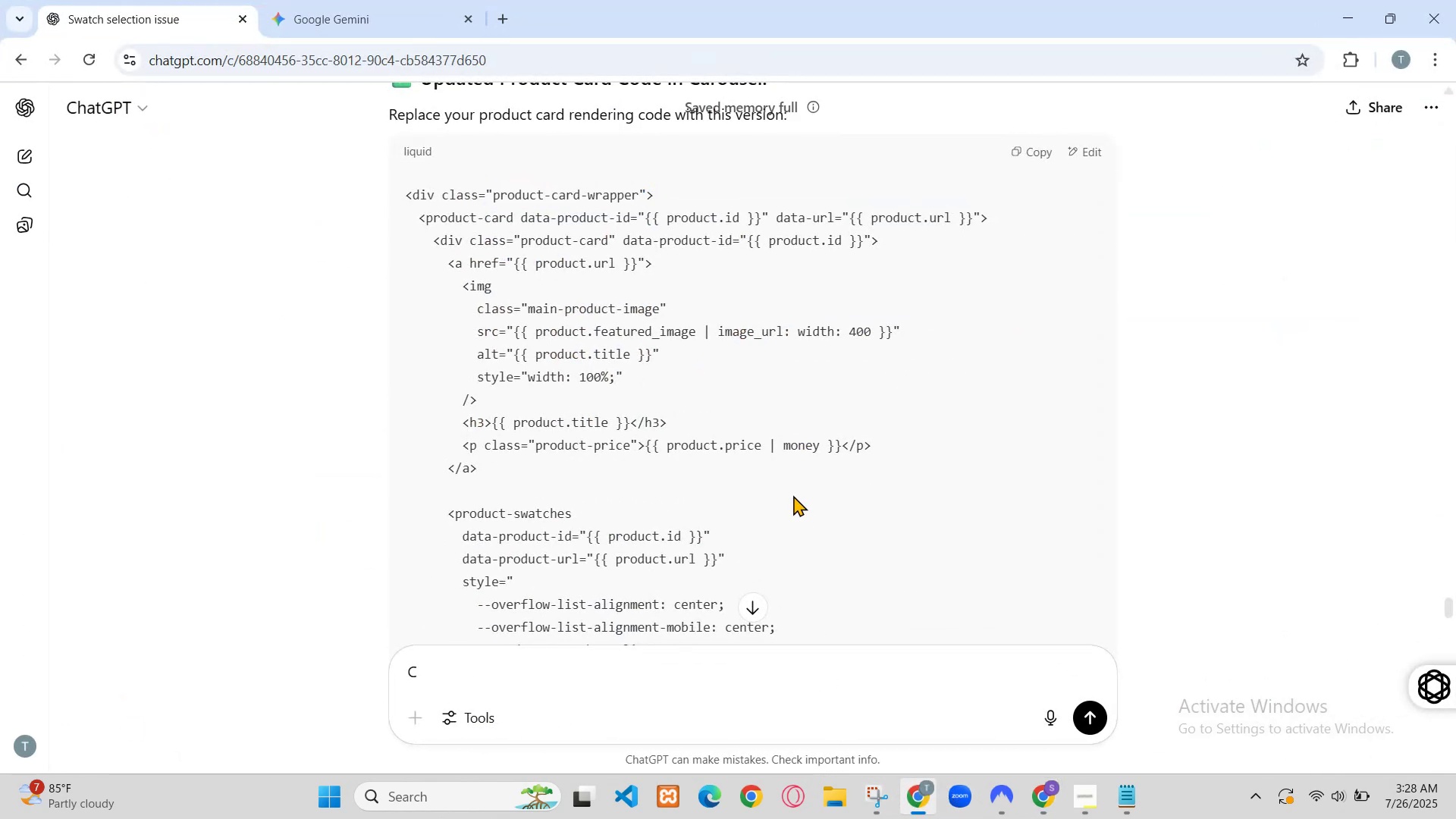 
scroll: coordinate [1175, 705], scroll_direction: none, amount: 0.0
 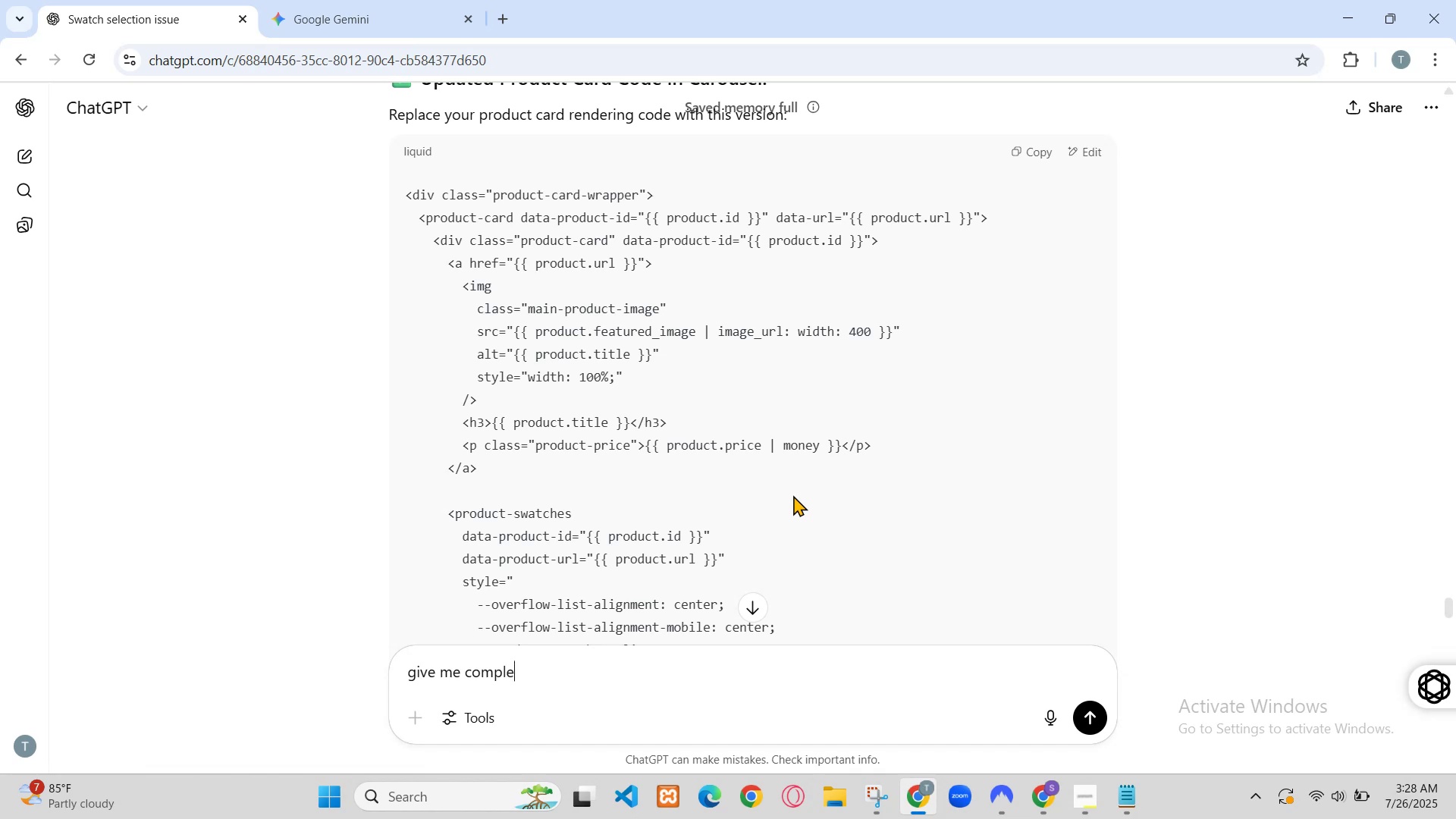 
wait(9.84)
 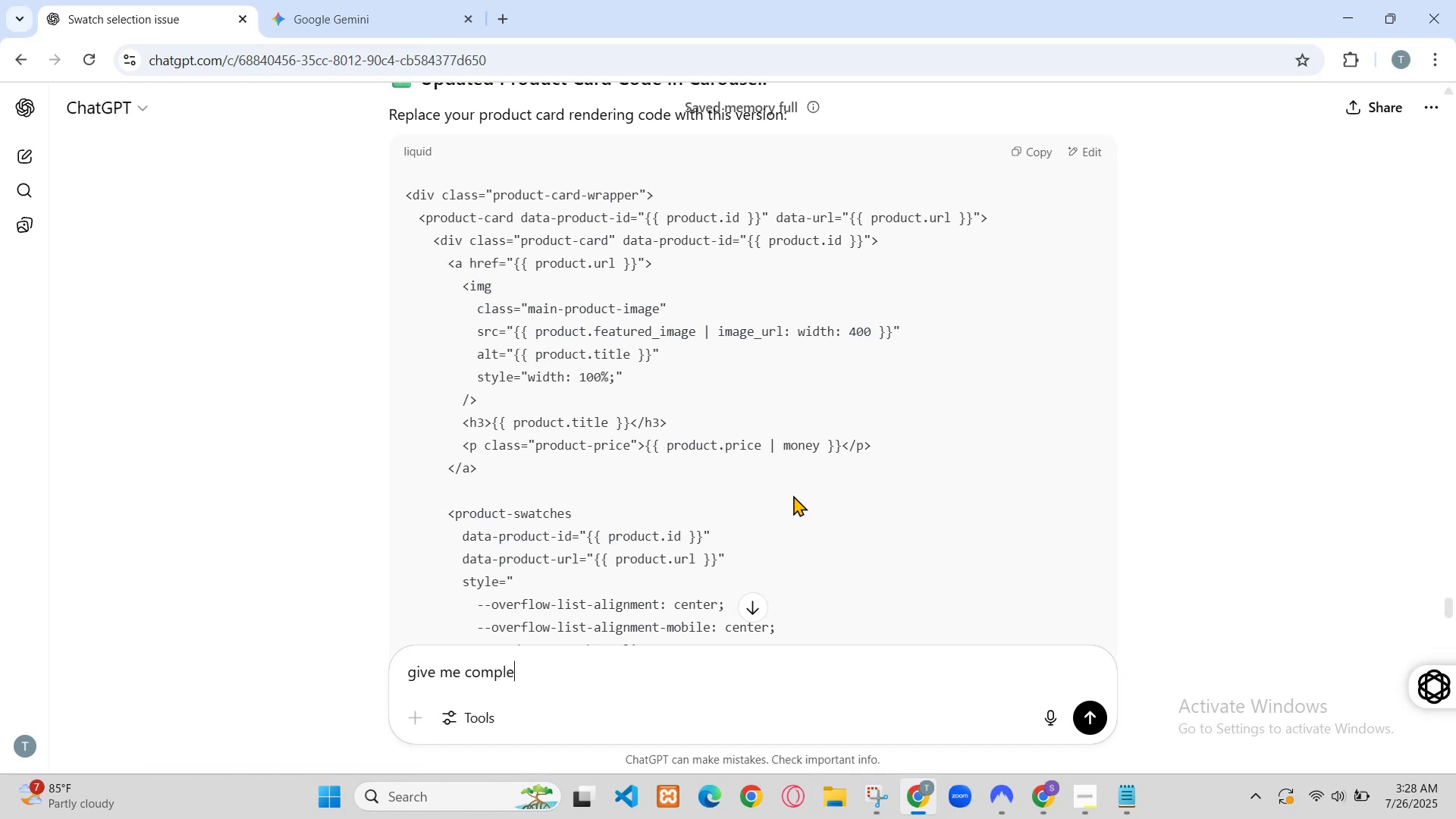 
double_click([516, 633])
 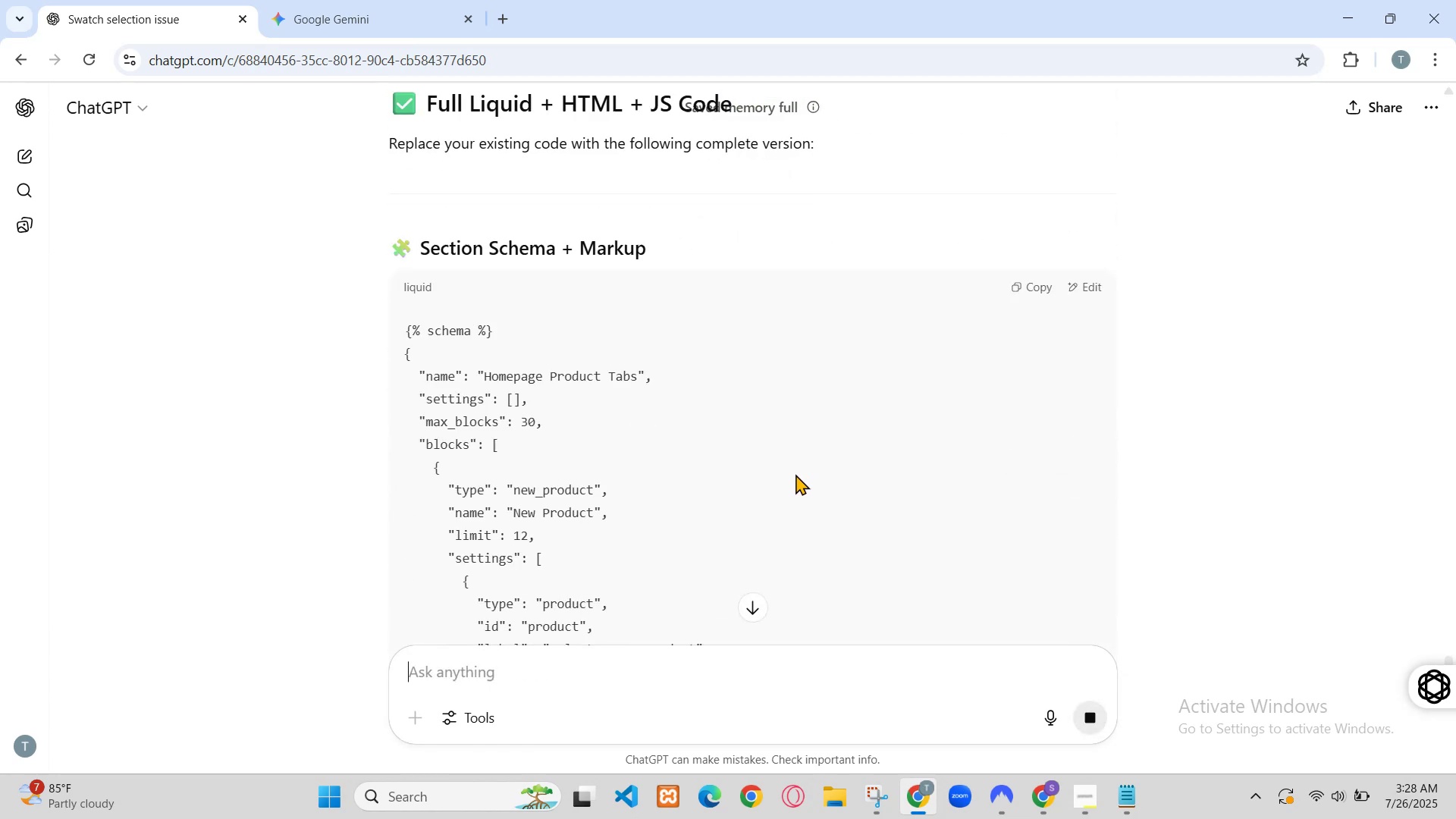 
triple_click([516, 633])
 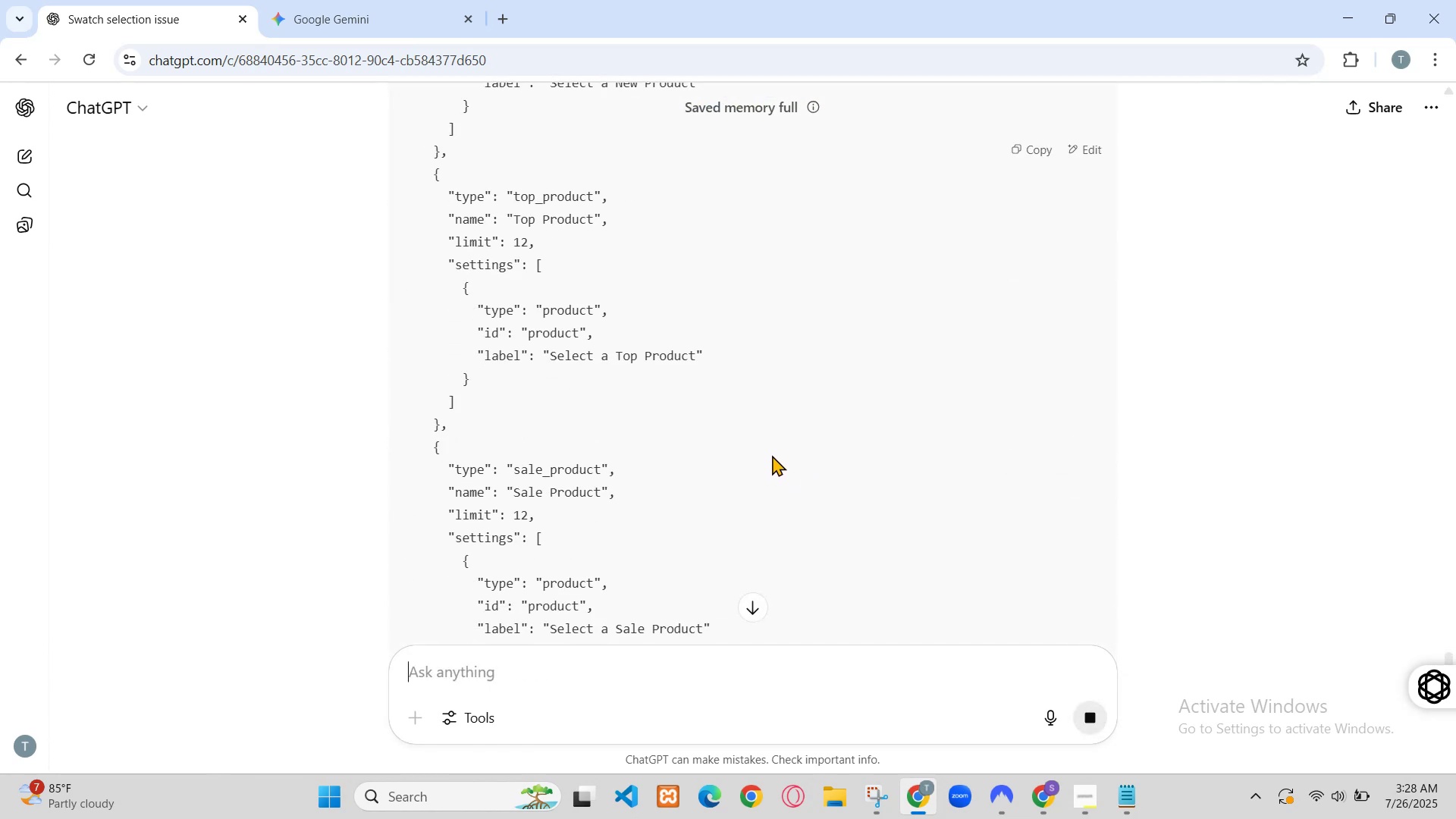 
key(Backspace)
 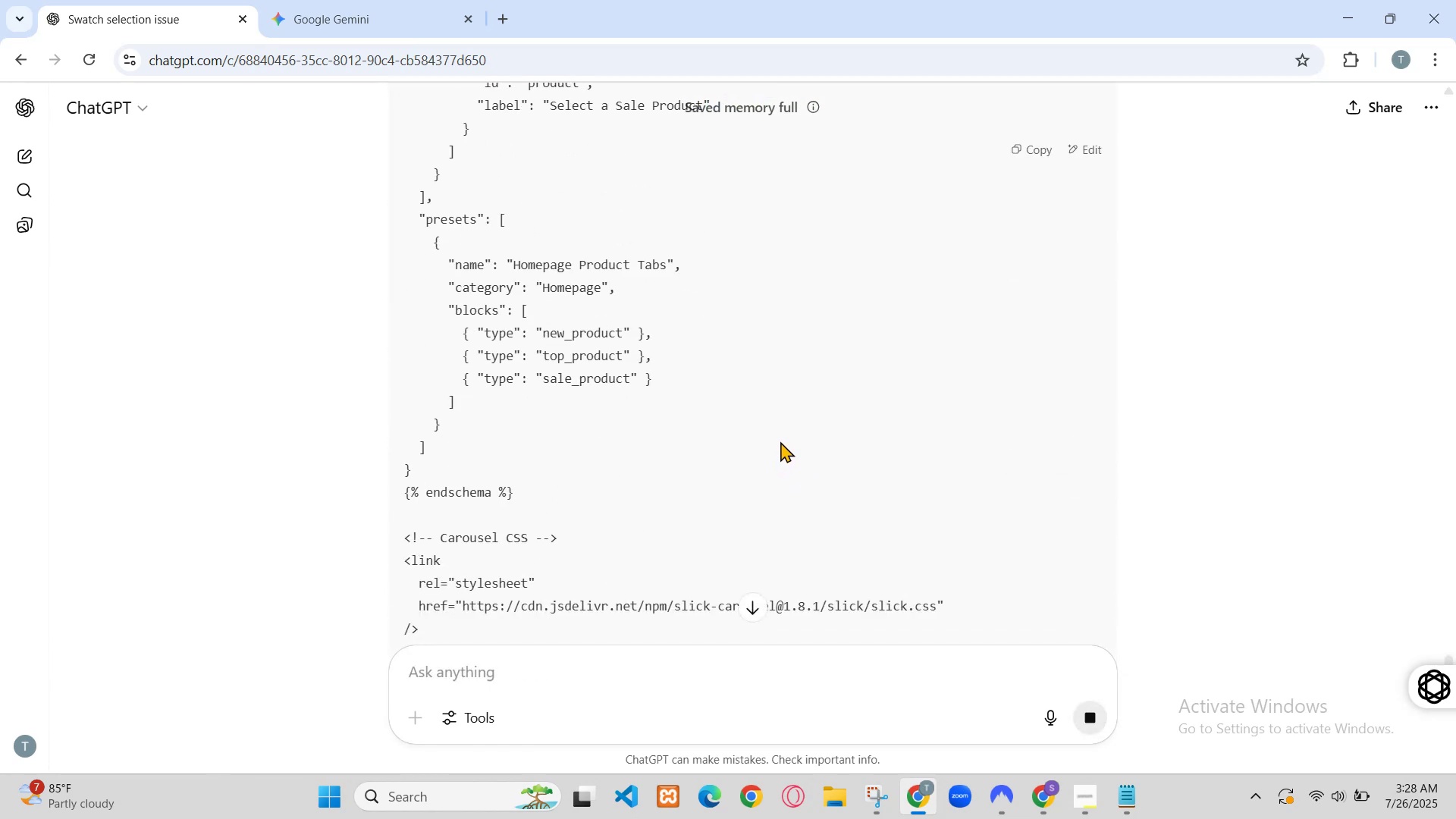 
key(Control+Z)
 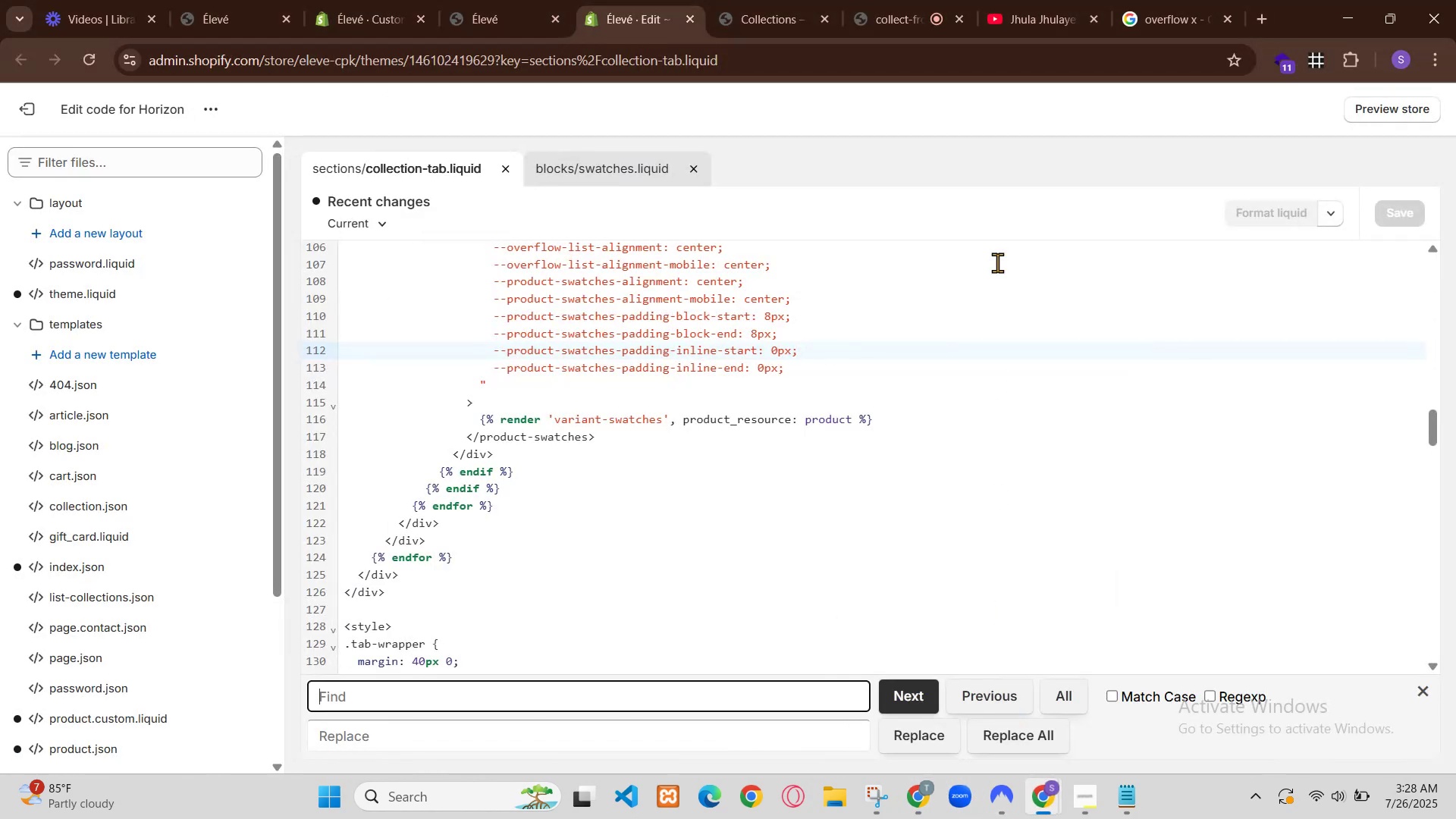 
double_click([951, 635])
 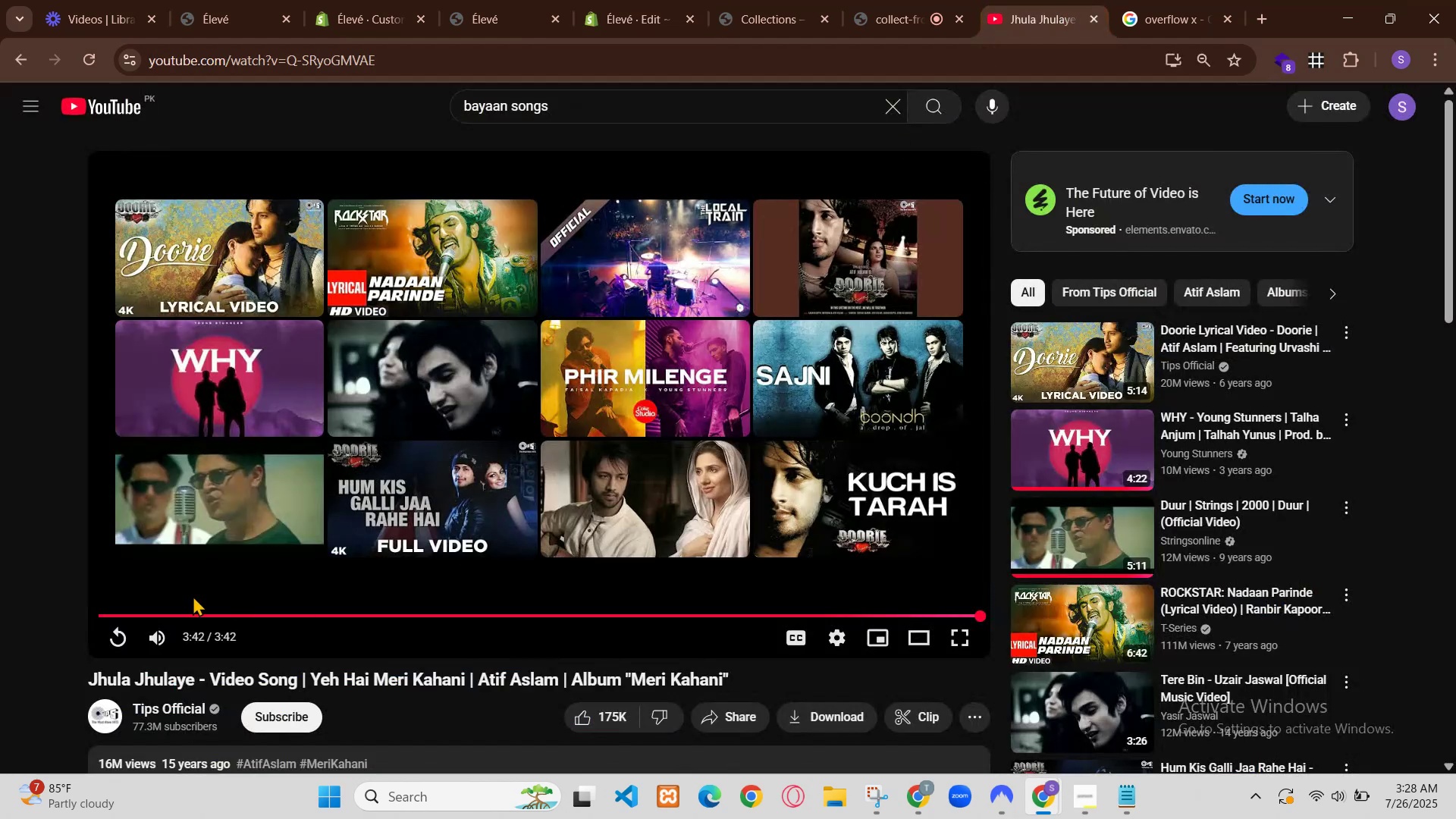 
triple_click([951, 635])
 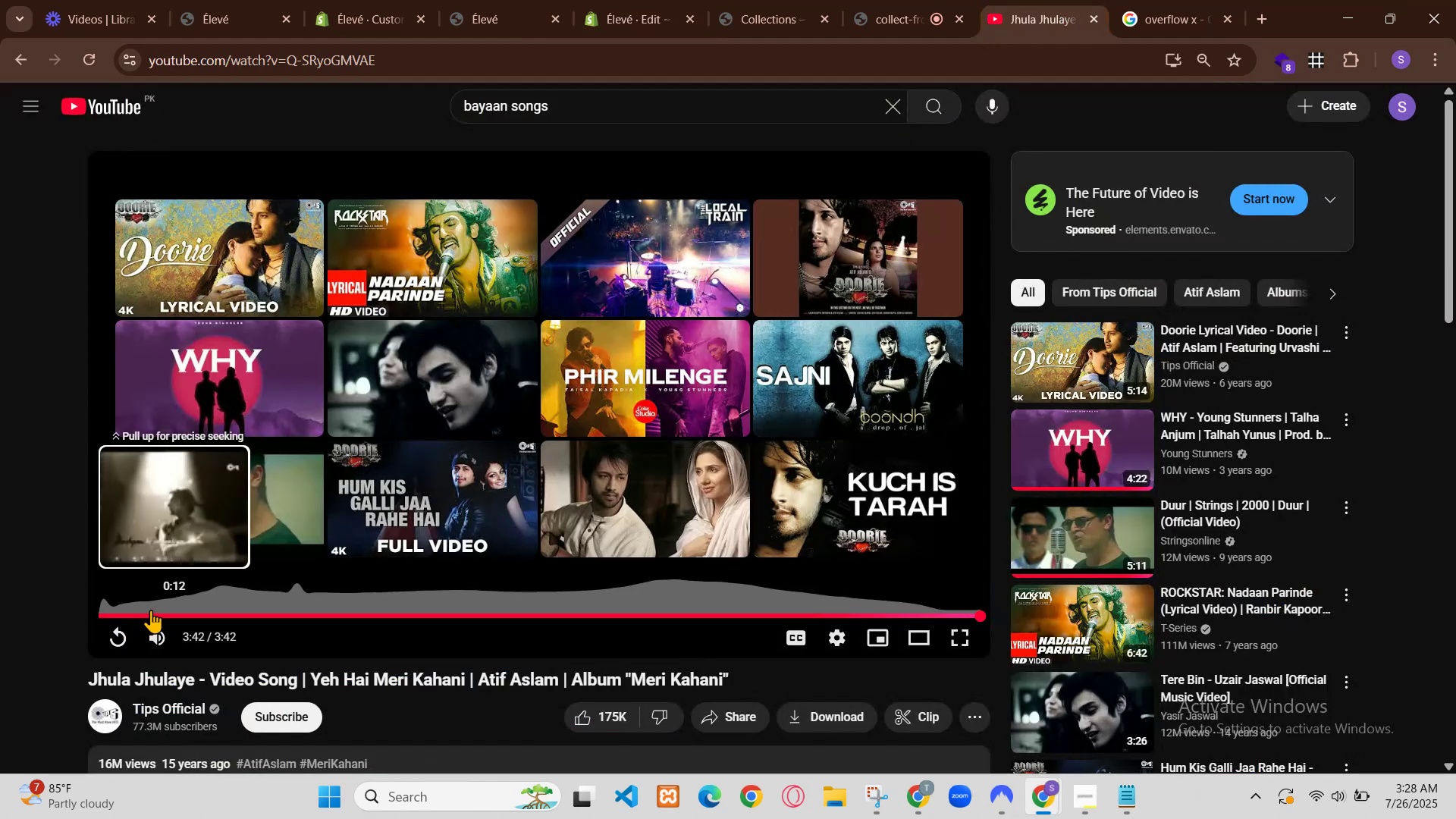 
double_click([1050, 627])
 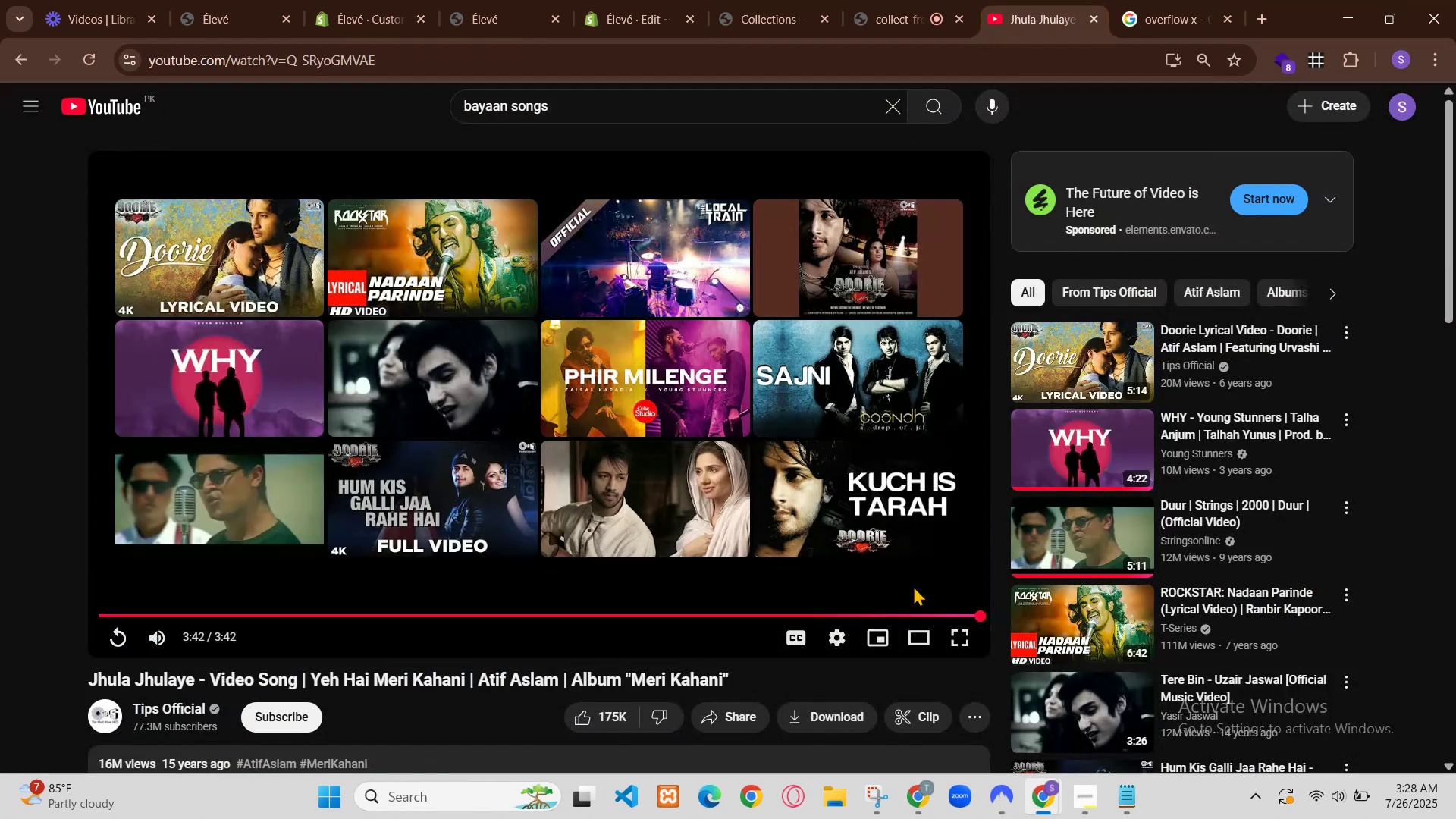 
triple_click([1050, 627])
 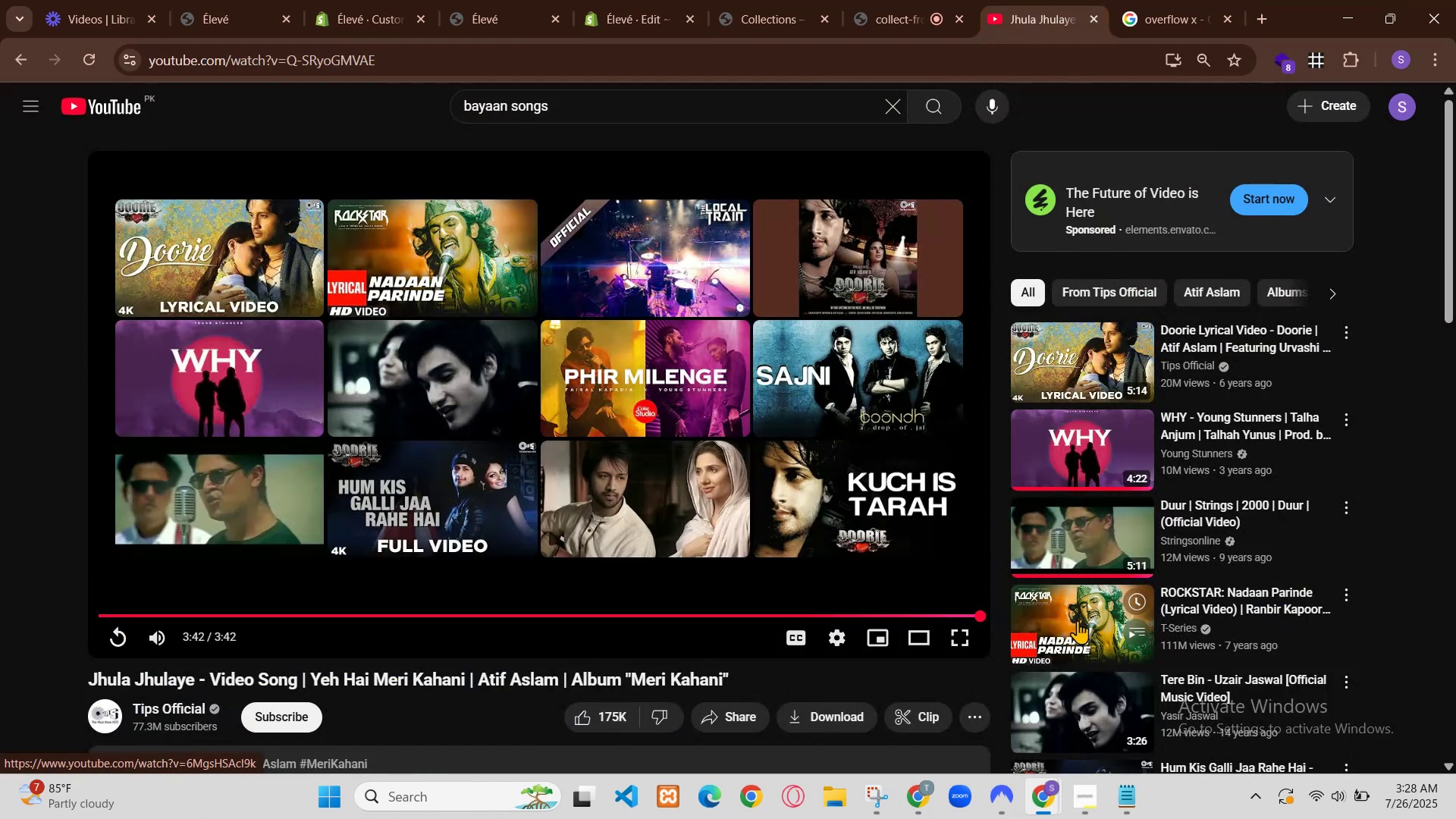 
key(Backspace)
 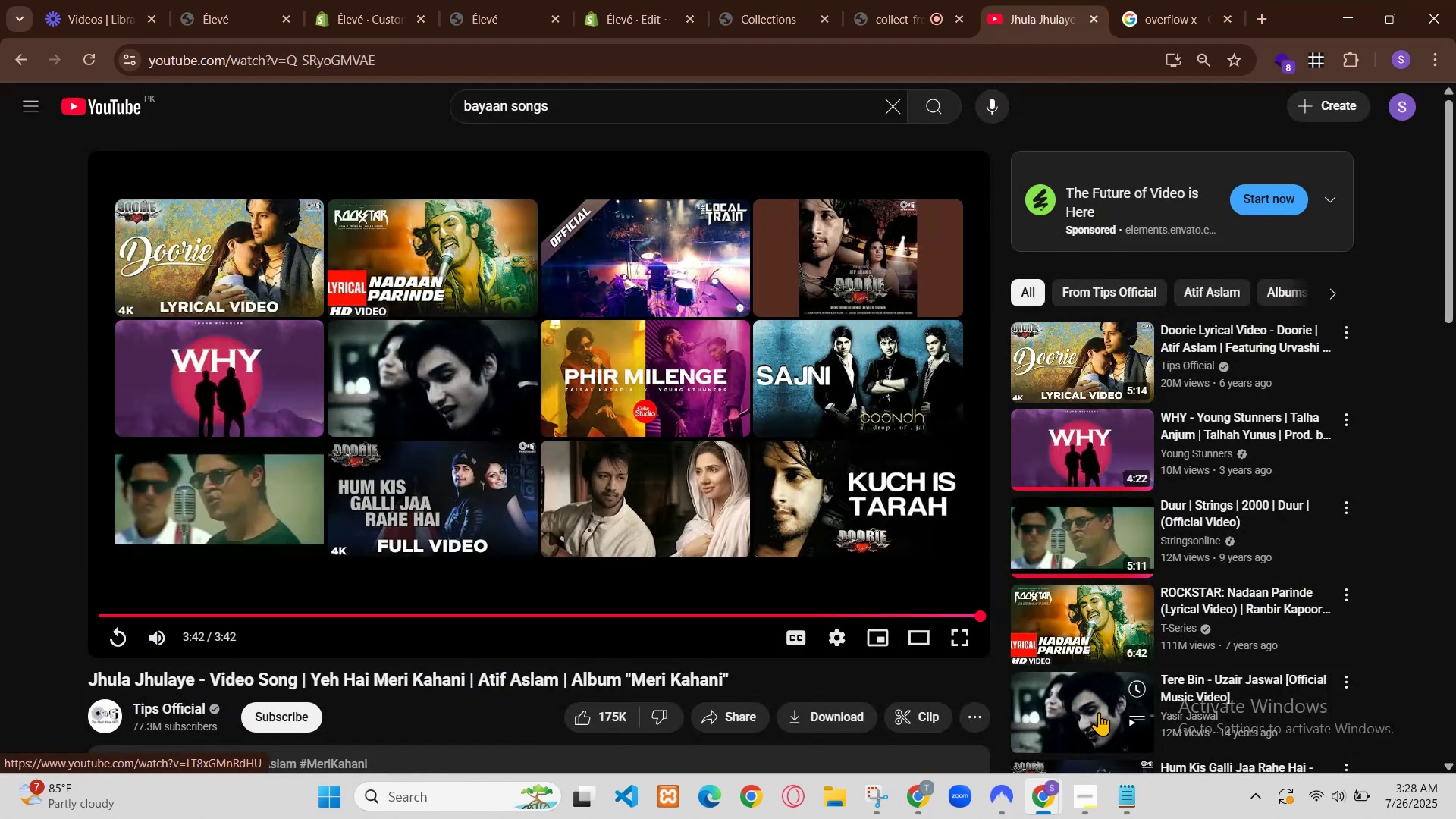 
key(Control+Z)
 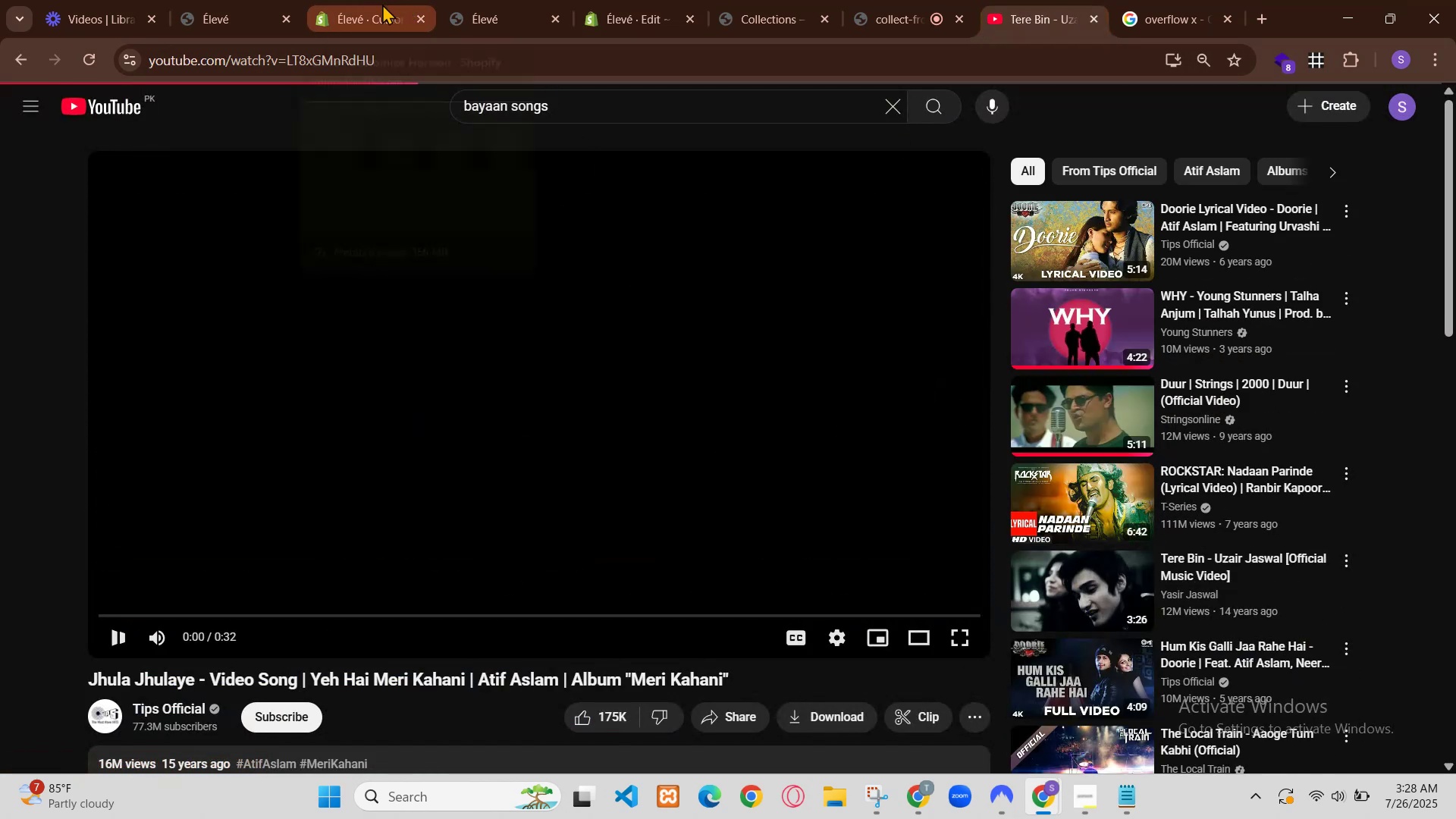 
double_click([520, 655])
 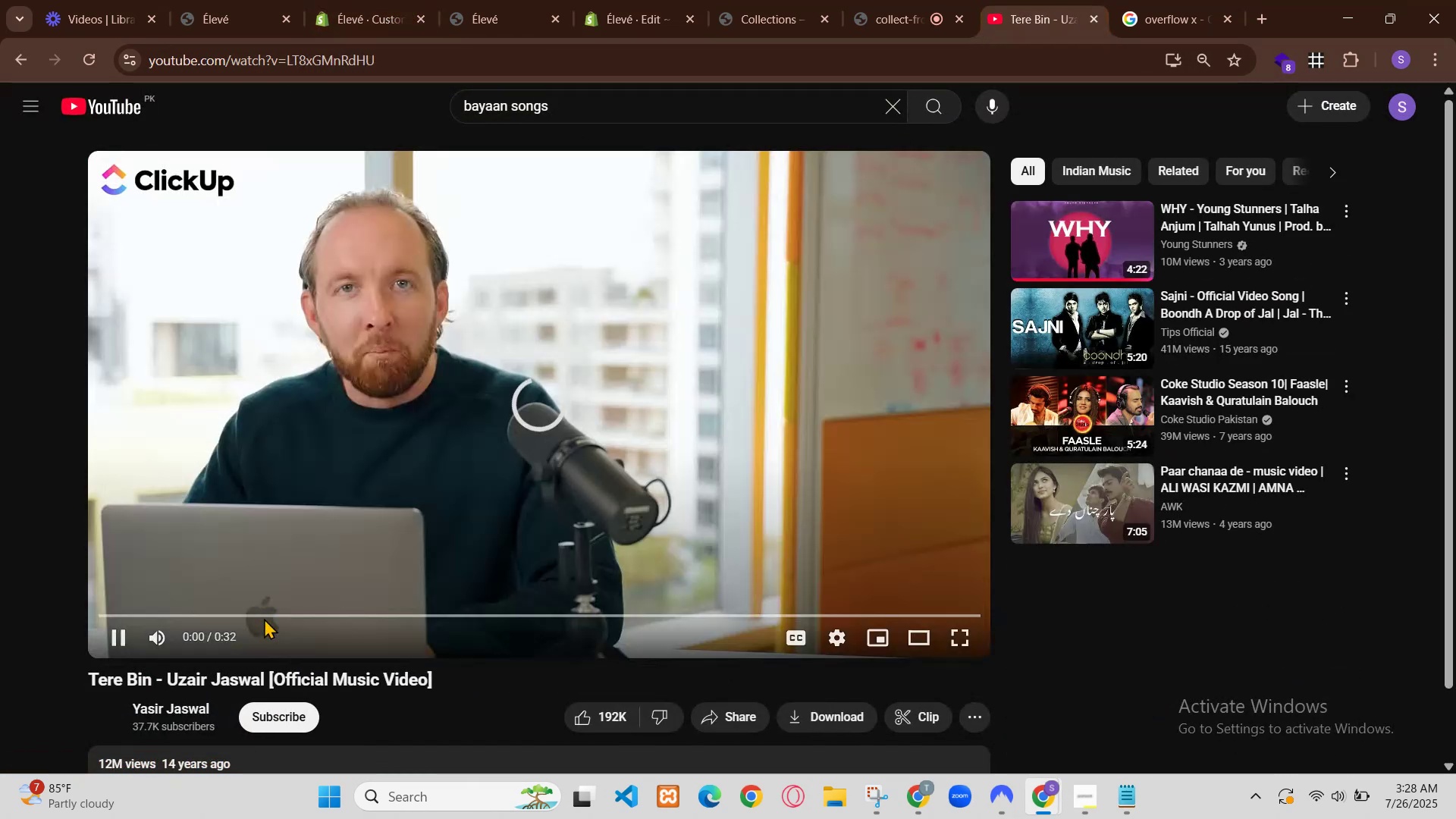 
triple_click([520, 655])
 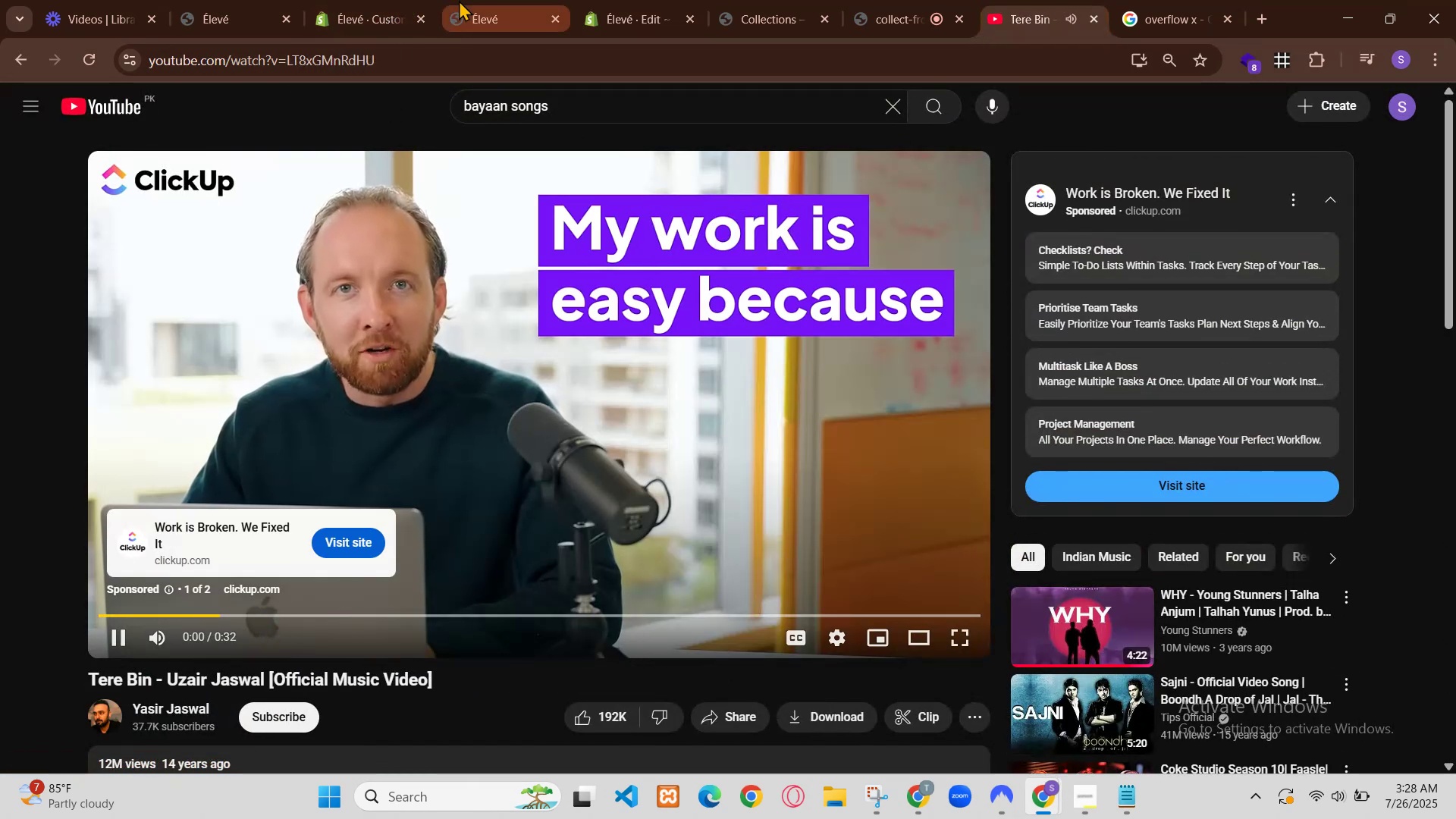 
key(Backspace)
 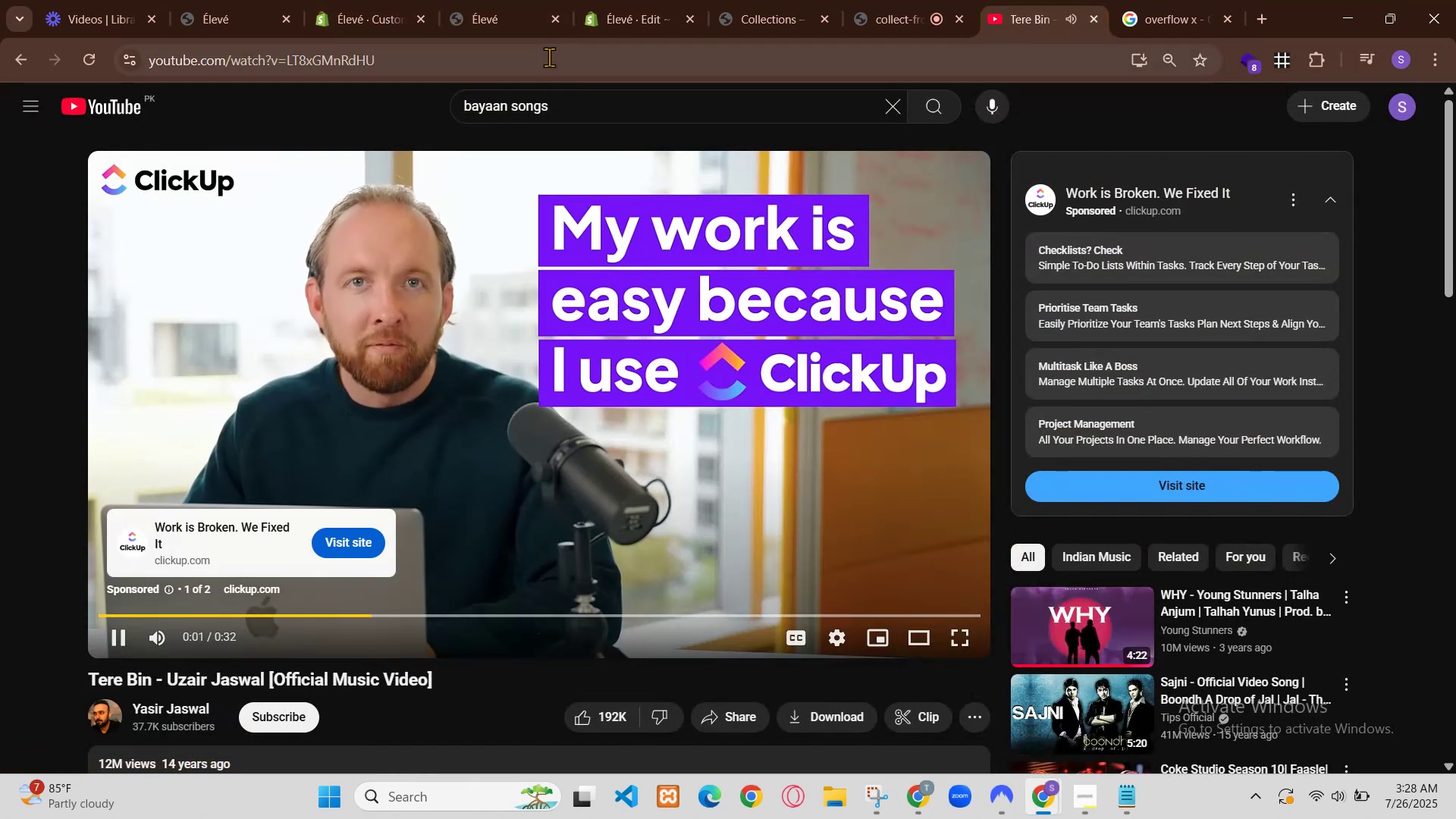 
key(Control+Z)
 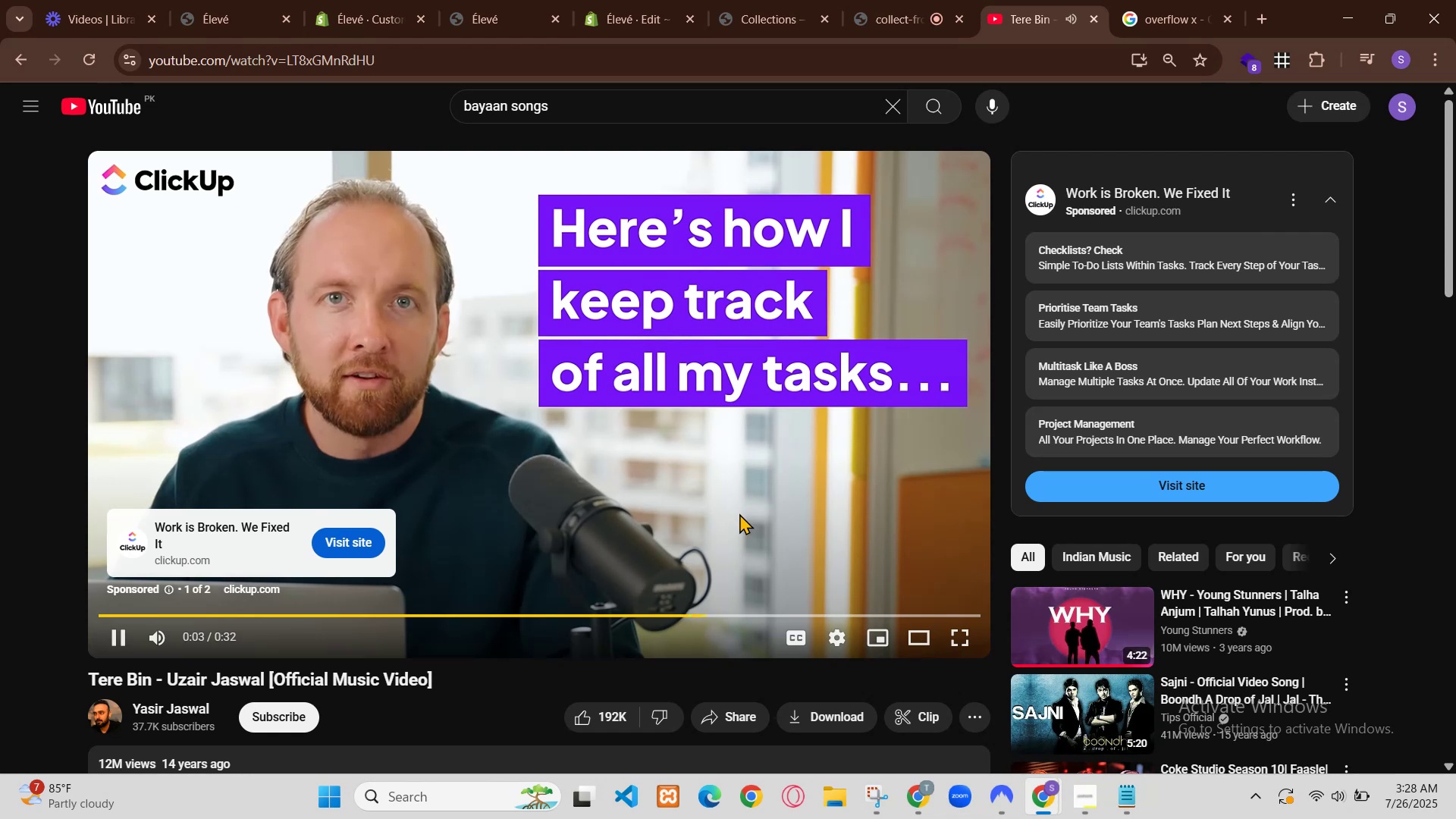 
scroll: coordinate [1014, 249], scroll_direction: down, amount: 6.0
 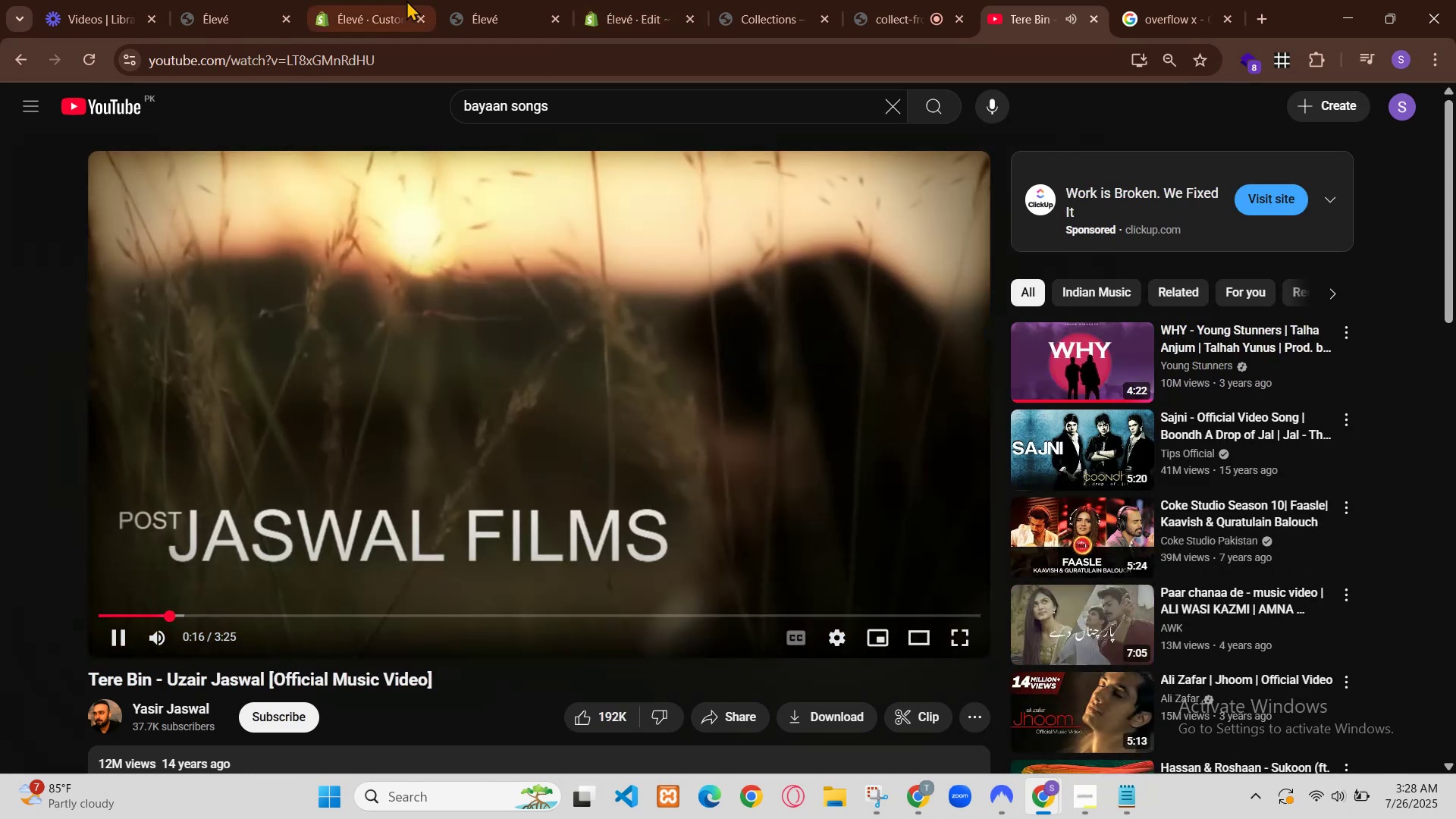 
scroll: coordinate [1005, 268], scroll_direction: up, amount: 8.0
 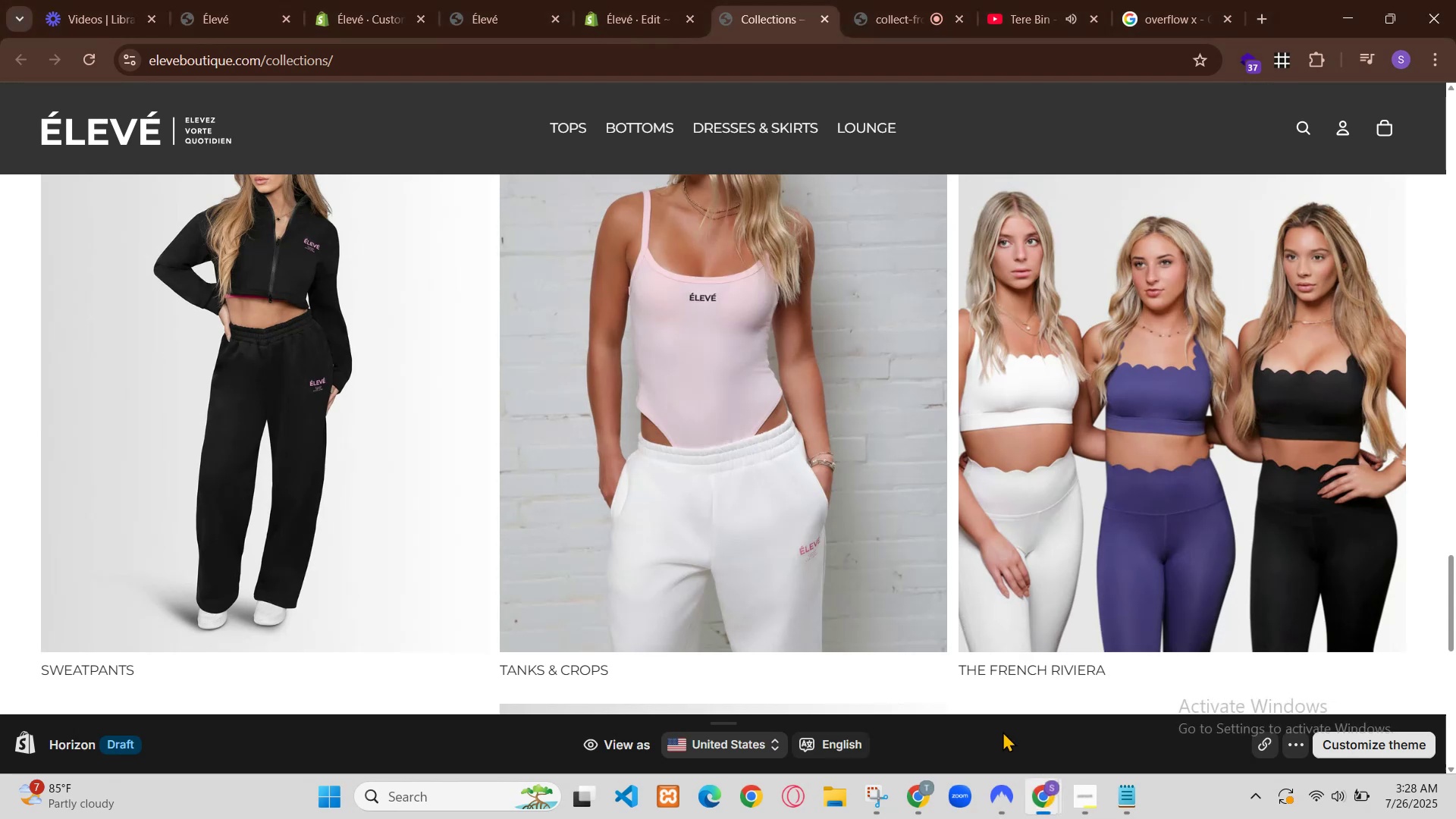 
scroll: coordinate [671, 583], scroll_direction: down, amount: 8.0
 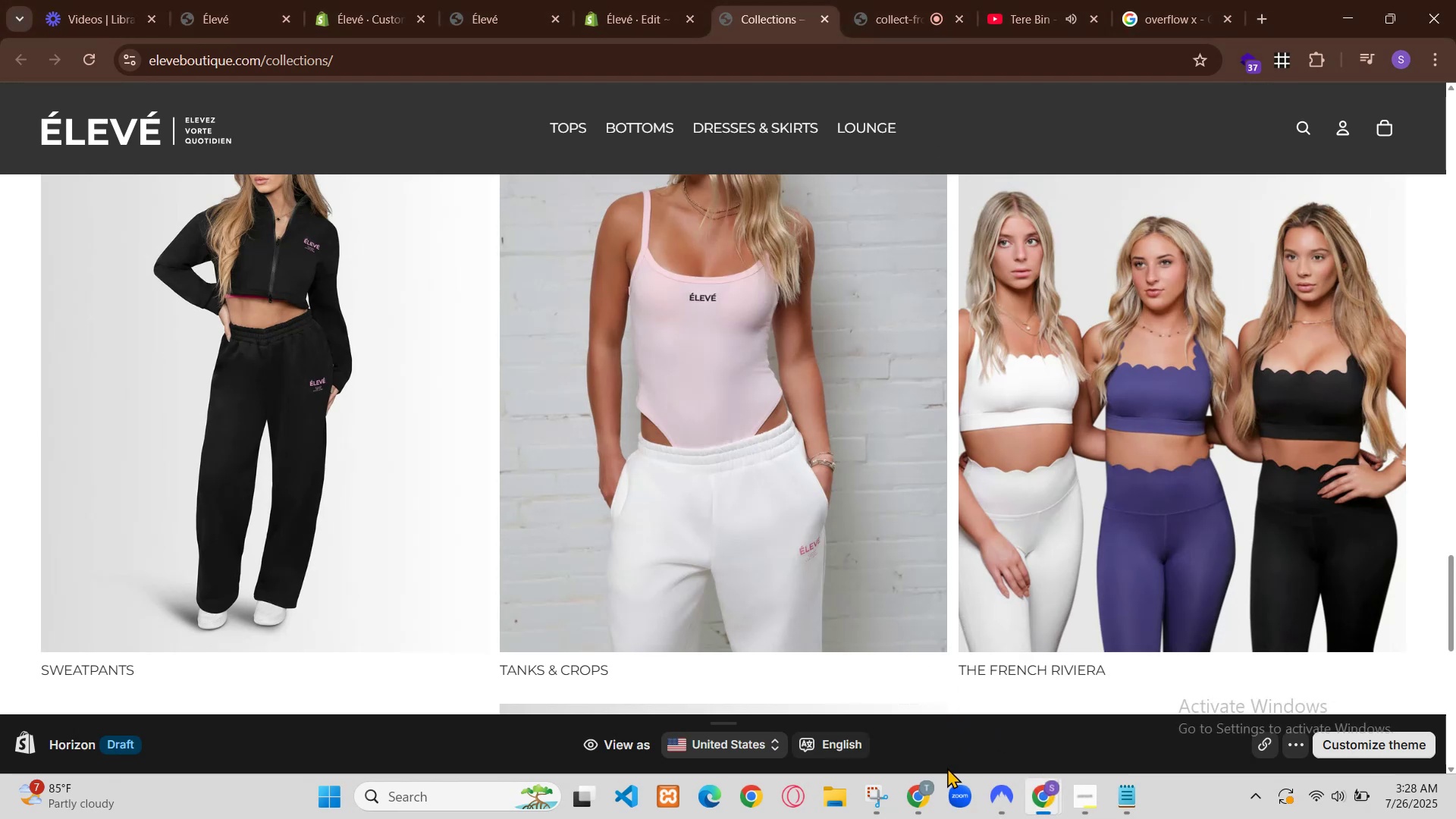 
scroll: coordinate [664, 614], scroll_direction: up, amount: 1.0
 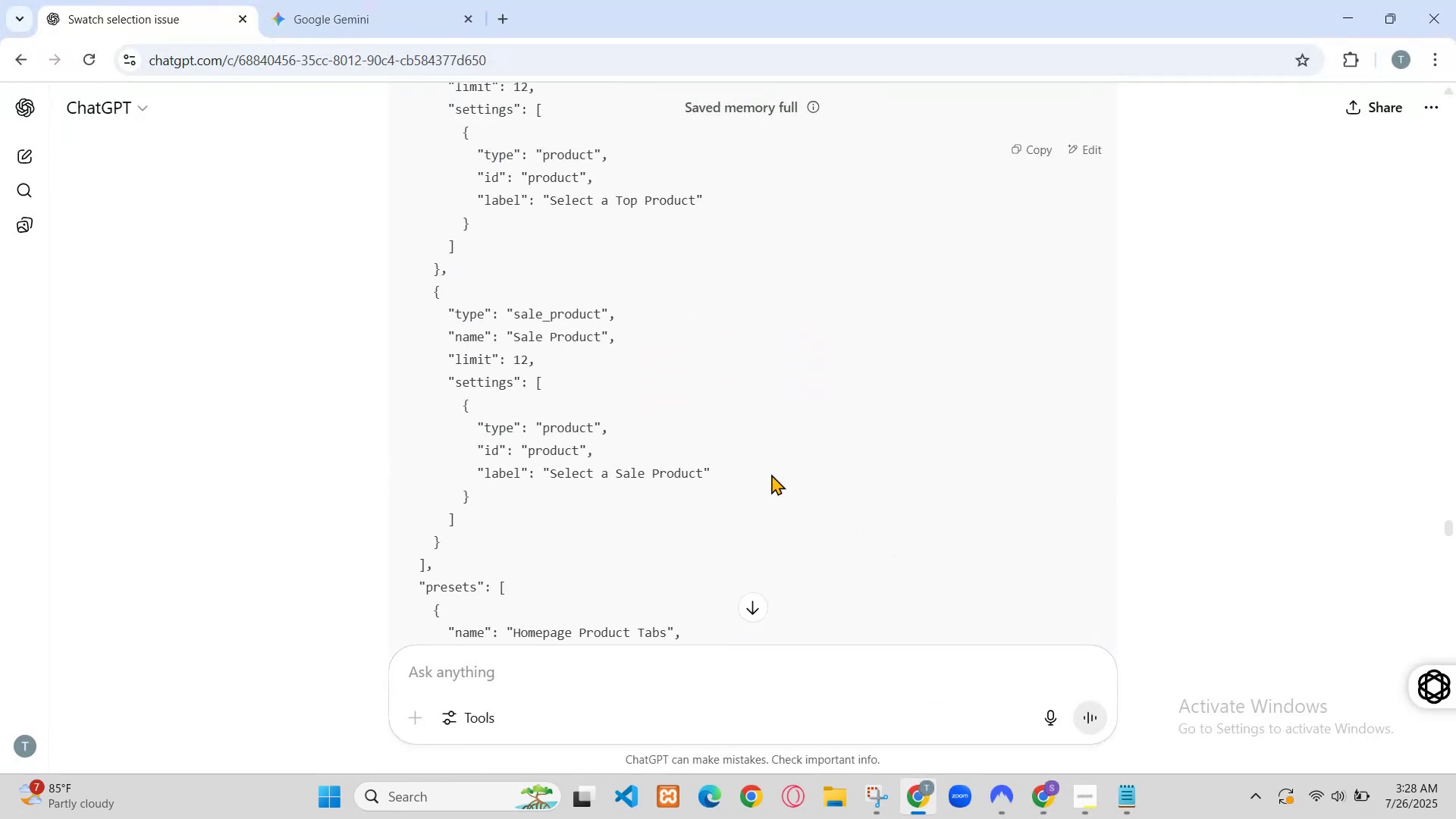 
left_click([971, 0])
 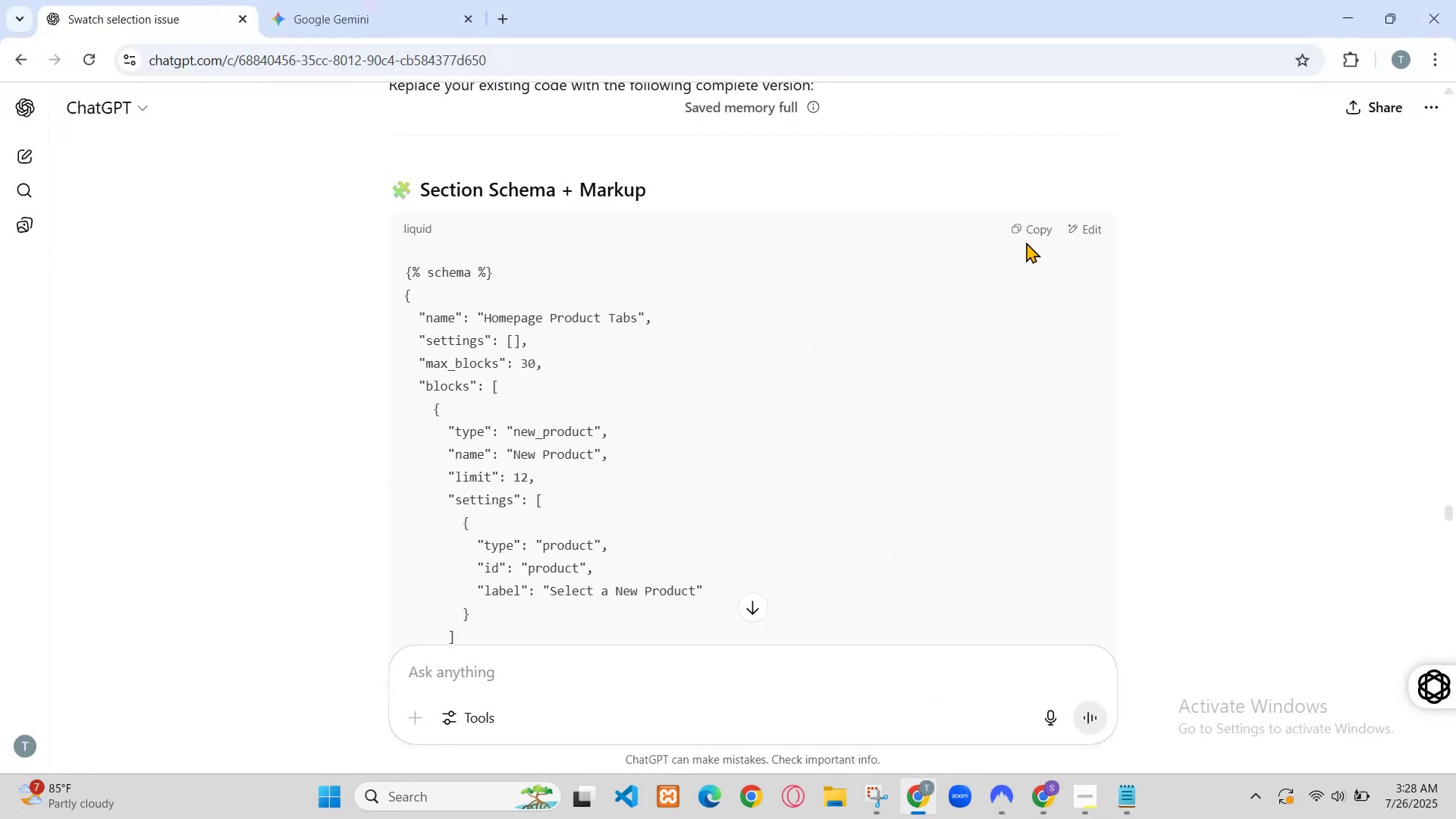 
left_click([660, 0])
 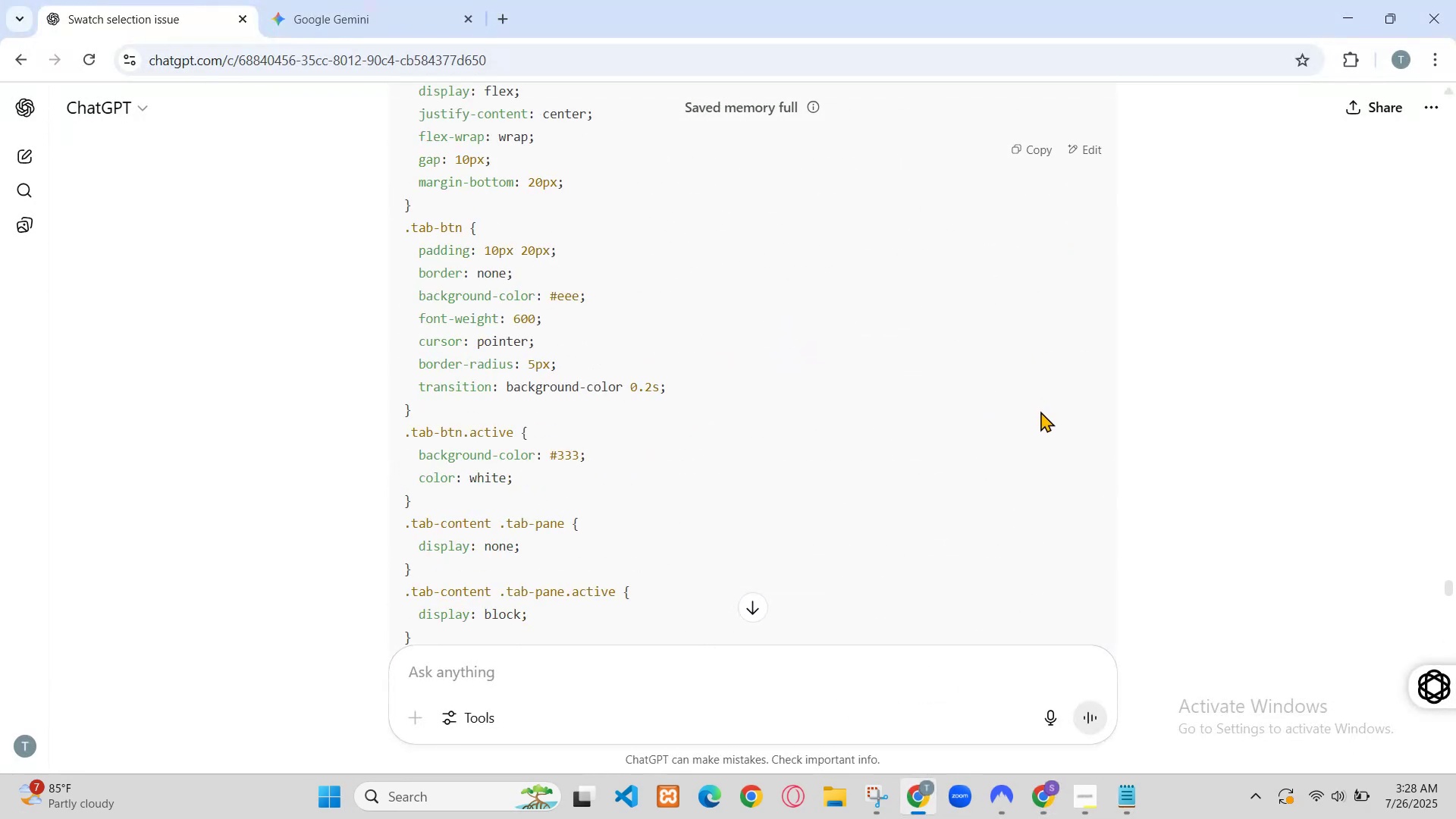 
scroll: coordinate [797, 667], scroll_direction: down, amount: 1.0
 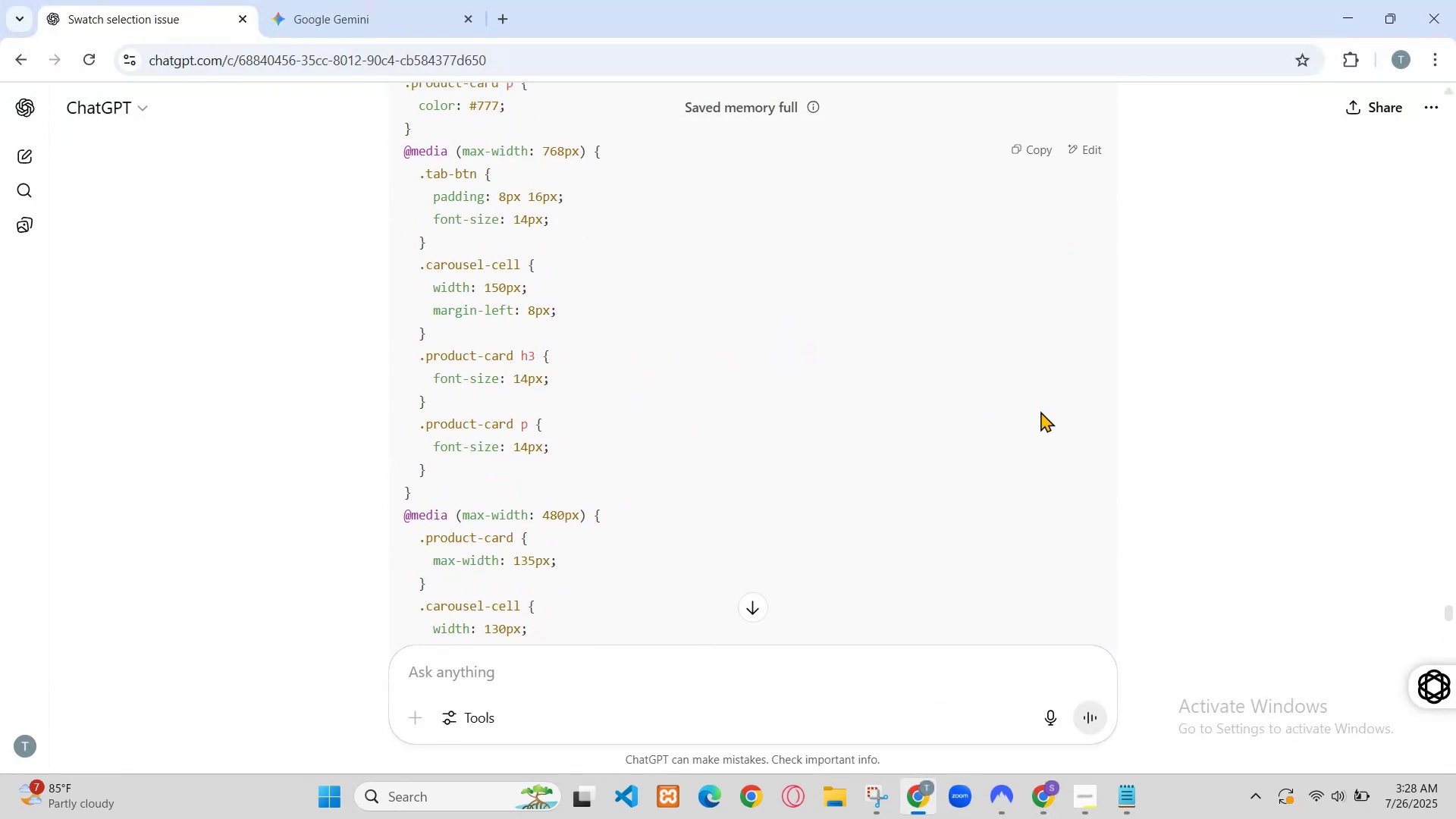 
scroll: coordinate [791, 665], scroll_direction: up, amount: 1.0
 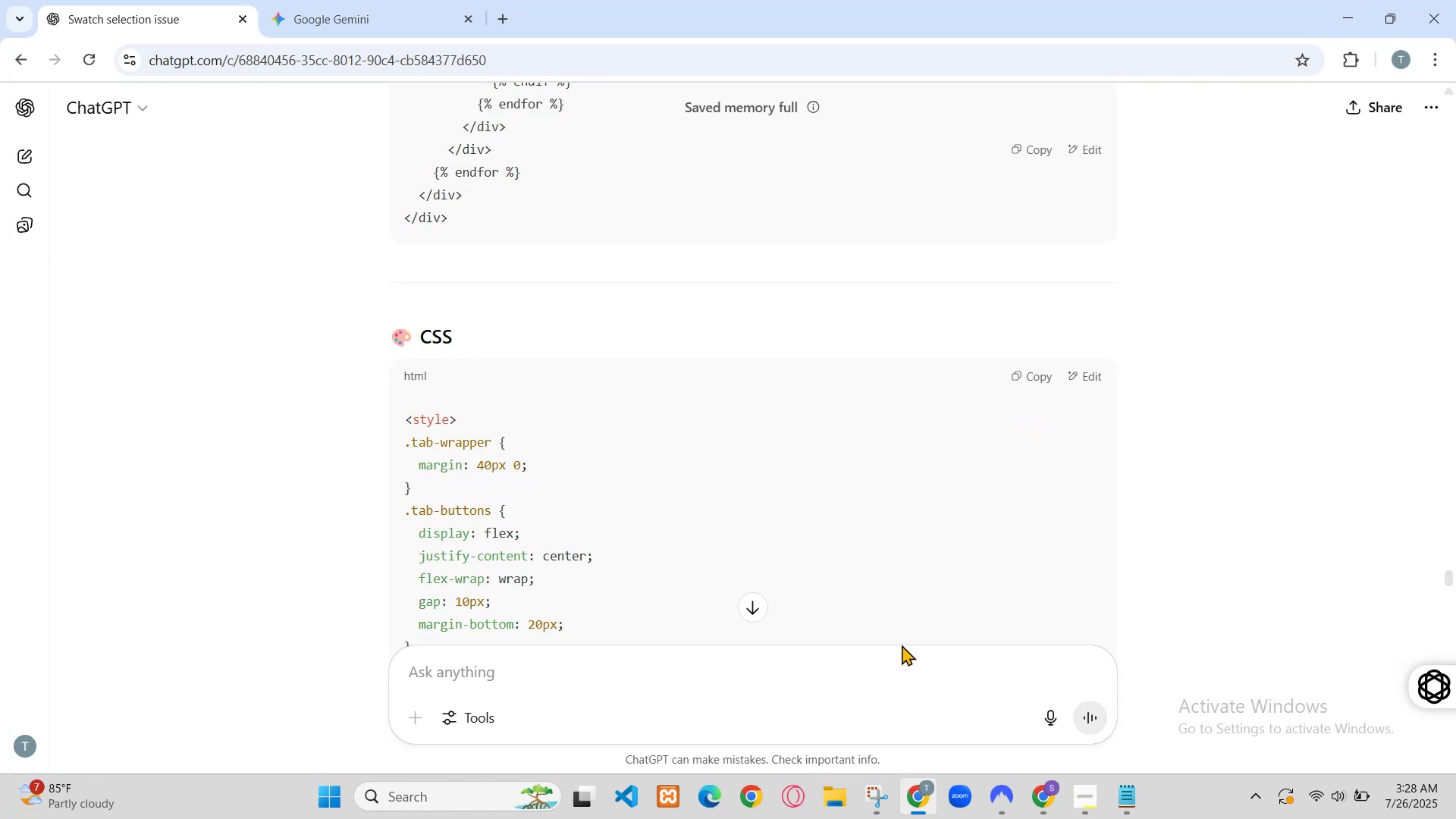 
double_click([652, 684])
 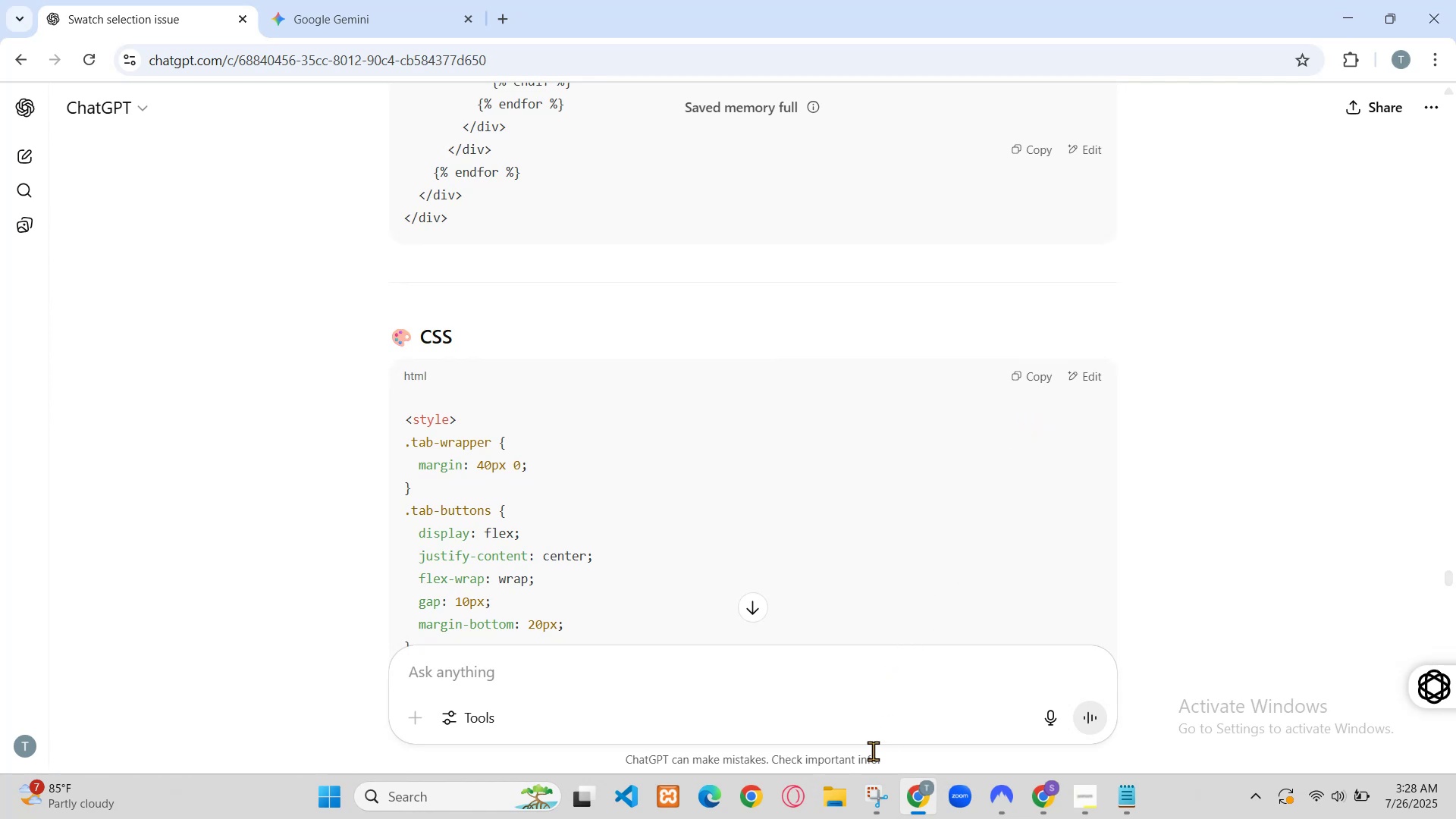 
triple_click([652, 684])
 